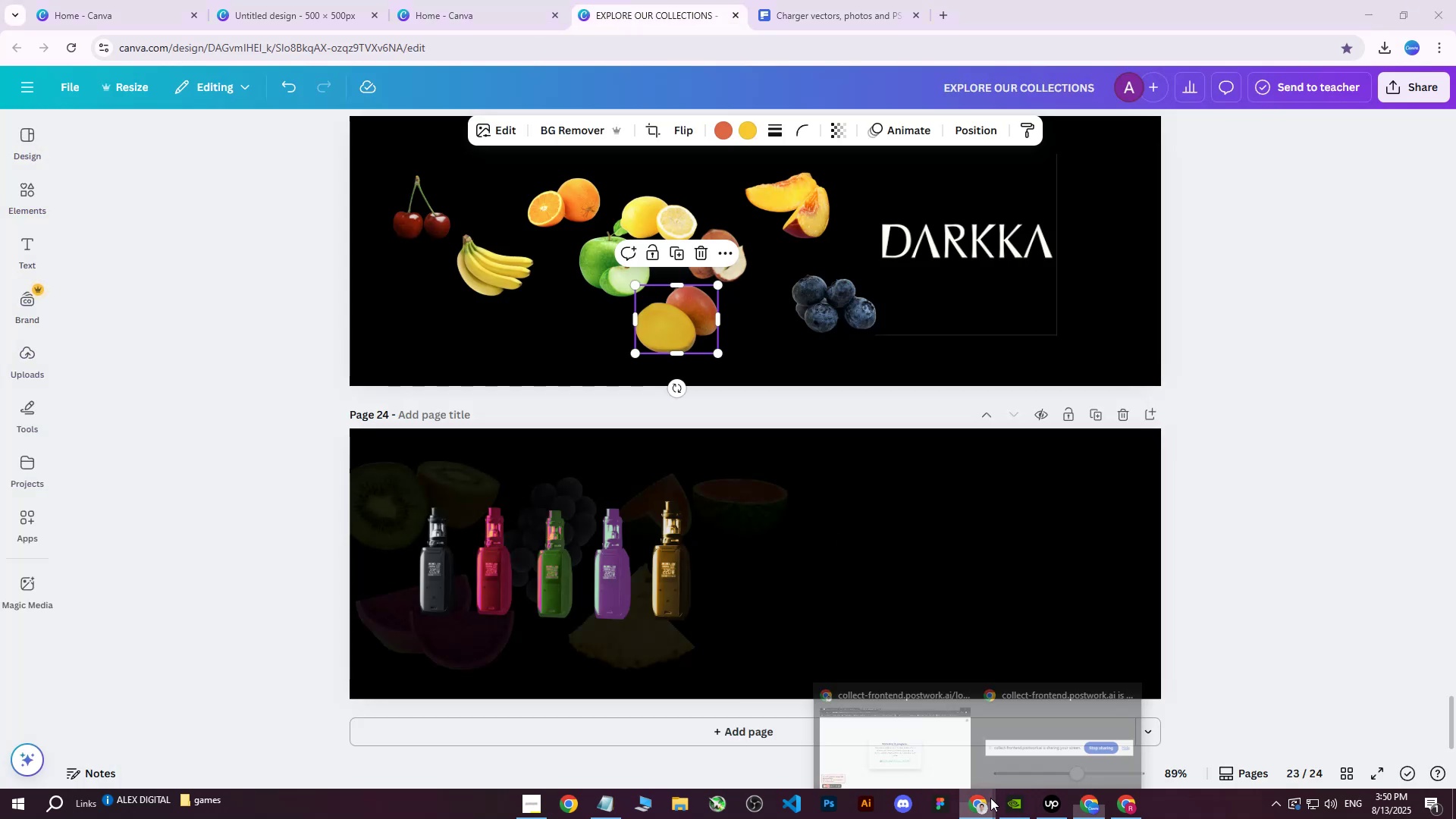 
double_click([948, 737])
 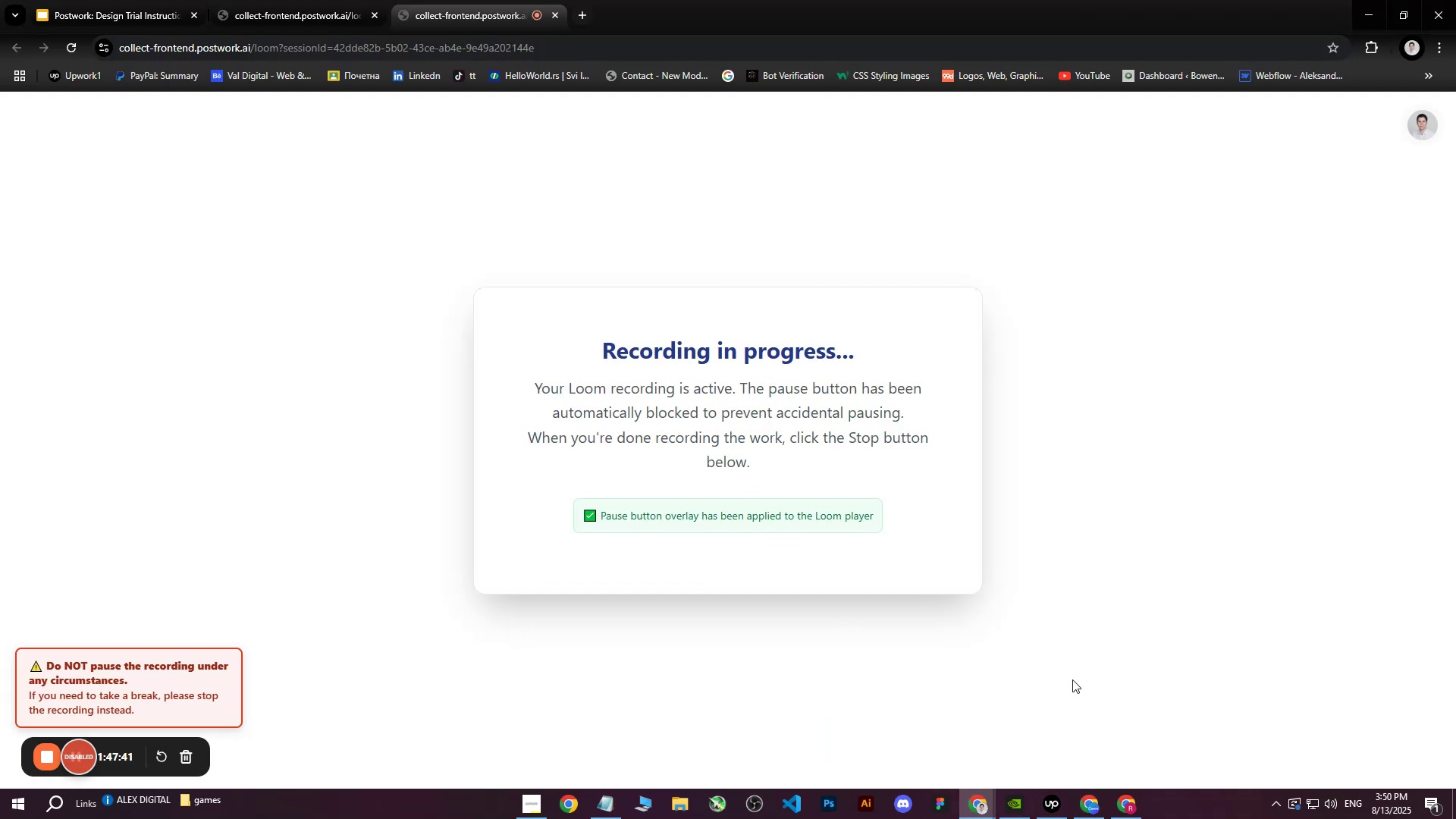 
left_click([1126, 808])
 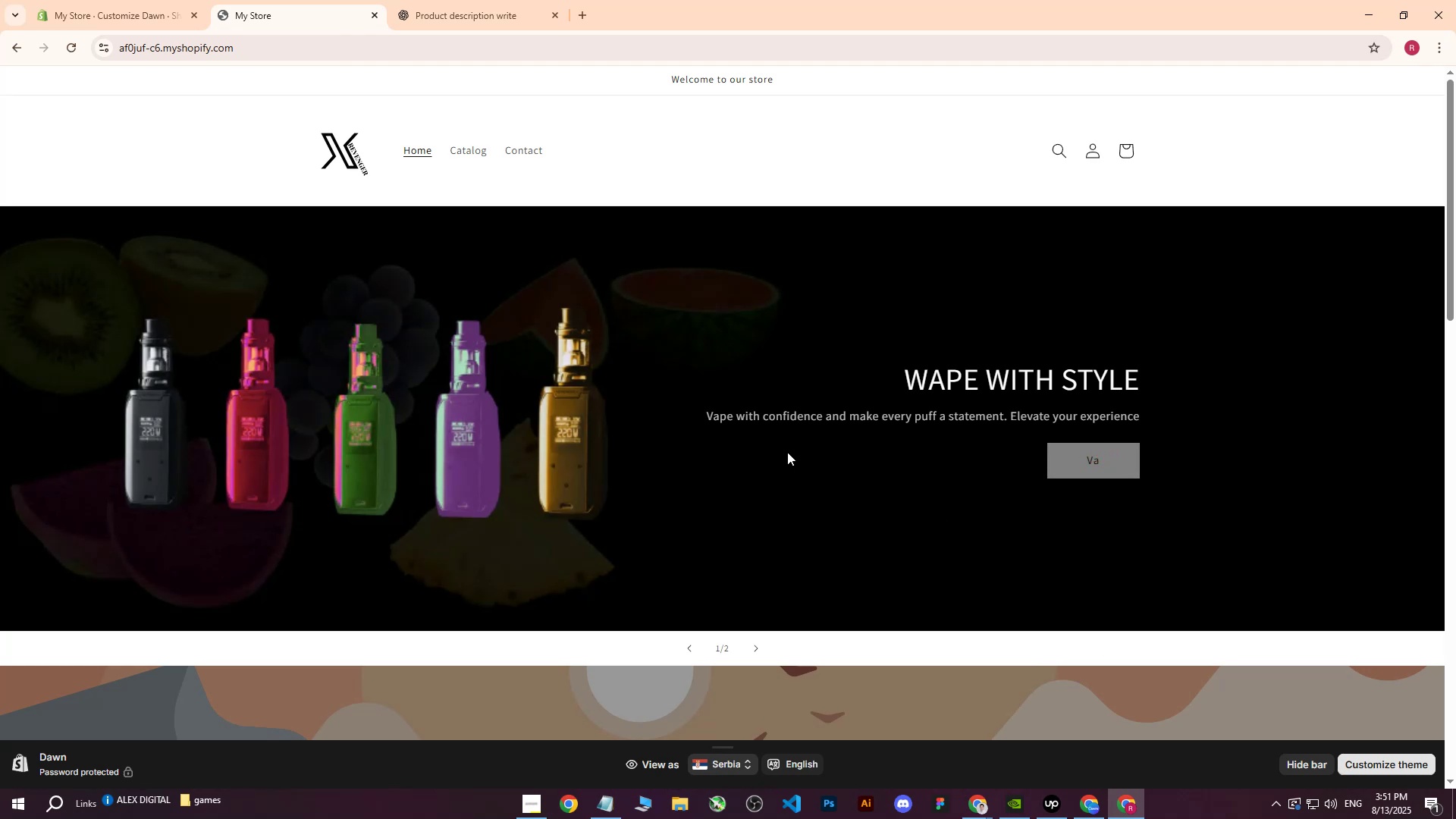 
wait(20.07)
 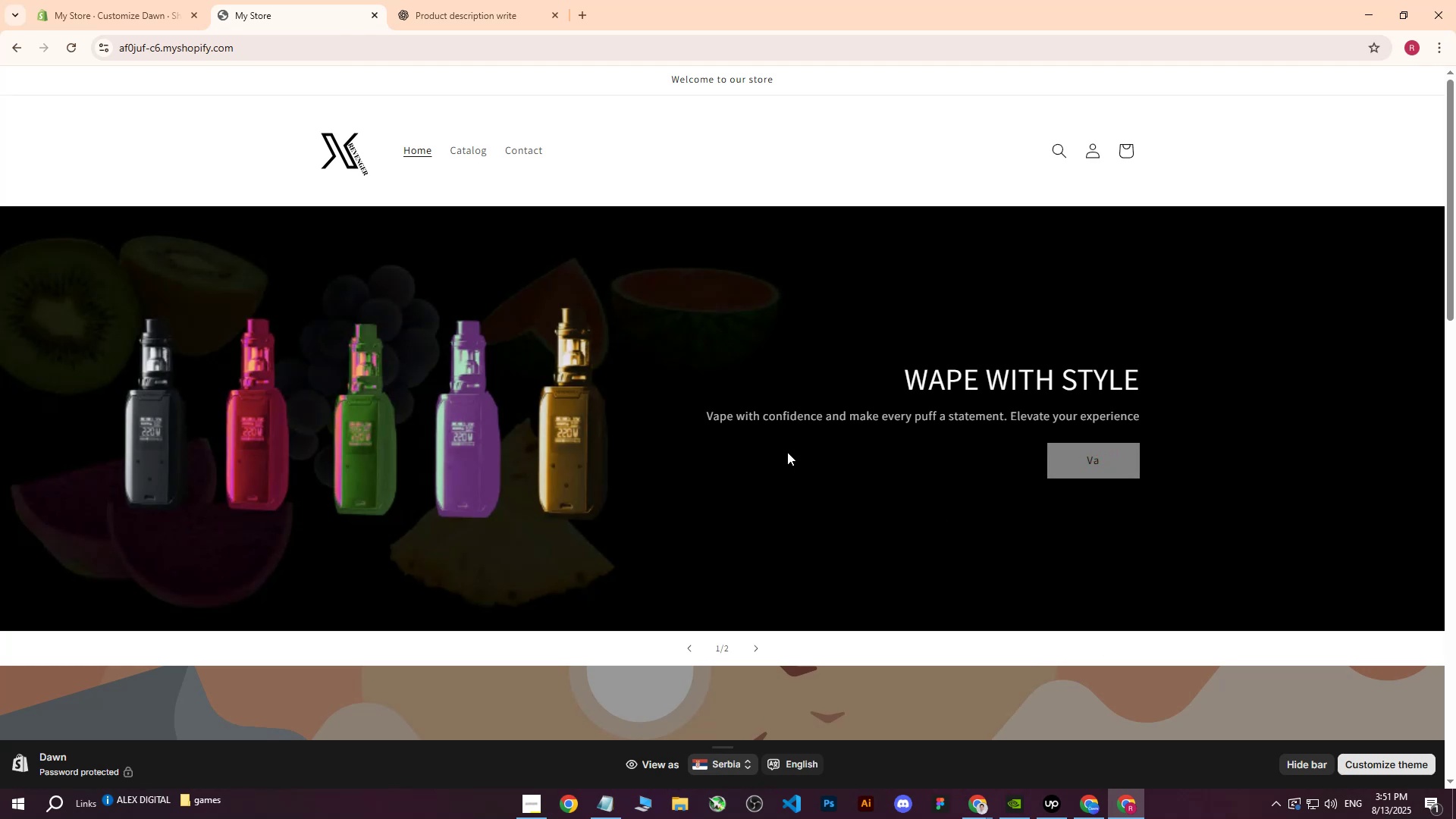 
left_click([1080, 805])
 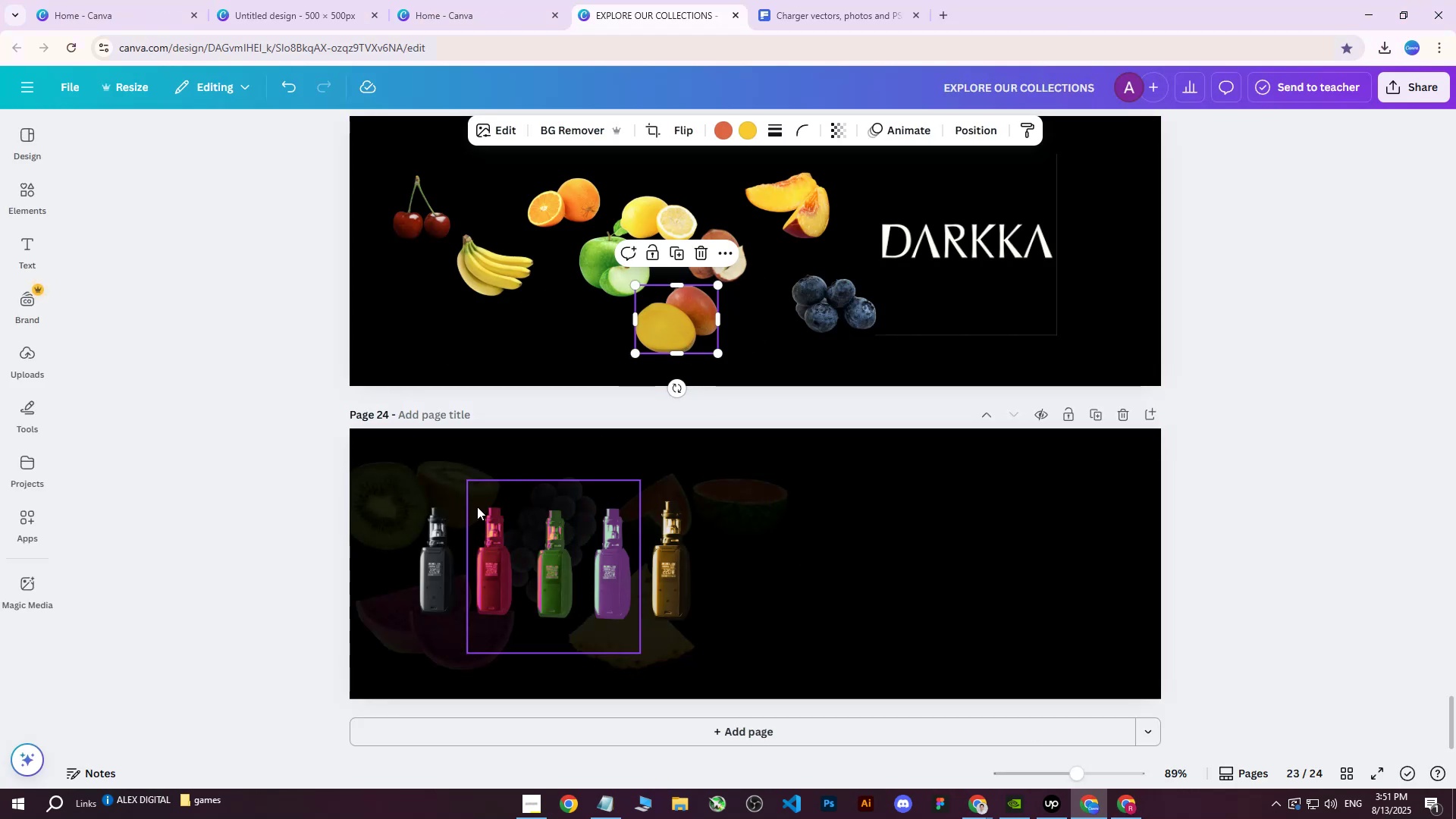 
scroll: coordinate [755, 478], scroll_direction: down, amount: 6.0
 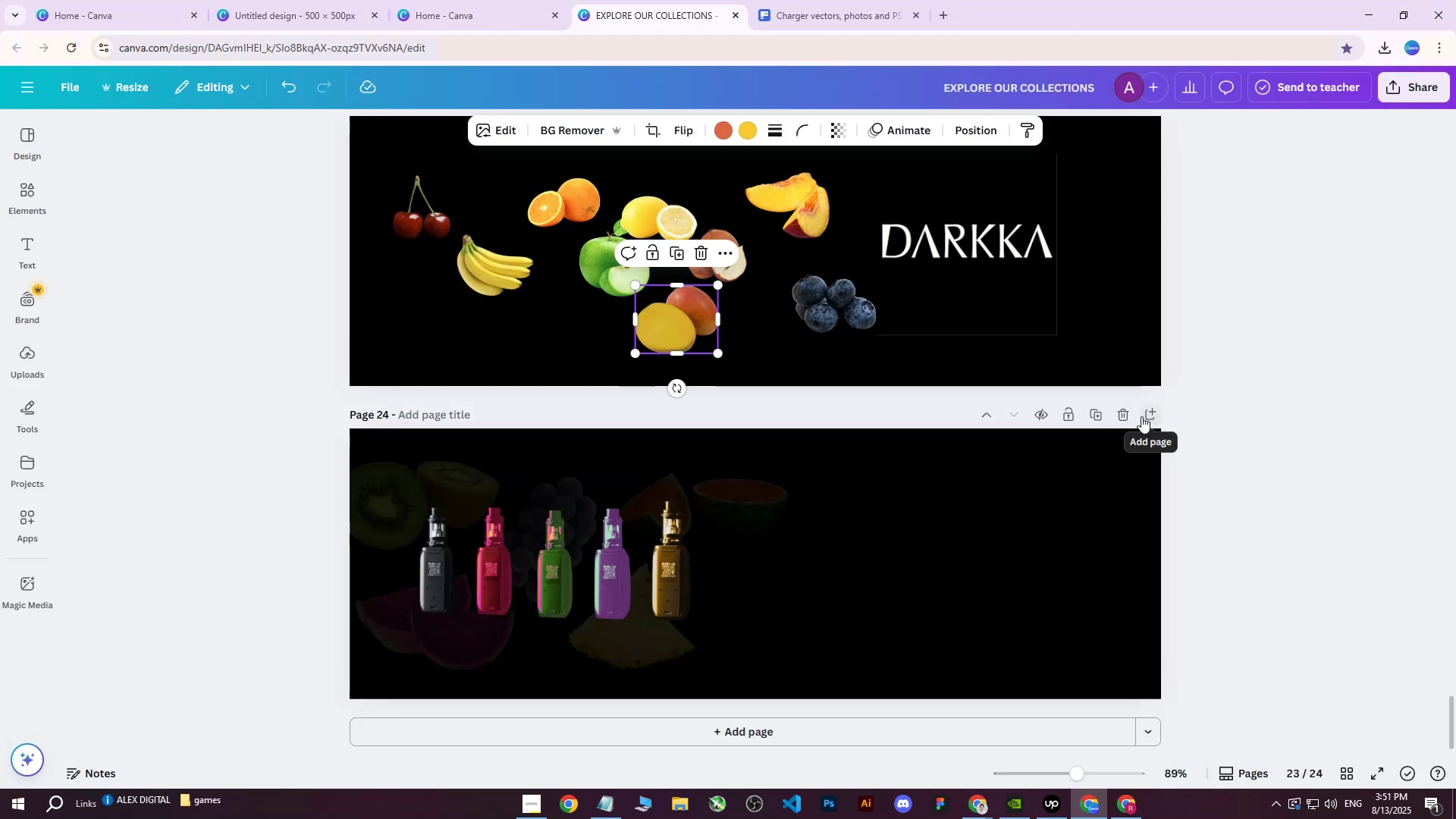 
left_click([1102, 416])
 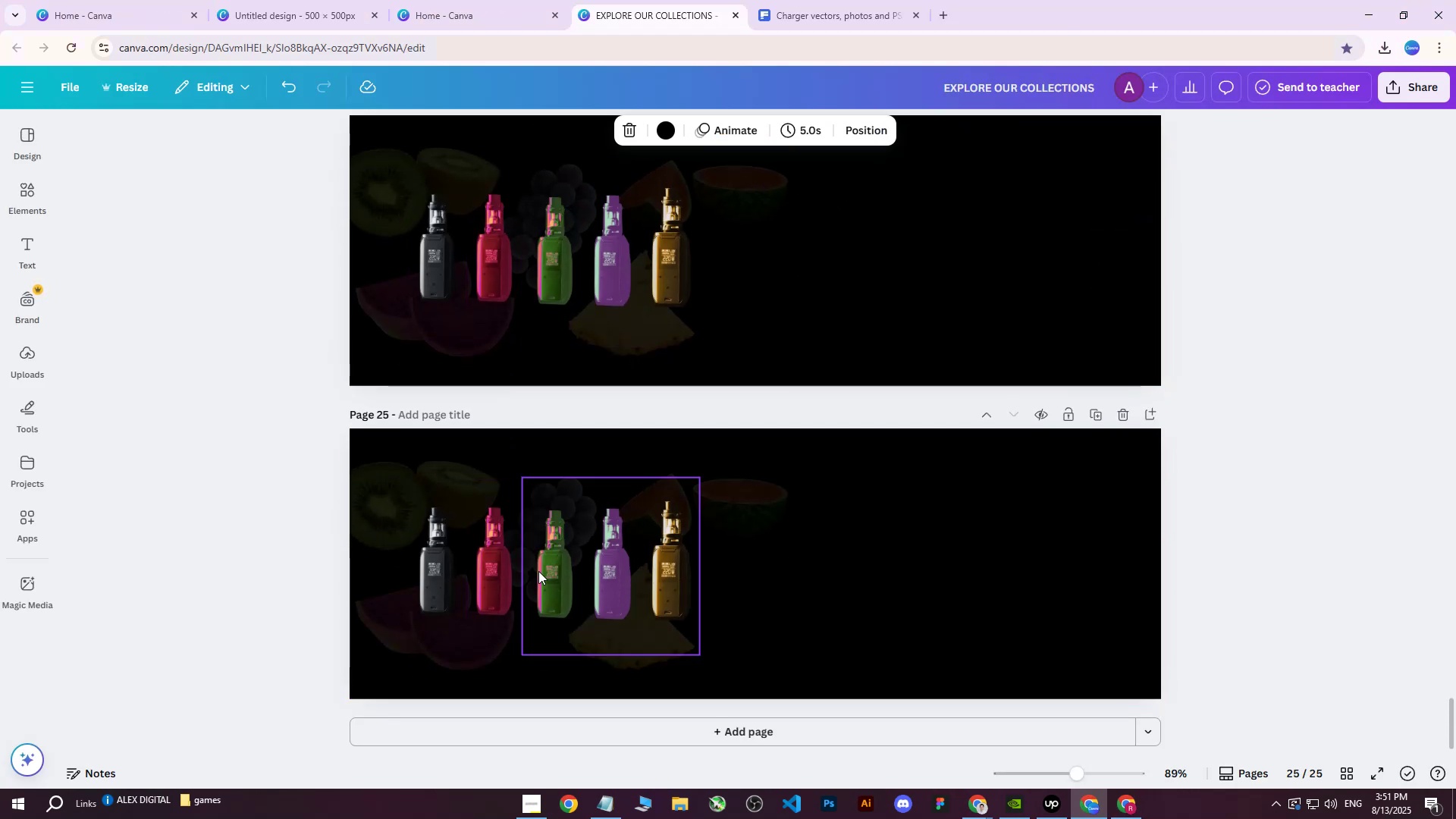 
left_click([585, 570])
 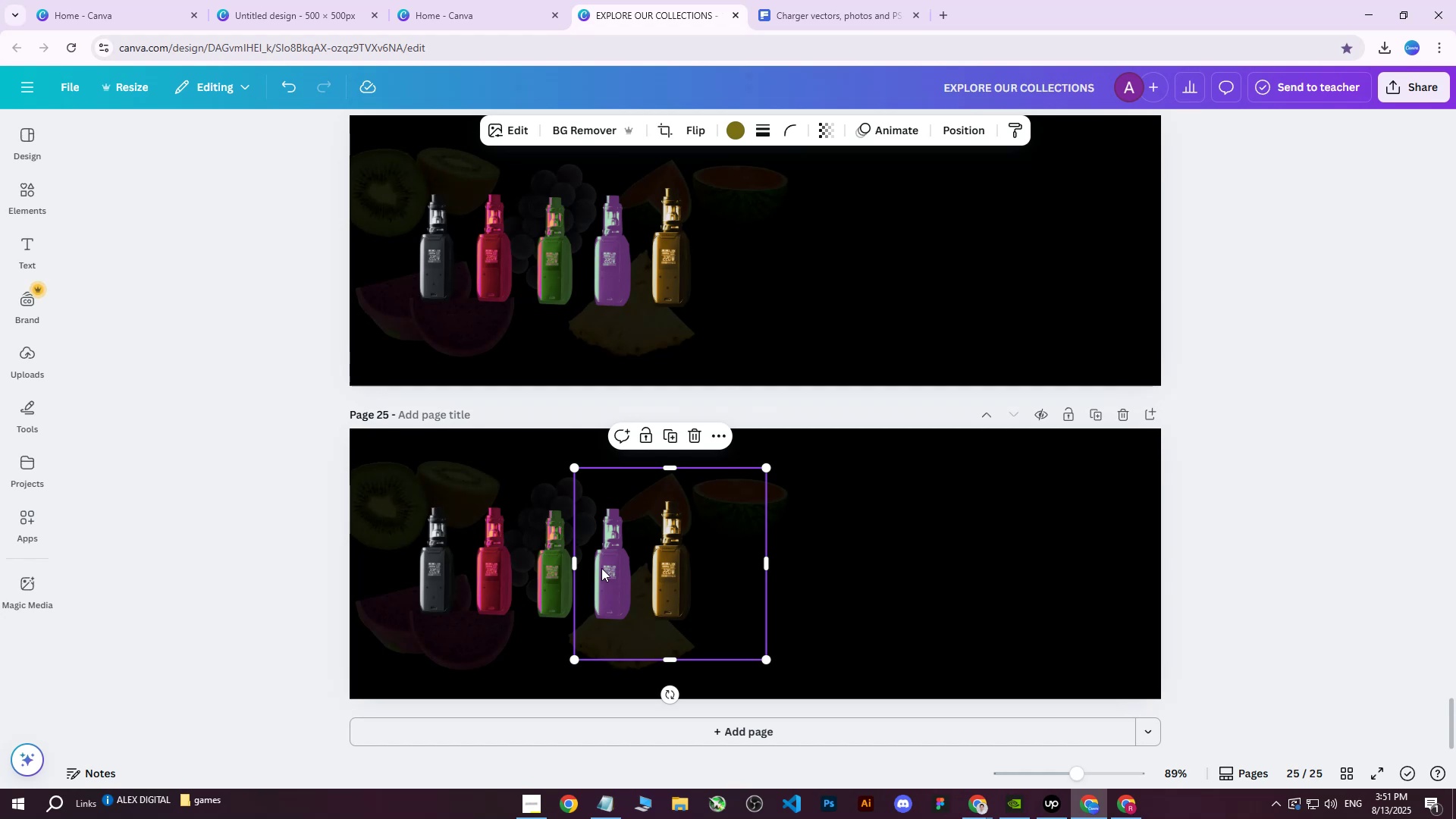 
key(Delete)
 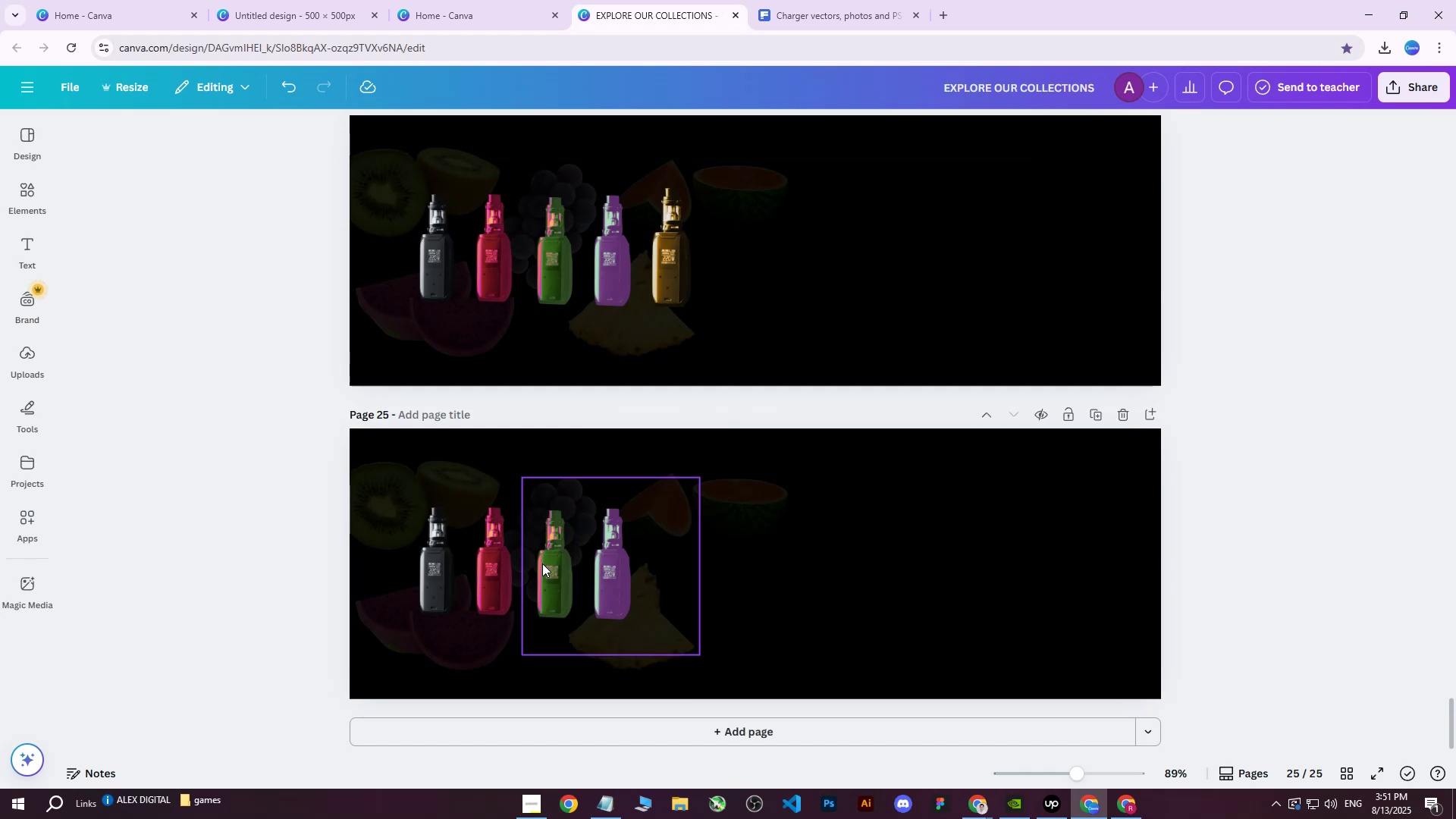 
left_click([542, 563])
 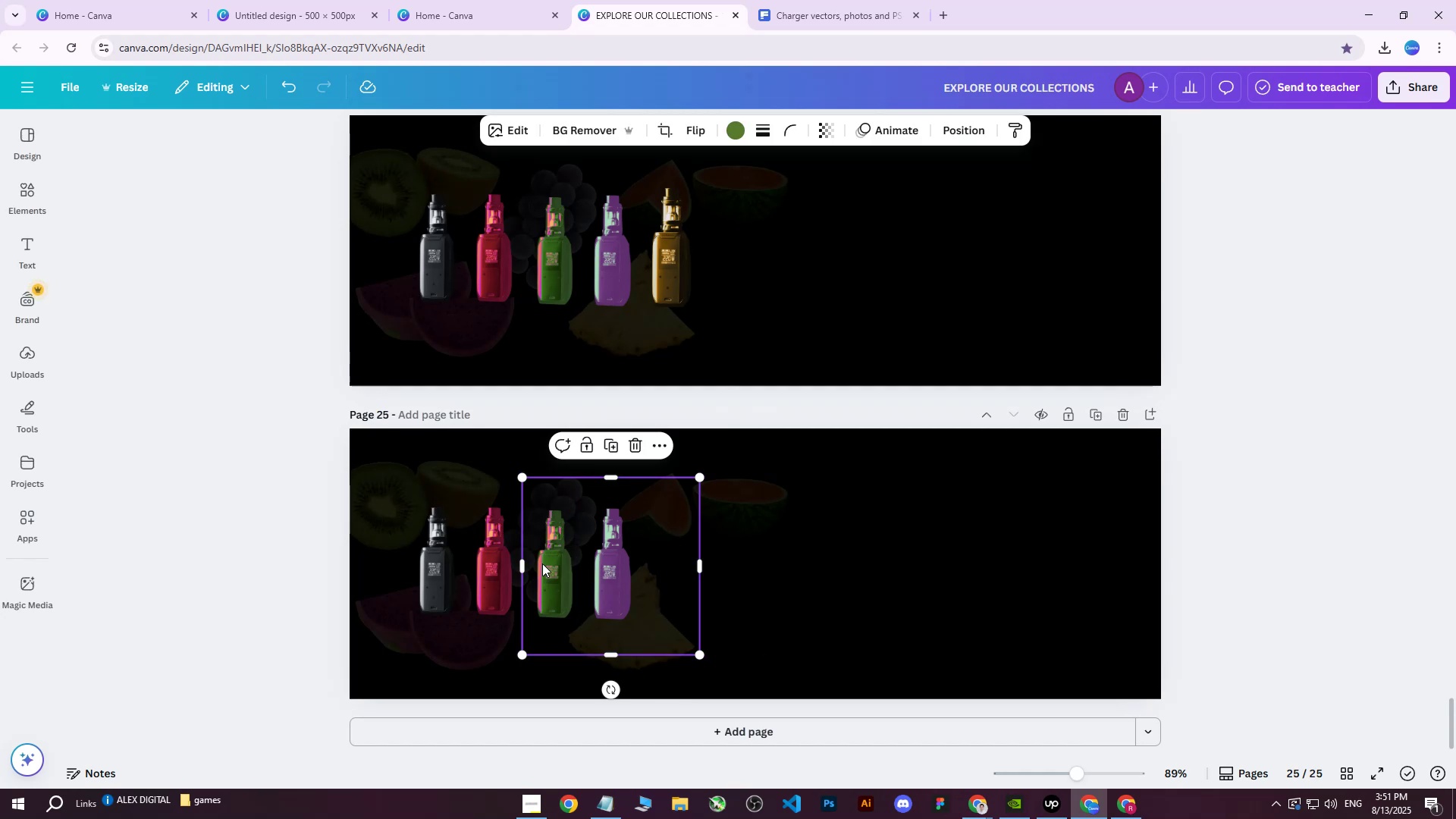 
key(Delete)
 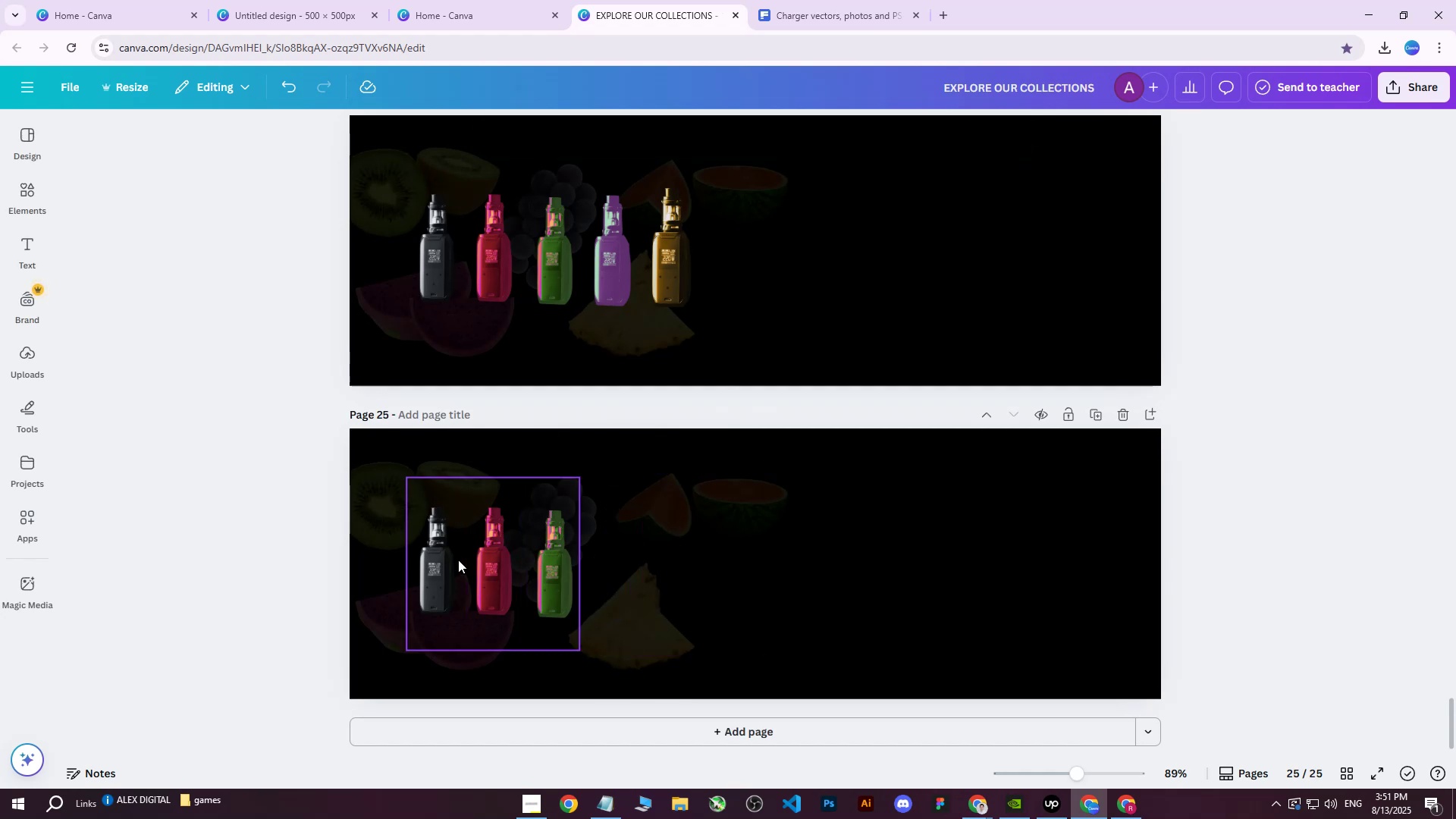 
double_click([457, 560])
 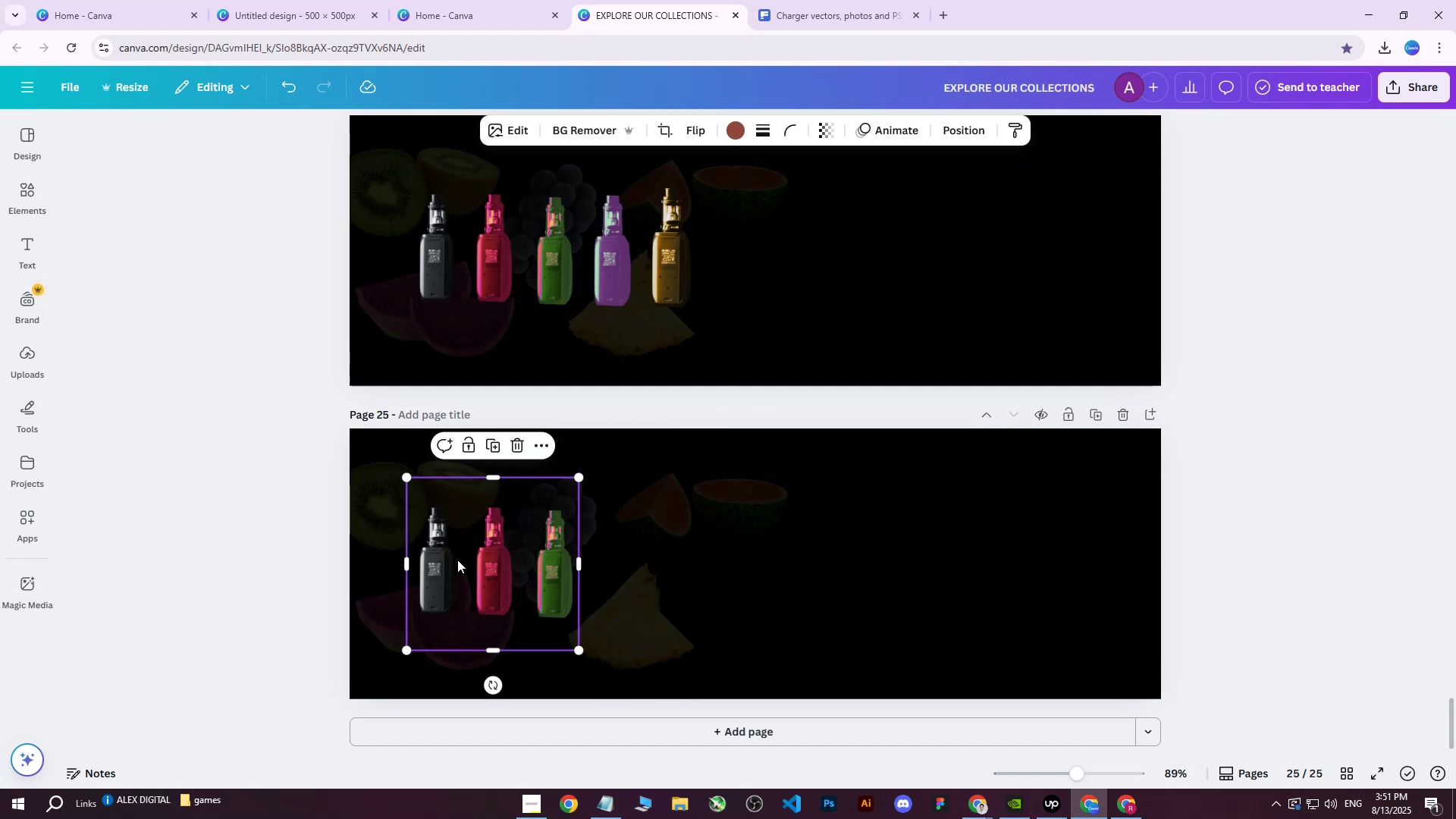 
key(Delete)
 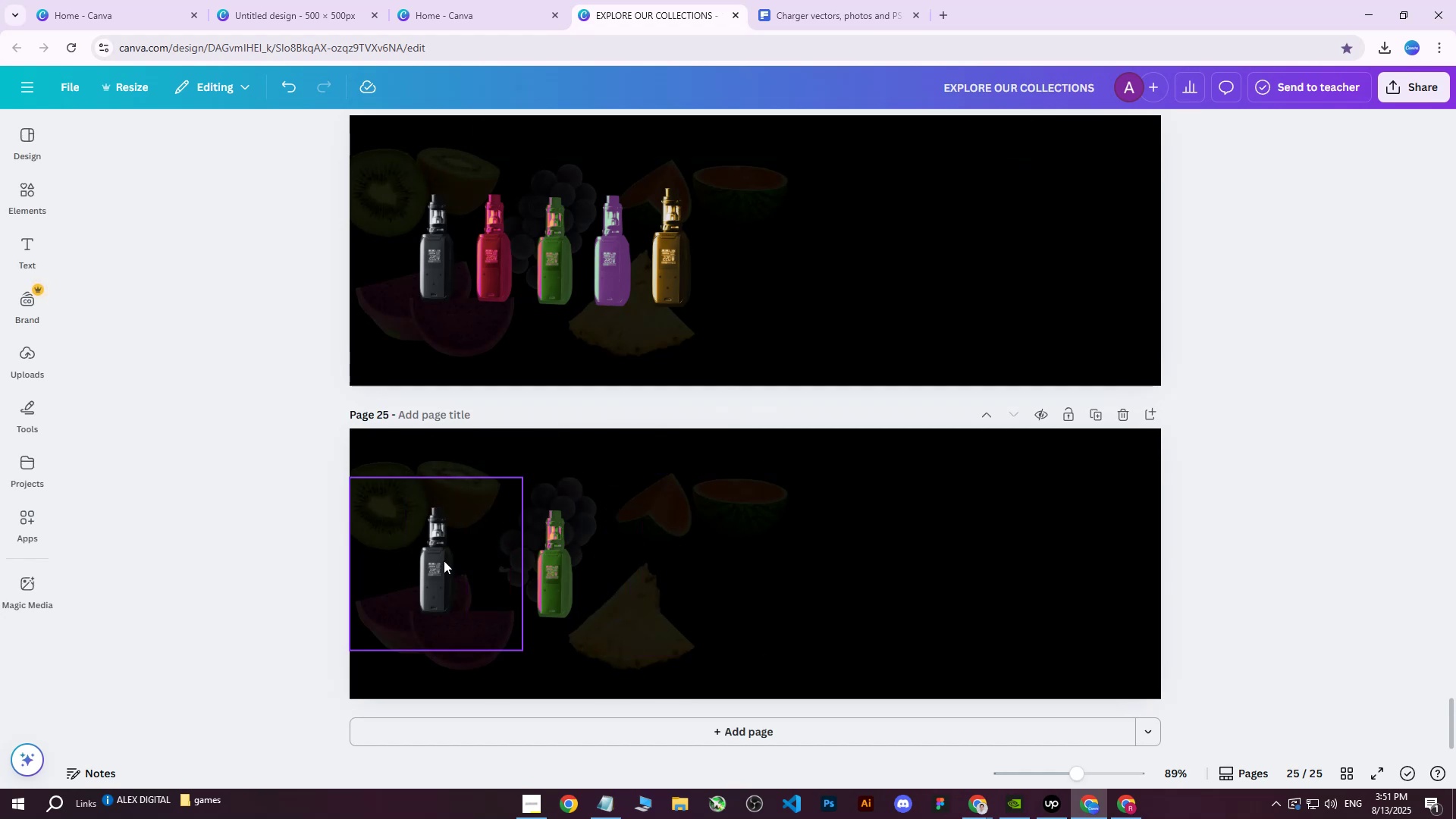 
triple_click([446, 560])
 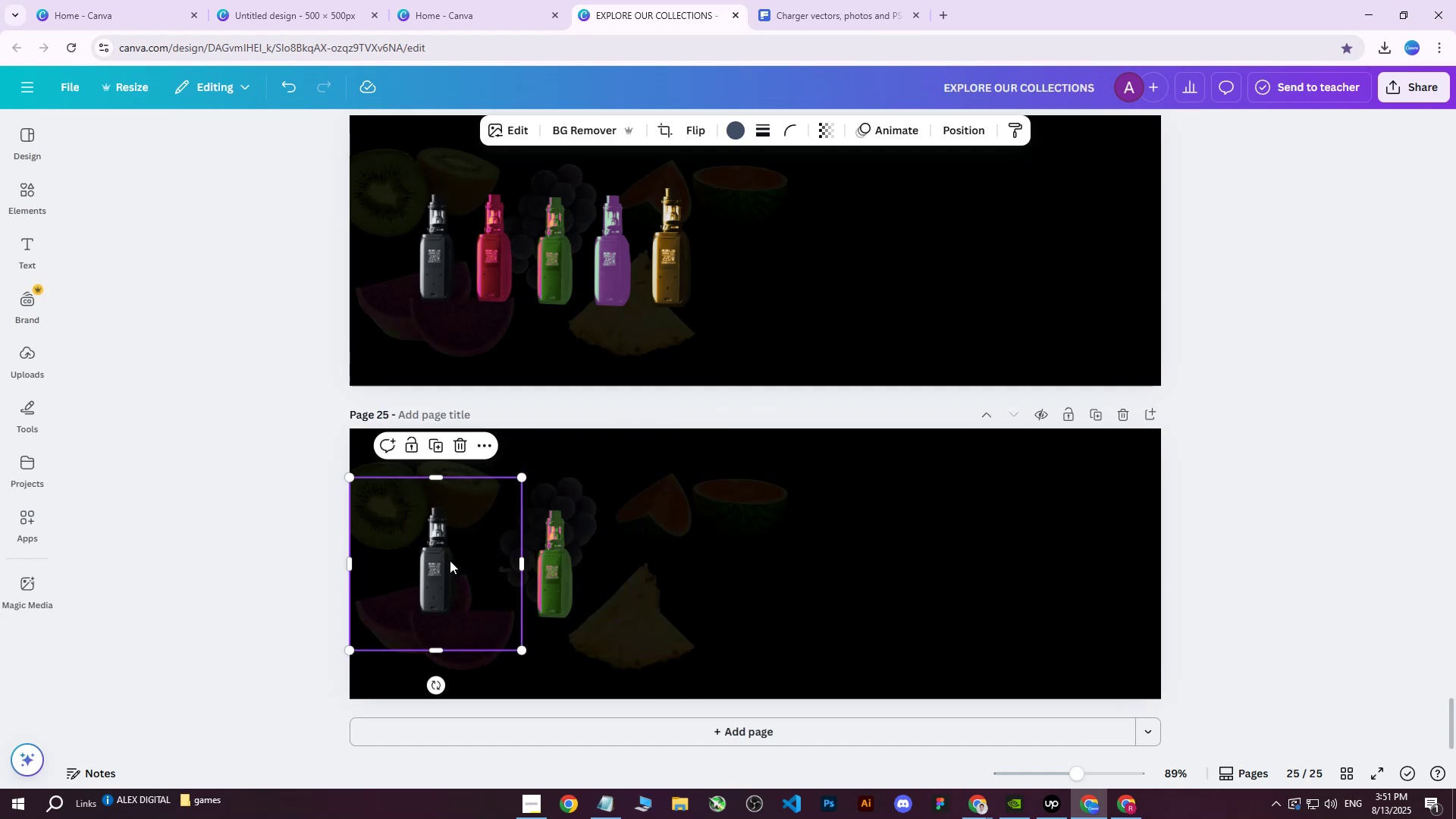 
key(Delete)
 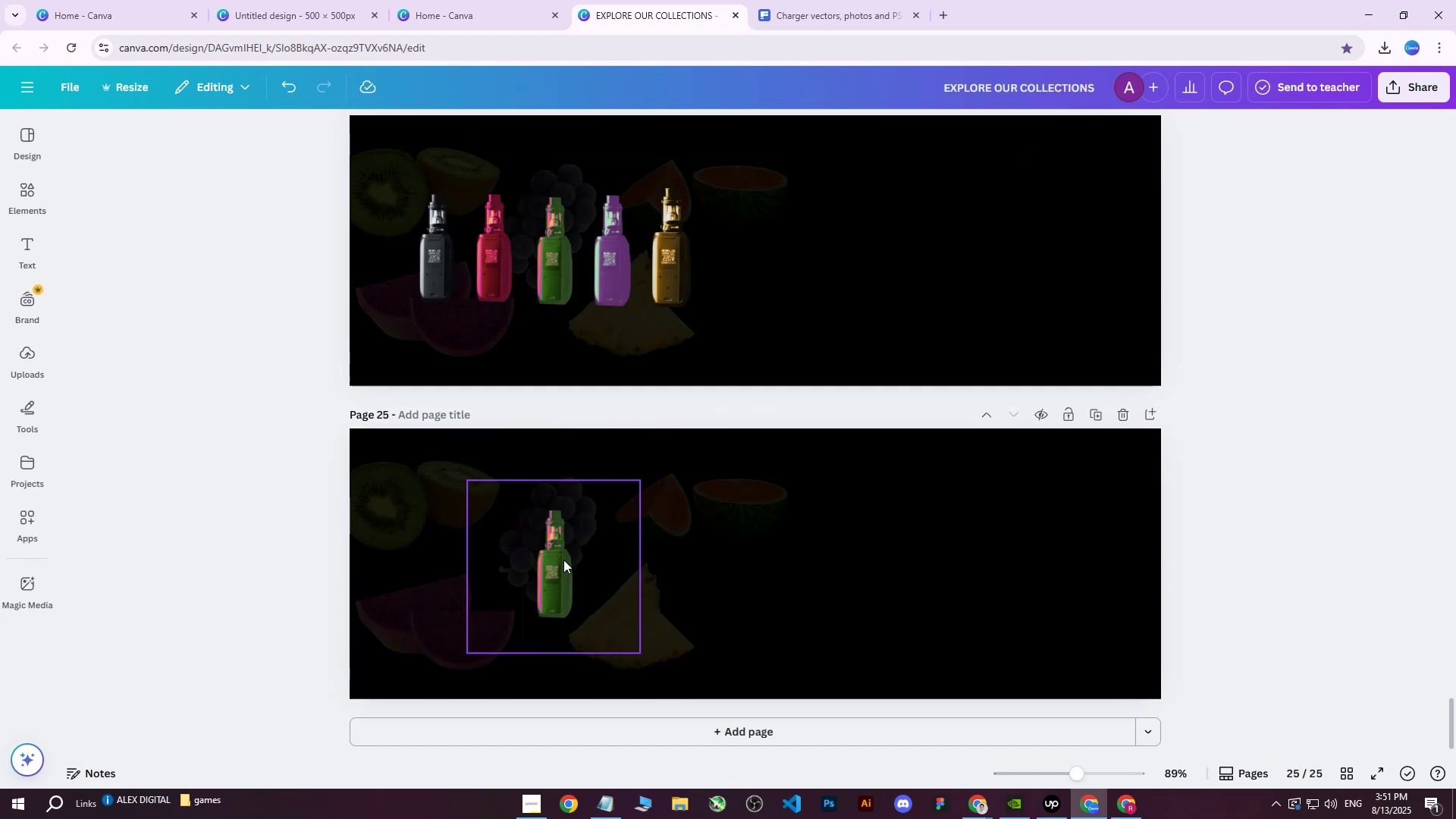 
triple_click([563, 560])
 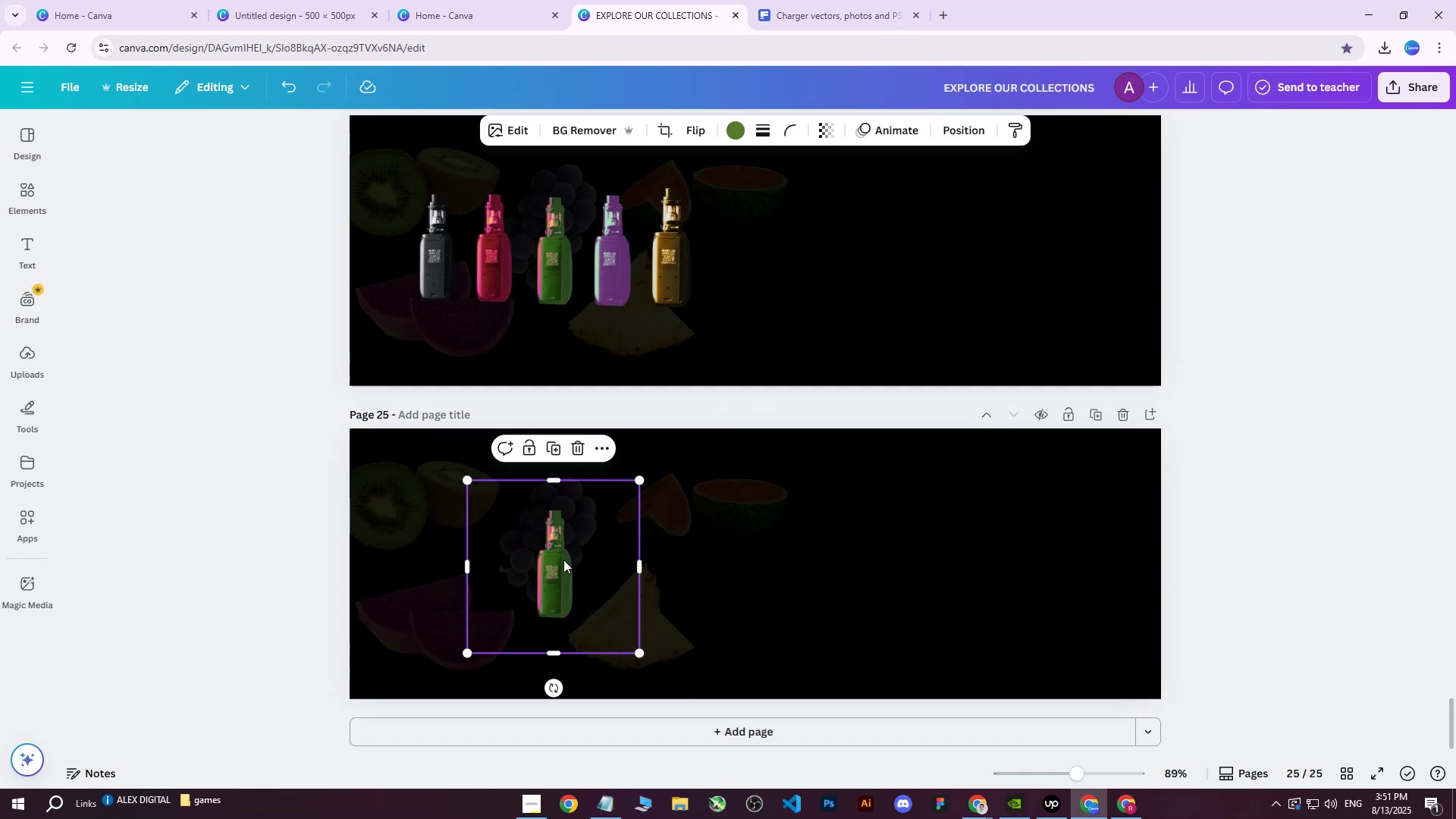 
key(Delete)
 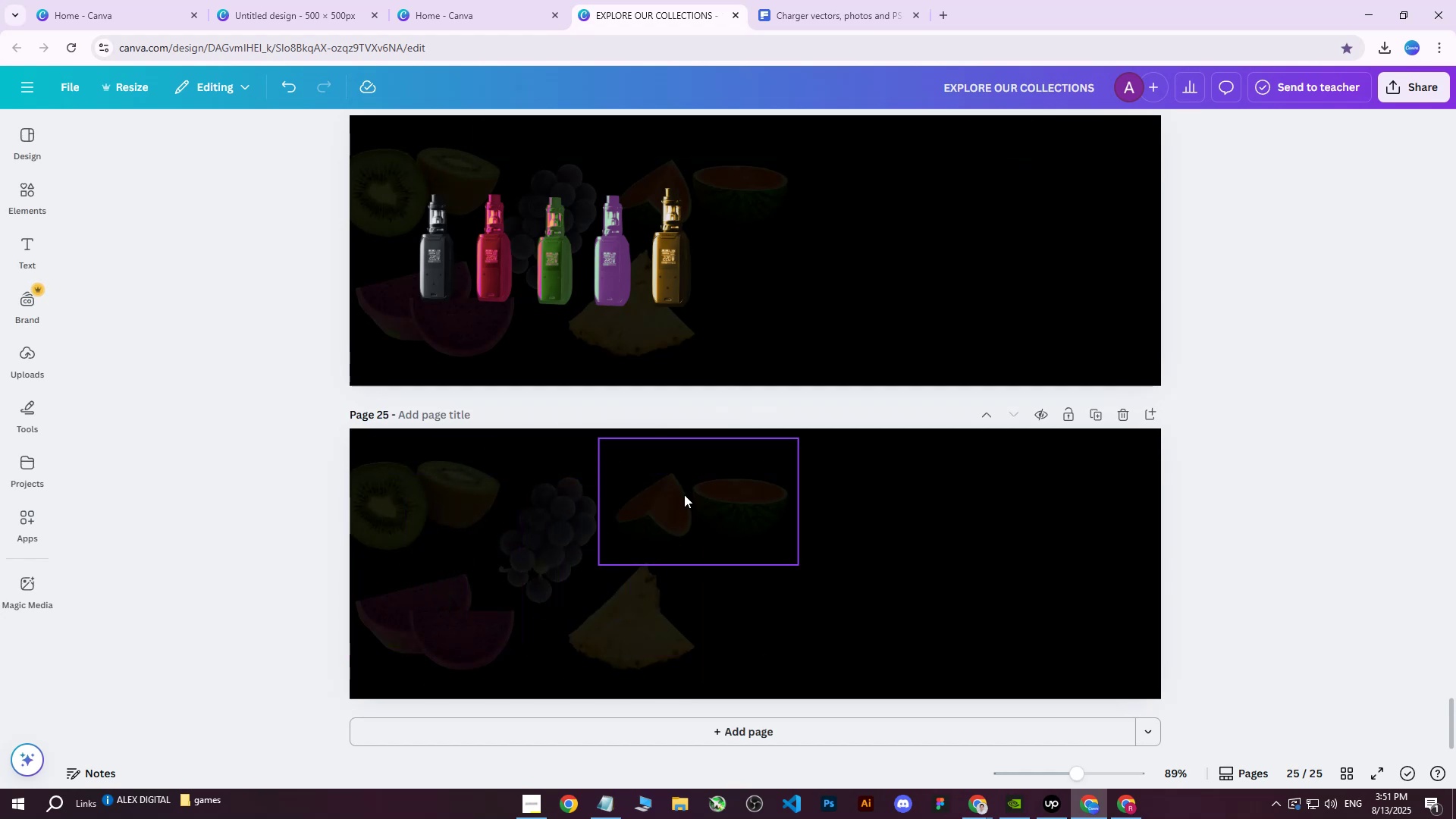 
scroll: coordinate [710, 464], scroll_direction: up, amount: 6.0
 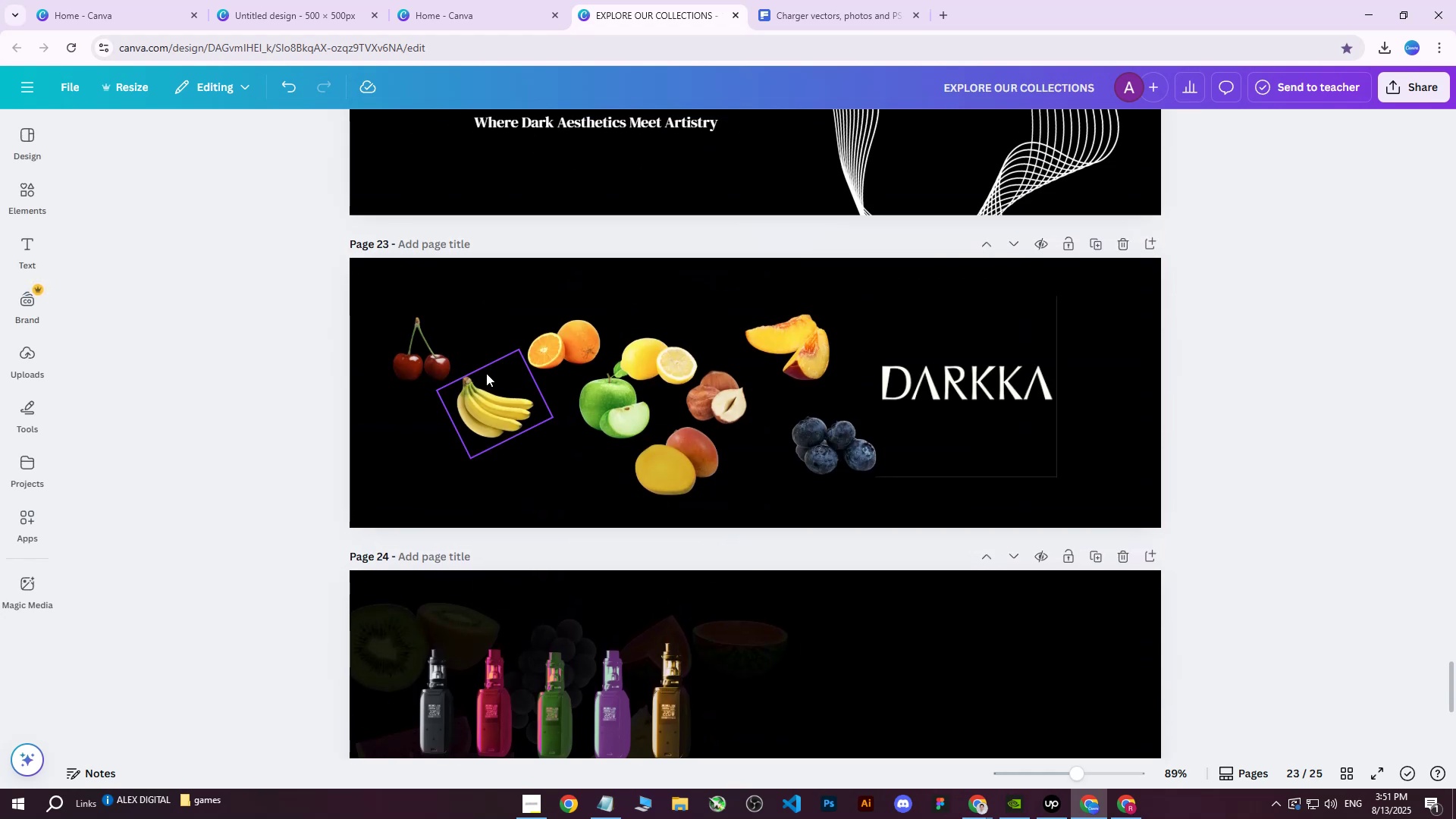 
left_click([406, 349])
 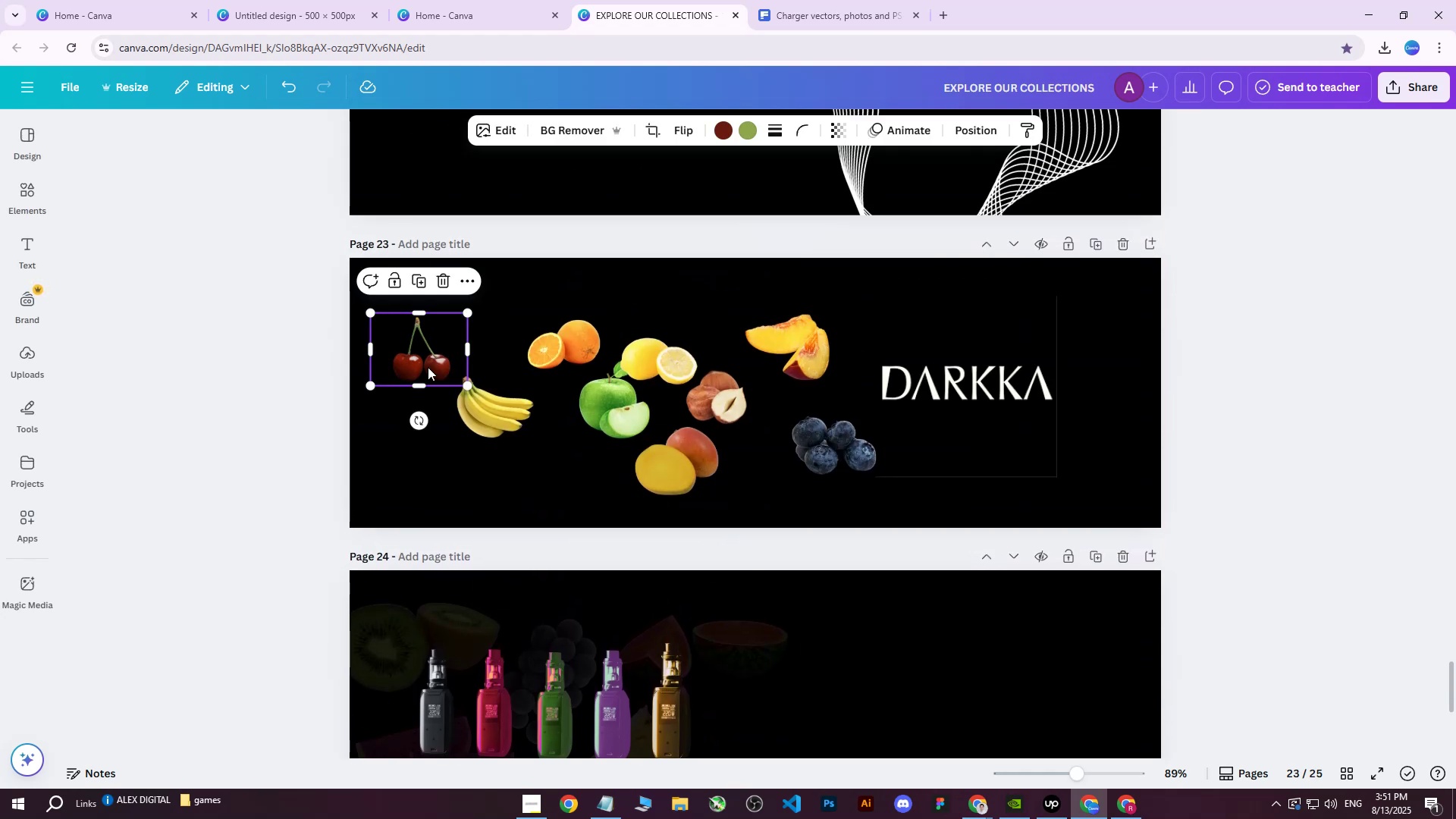 
hold_key(key=ShiftLeft, duration=1.52)
double_click([471, 403])
 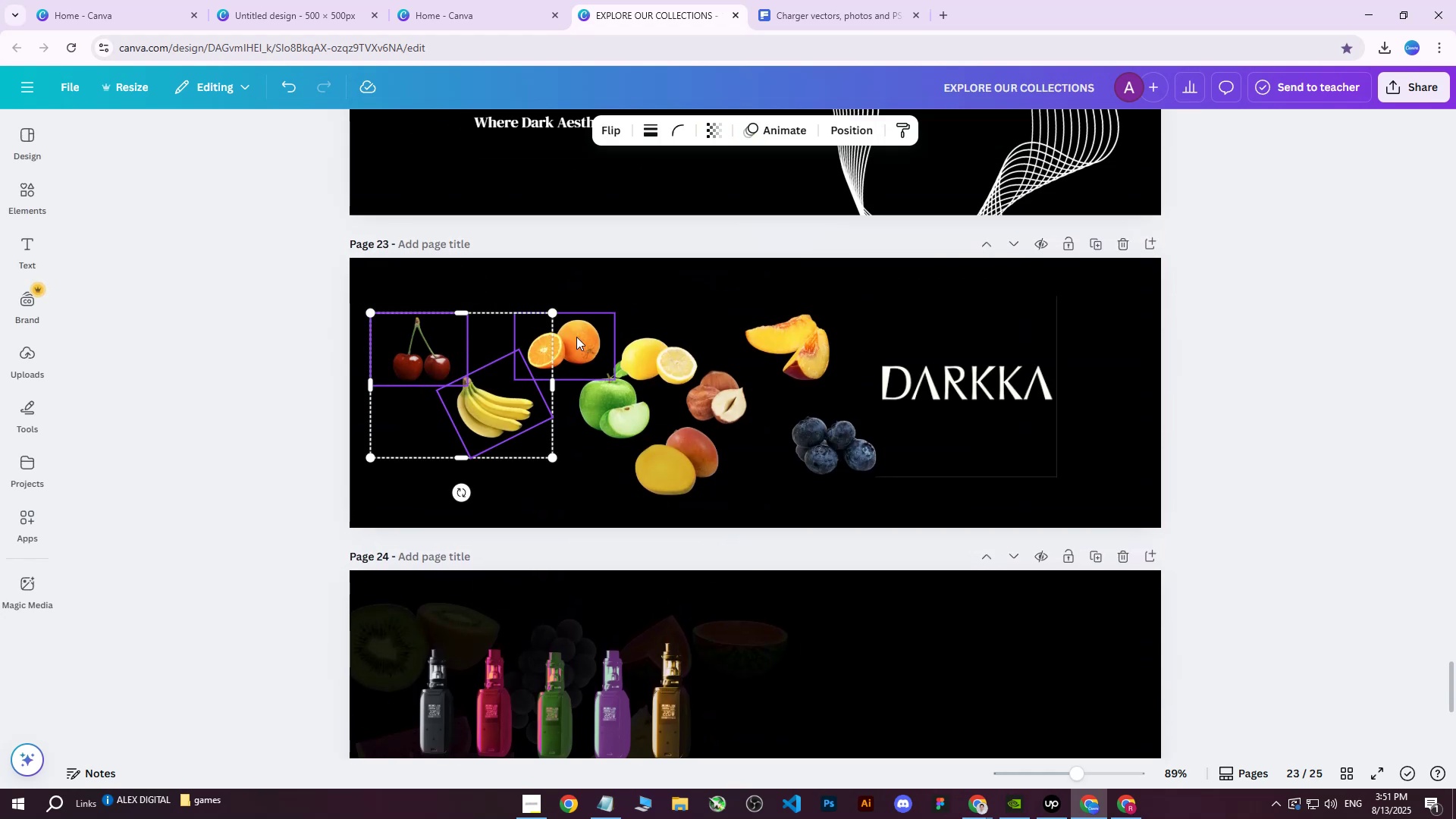 
triple_click([592, 328])
 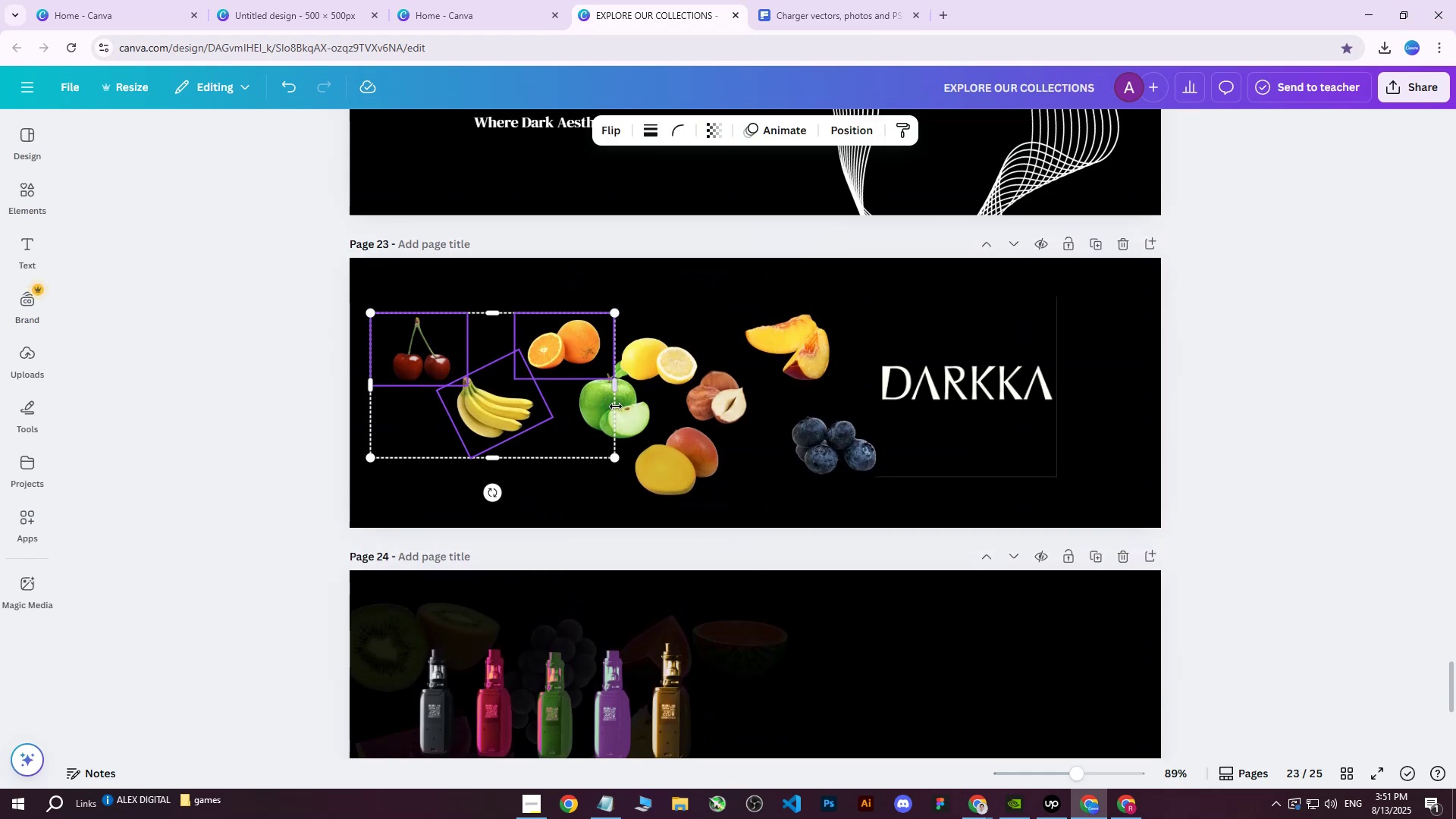 
left_click([625, 409])
 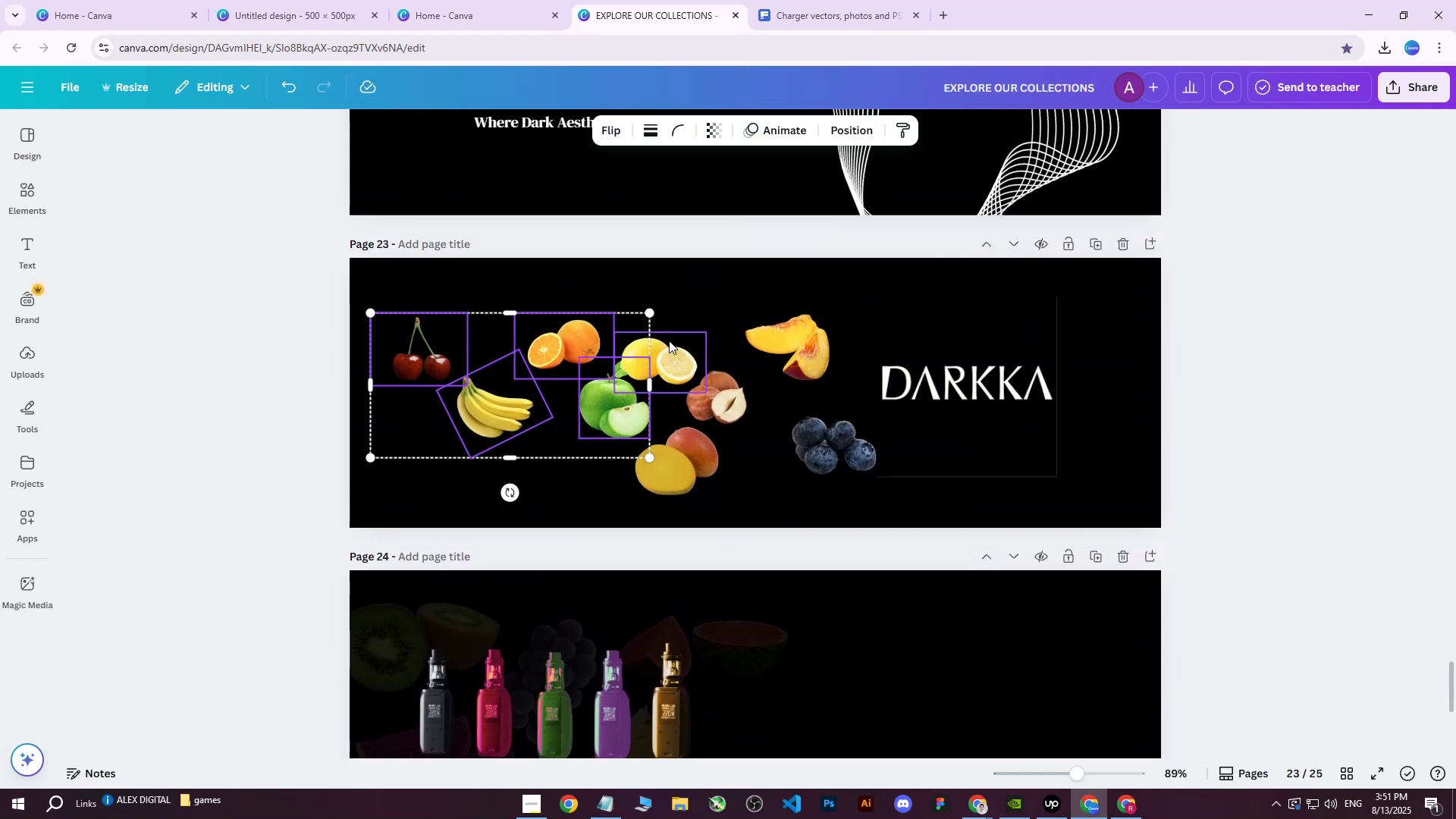 
double_click([669, 340])
 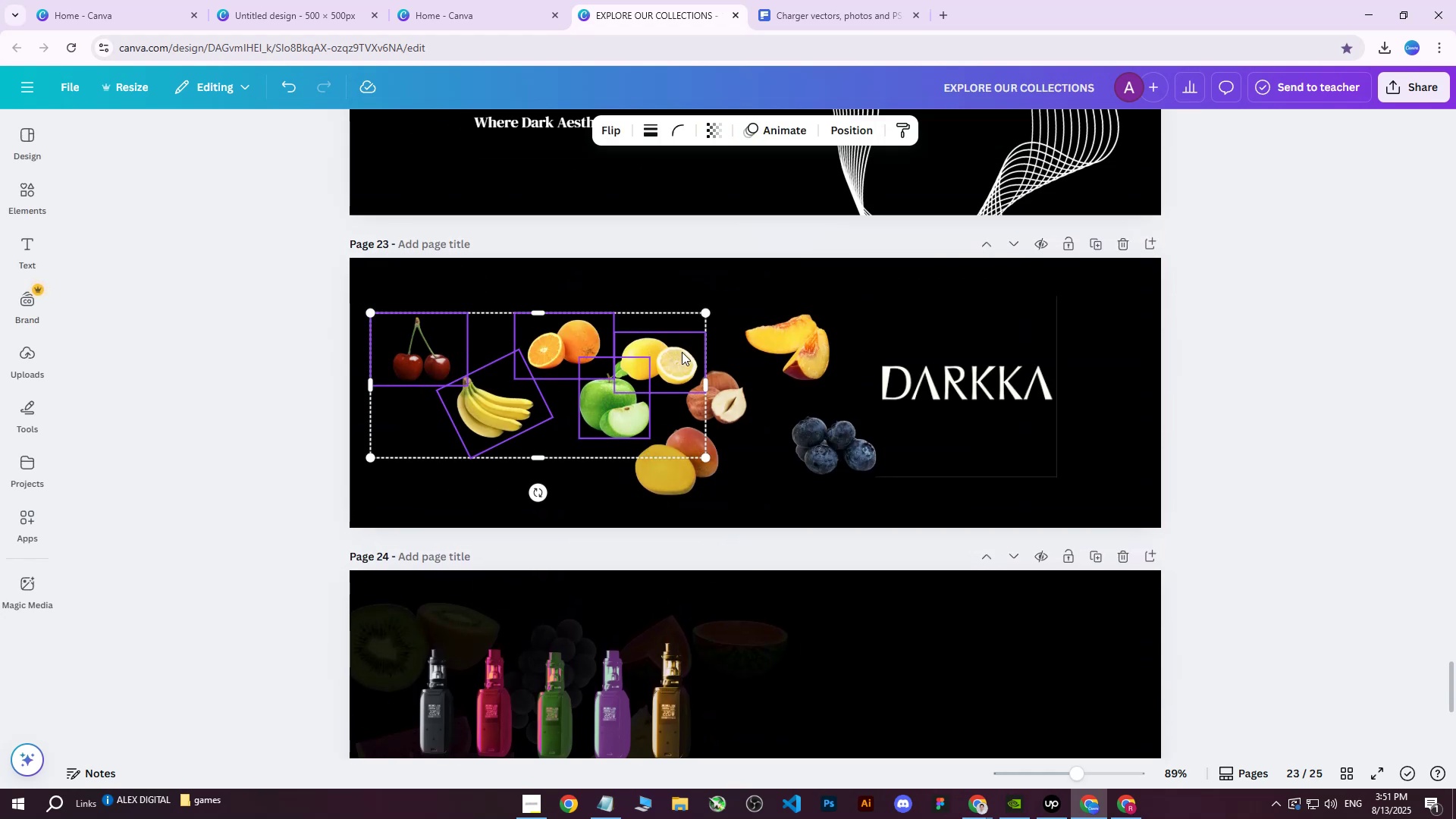 
hold_key(key=ShiftLeft, duration=1.52)
triple_click([733, 388])
 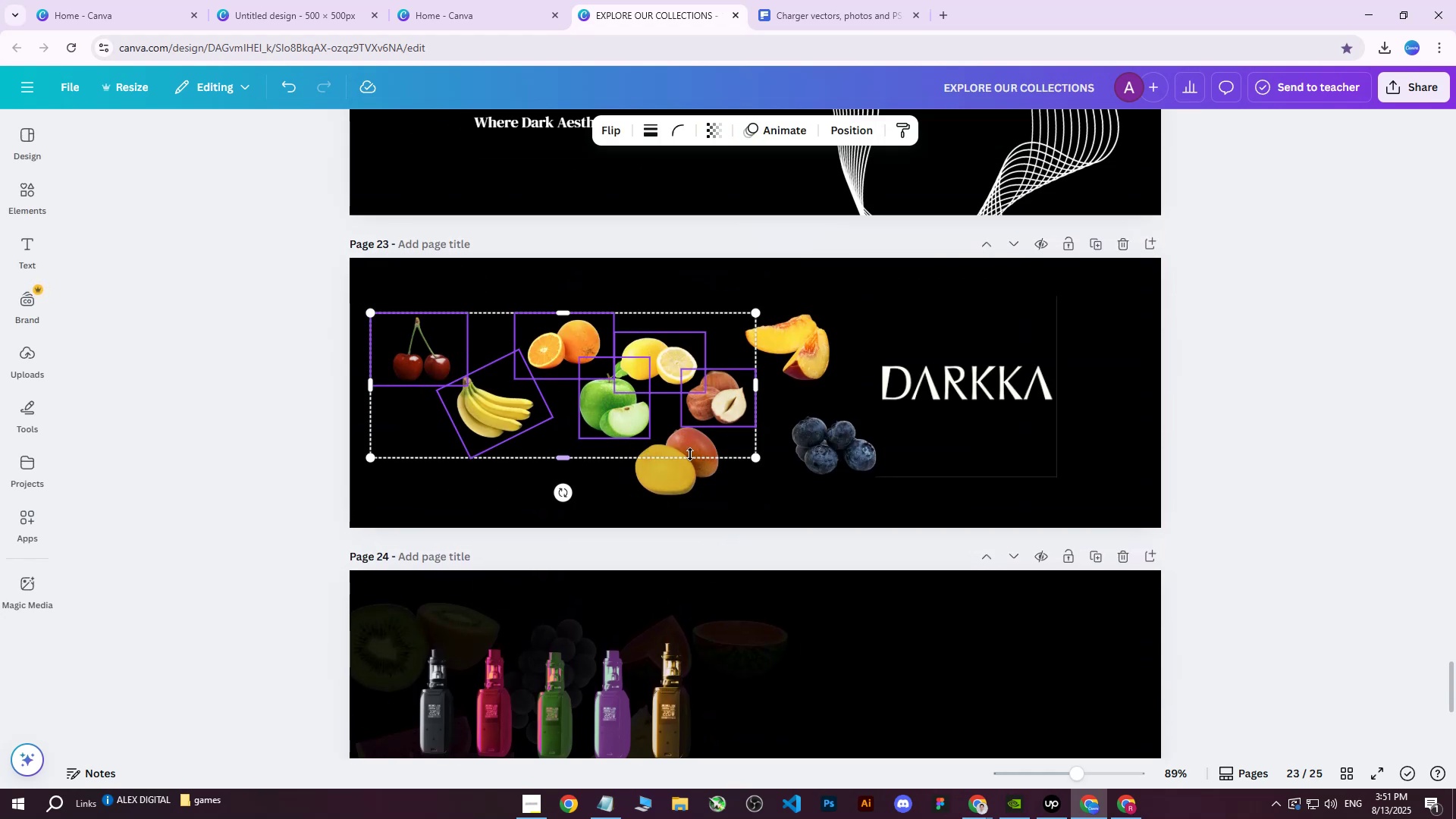 
triple_click([690, 456])
 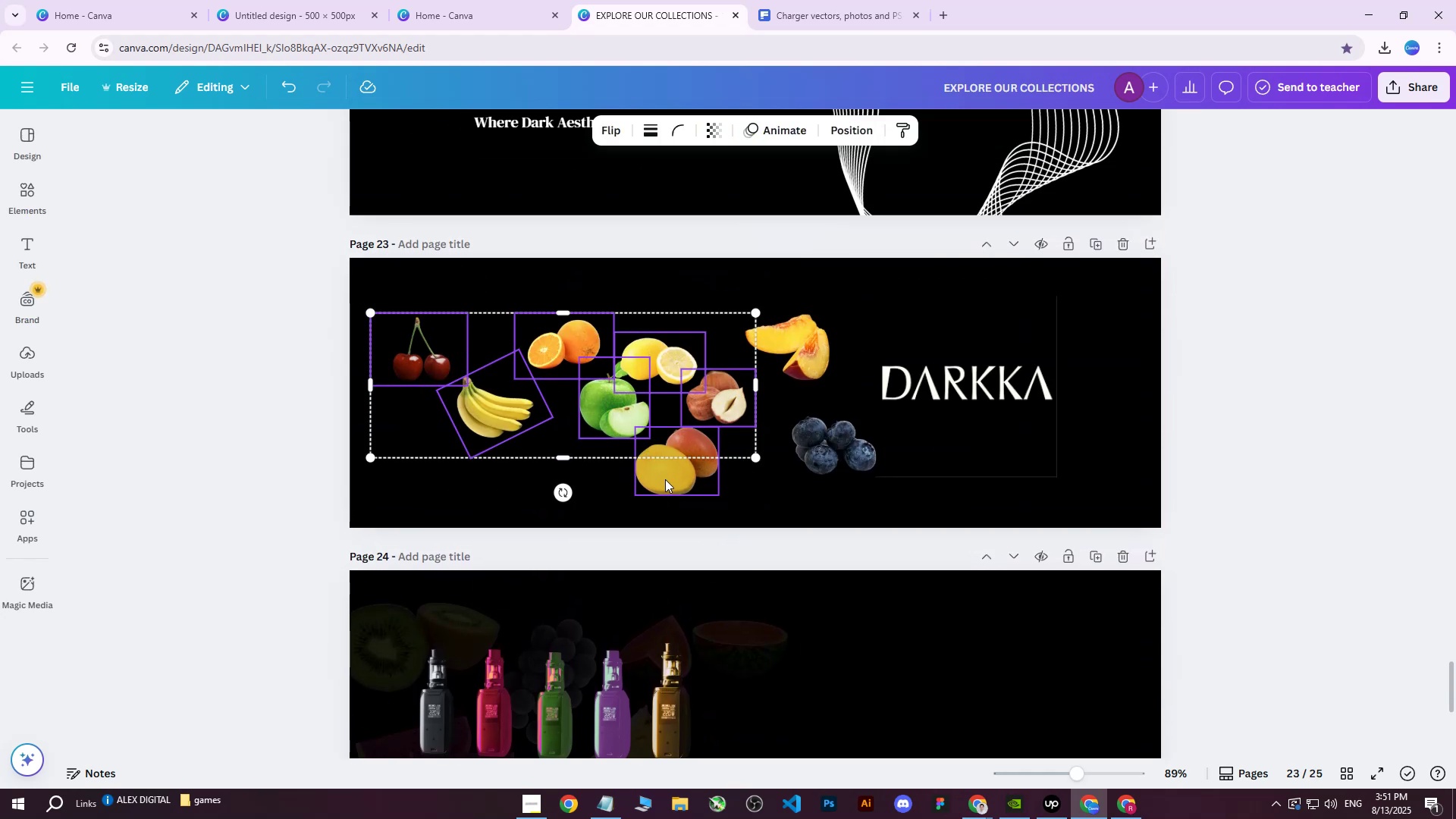 
triple_click([664, 482])
 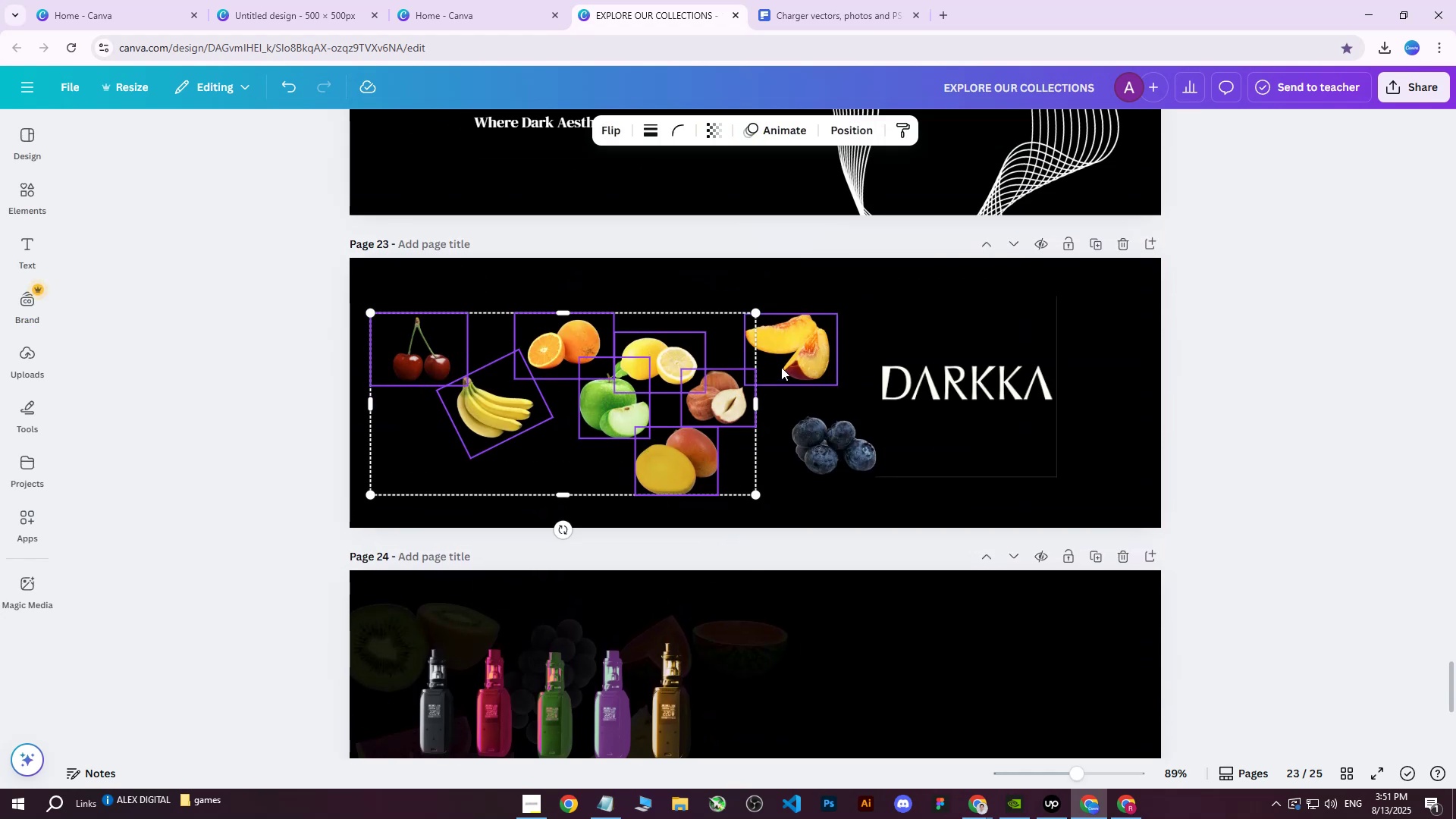 
triple_click([781, 366])
 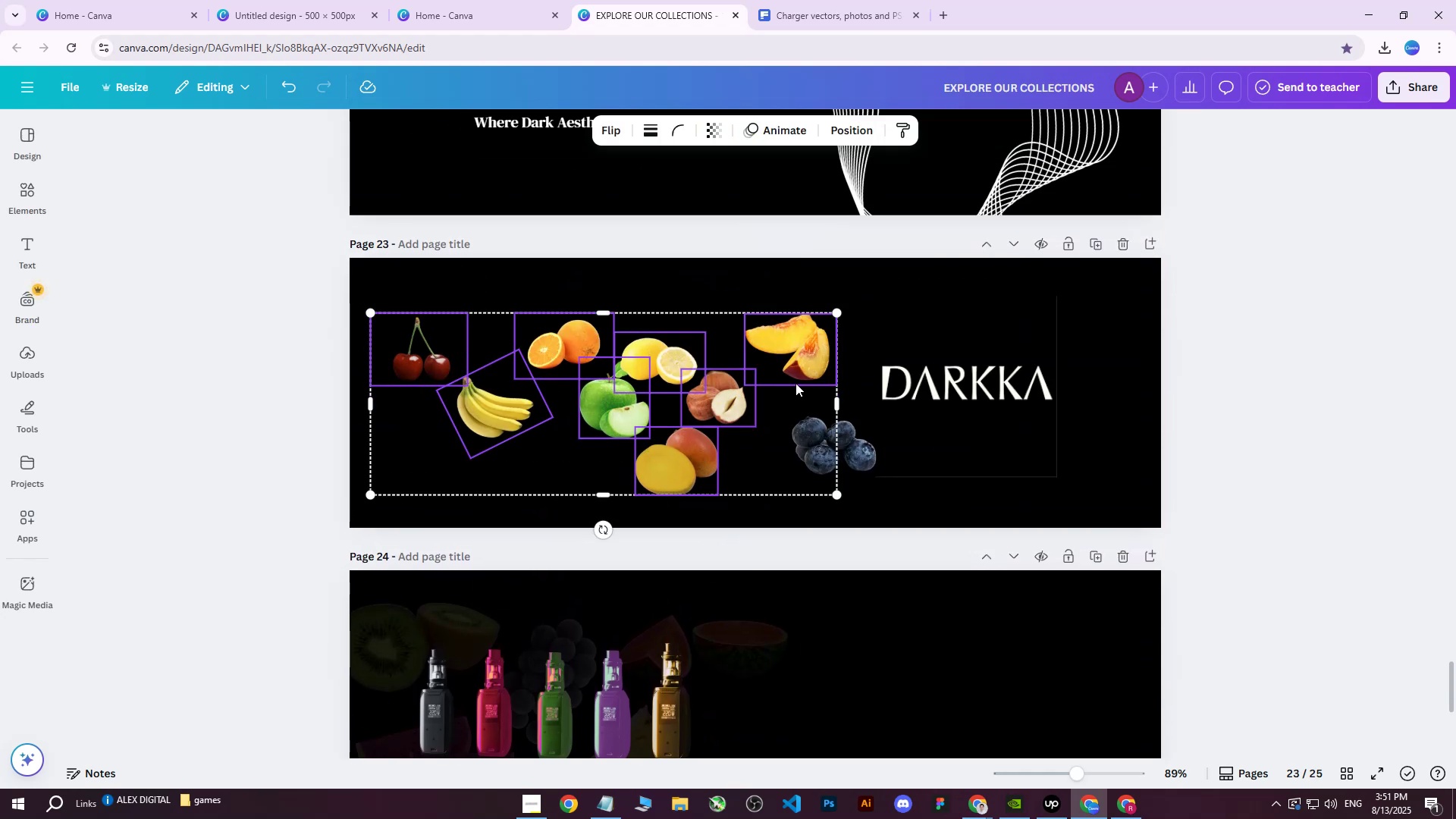 
hold_key(key=ShiftLeft, duration=0.93)
triple_click([833, 453])
 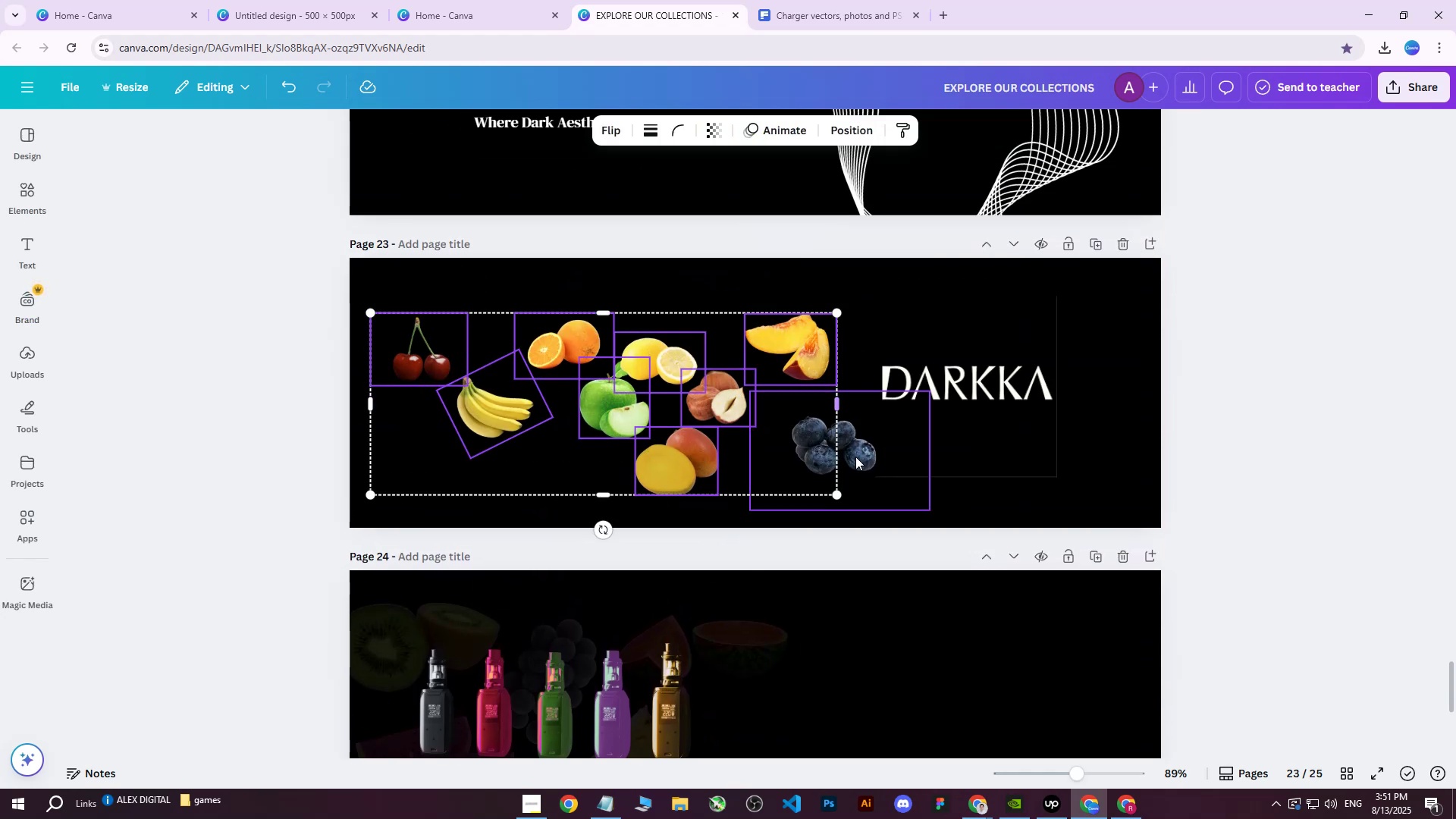 
triple_click([864, 457])
 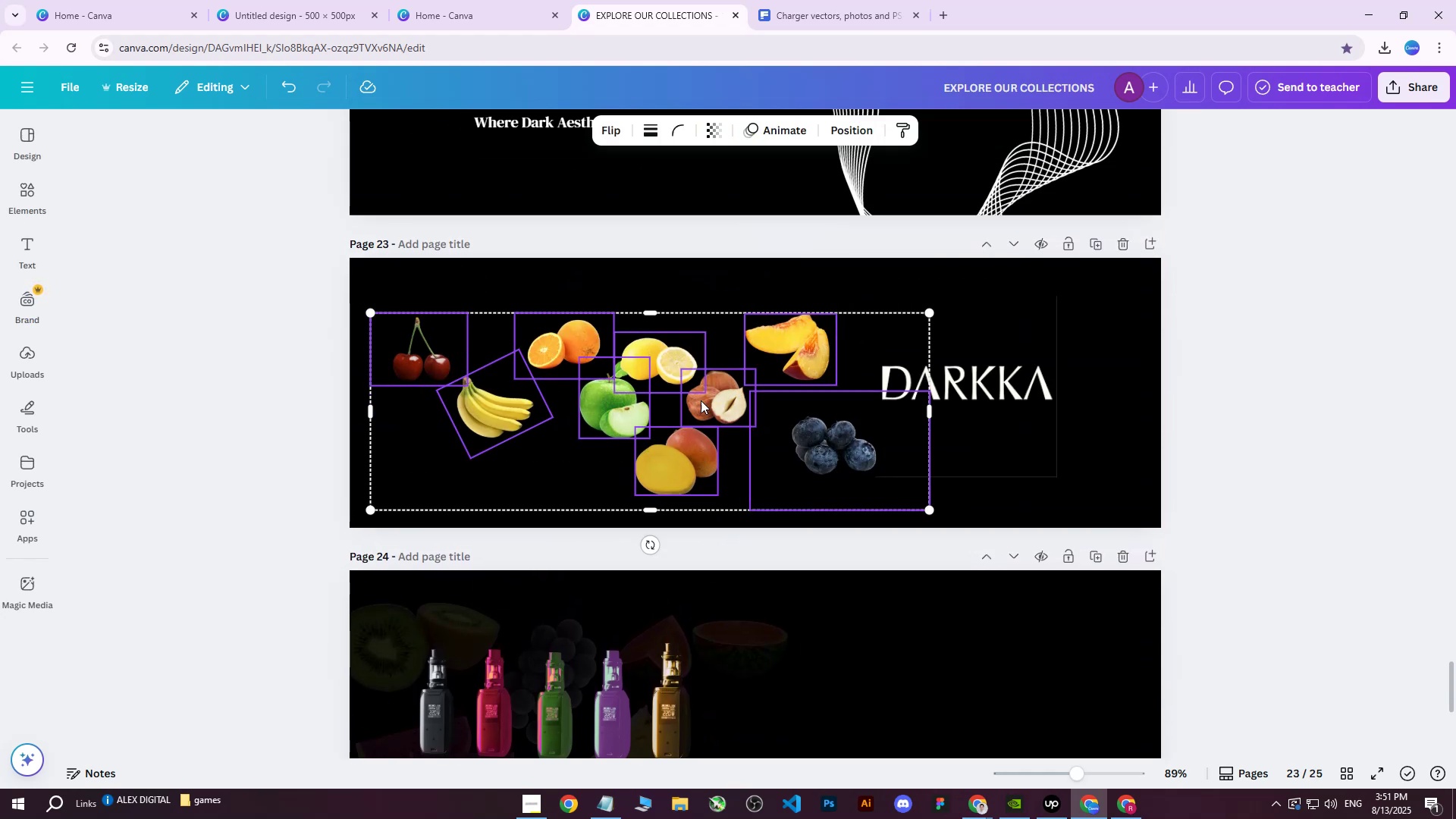 
left_click_drag(start_coordinate=[629, 376], to_coordinate=[792, 303])
 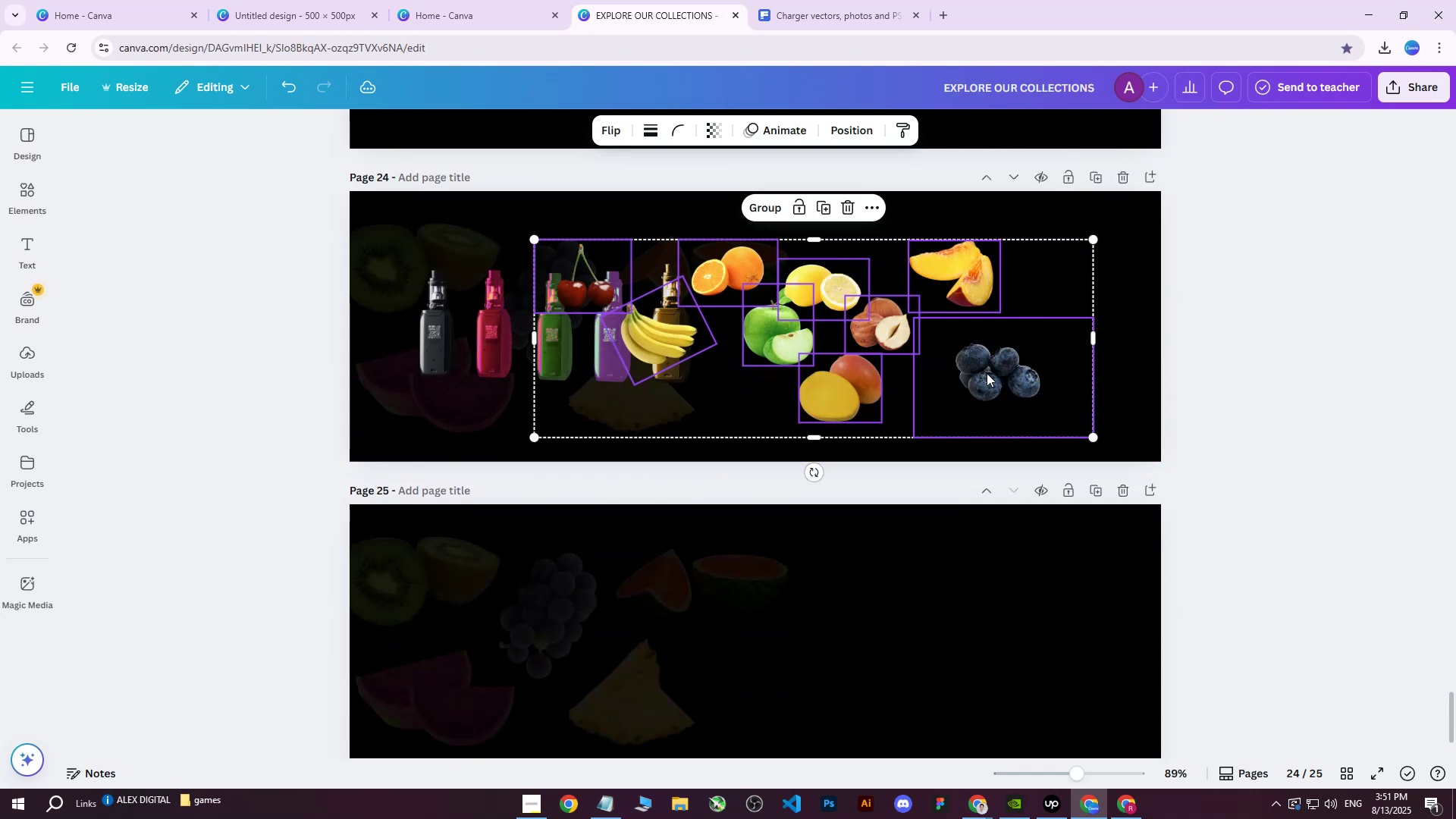 
scroll: coordinate [820, 452], scroll_direction: down, amount: 7.0
 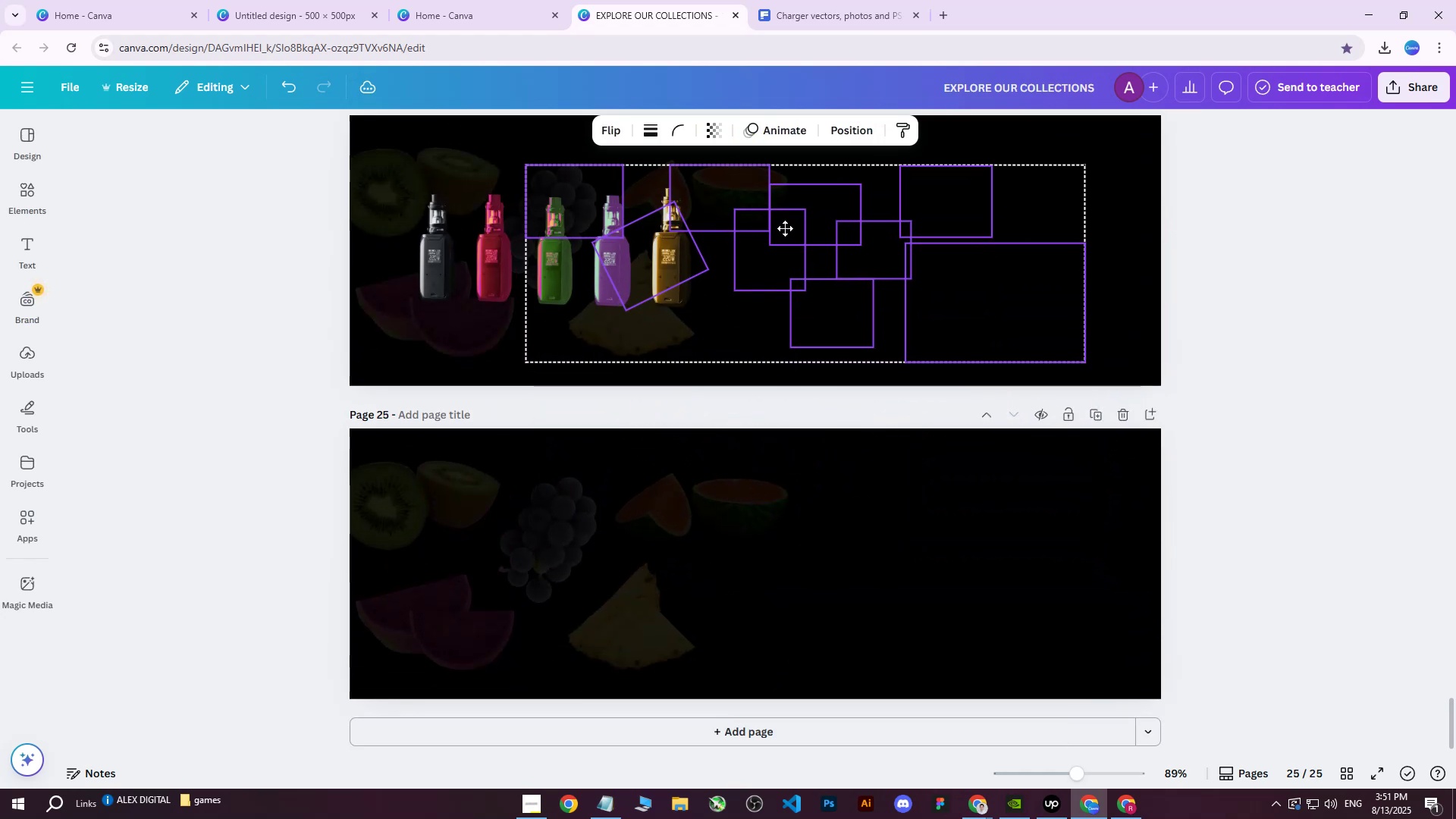 
scroll: coordinate [755, 319], scroll_direction: up, amount: 1.0
 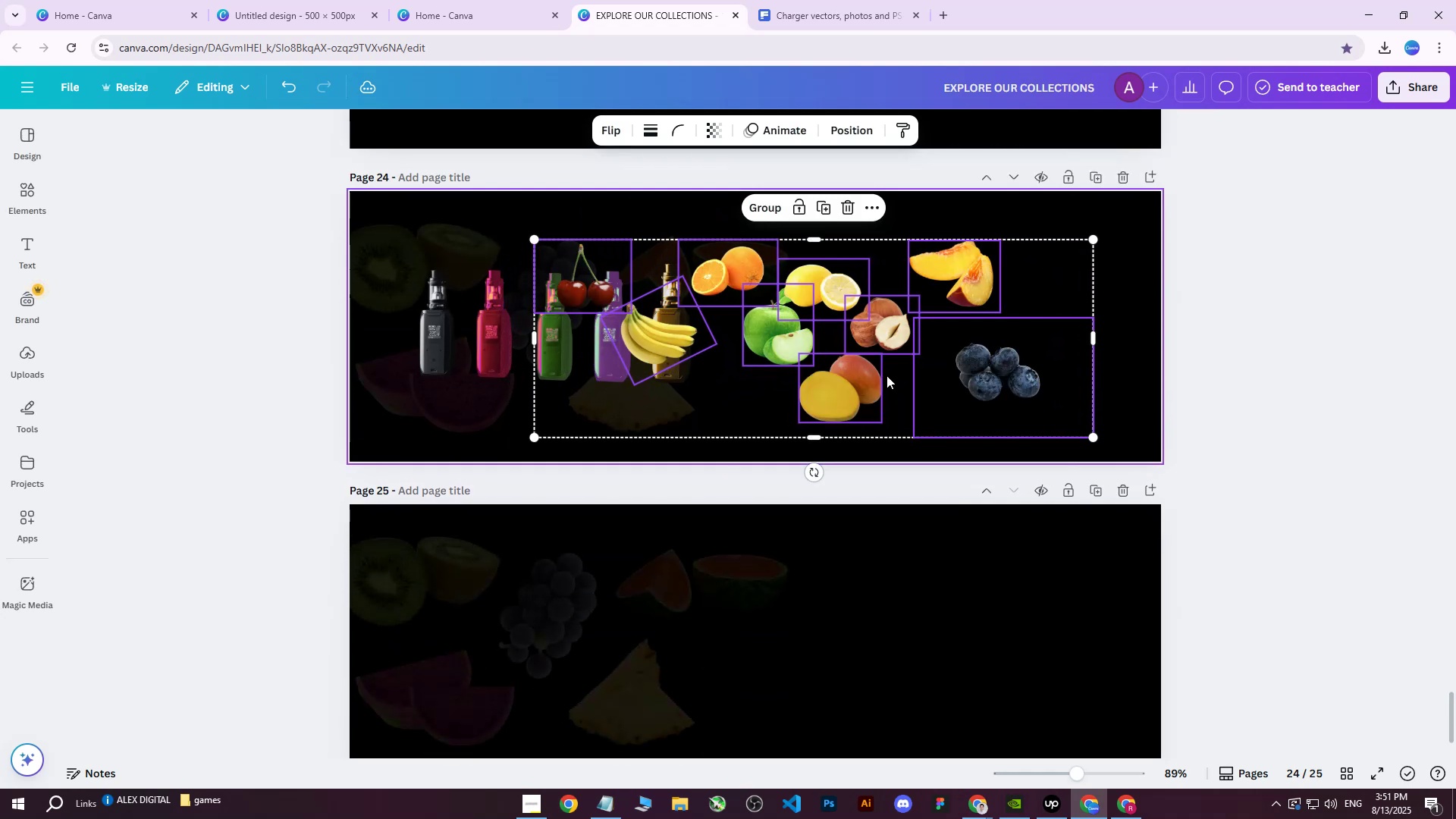 
left_click([987, 373])
 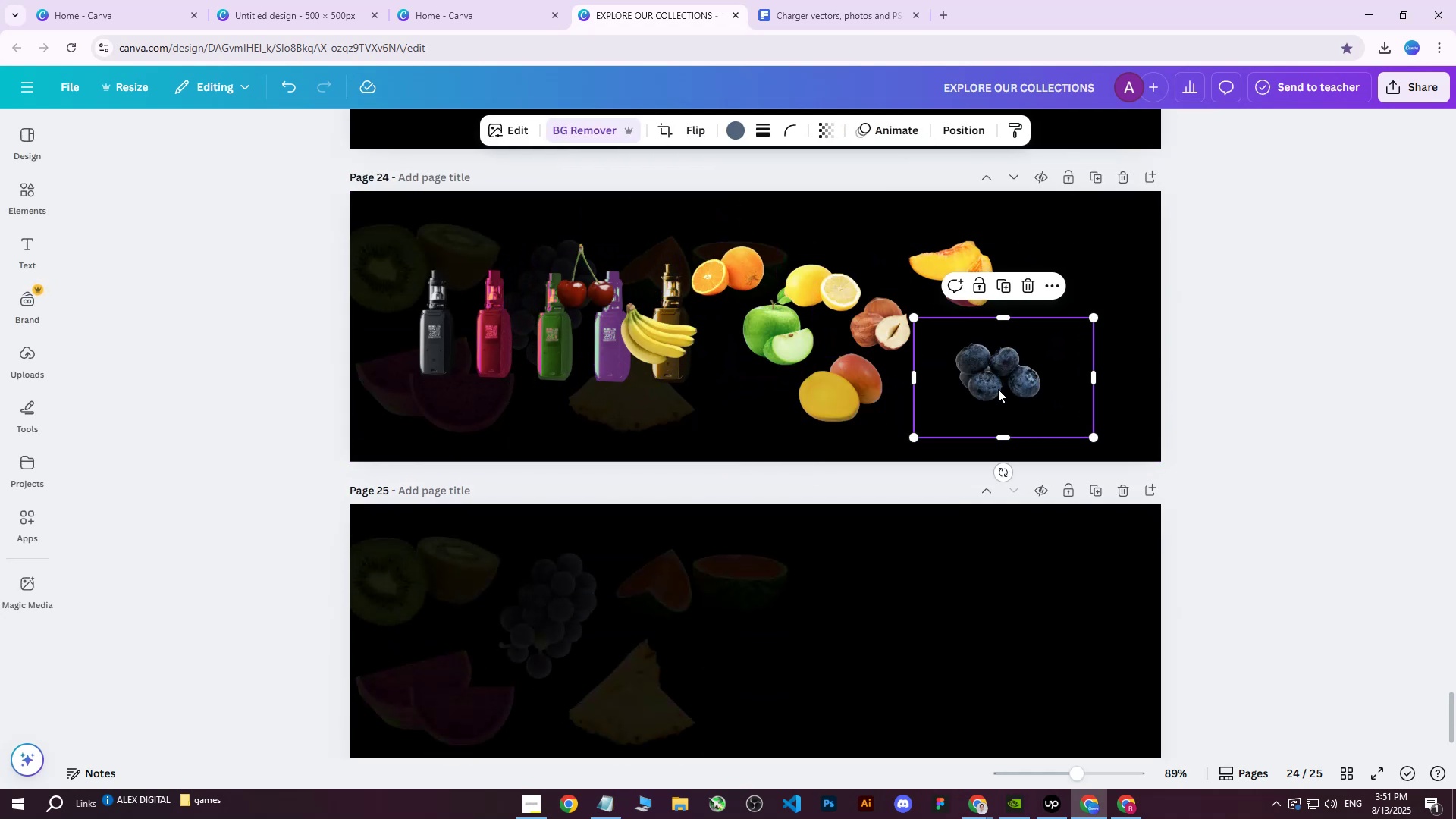 
left_click_drag(start_coordinate=[987, 368], to_coordinate=[821, 618])
 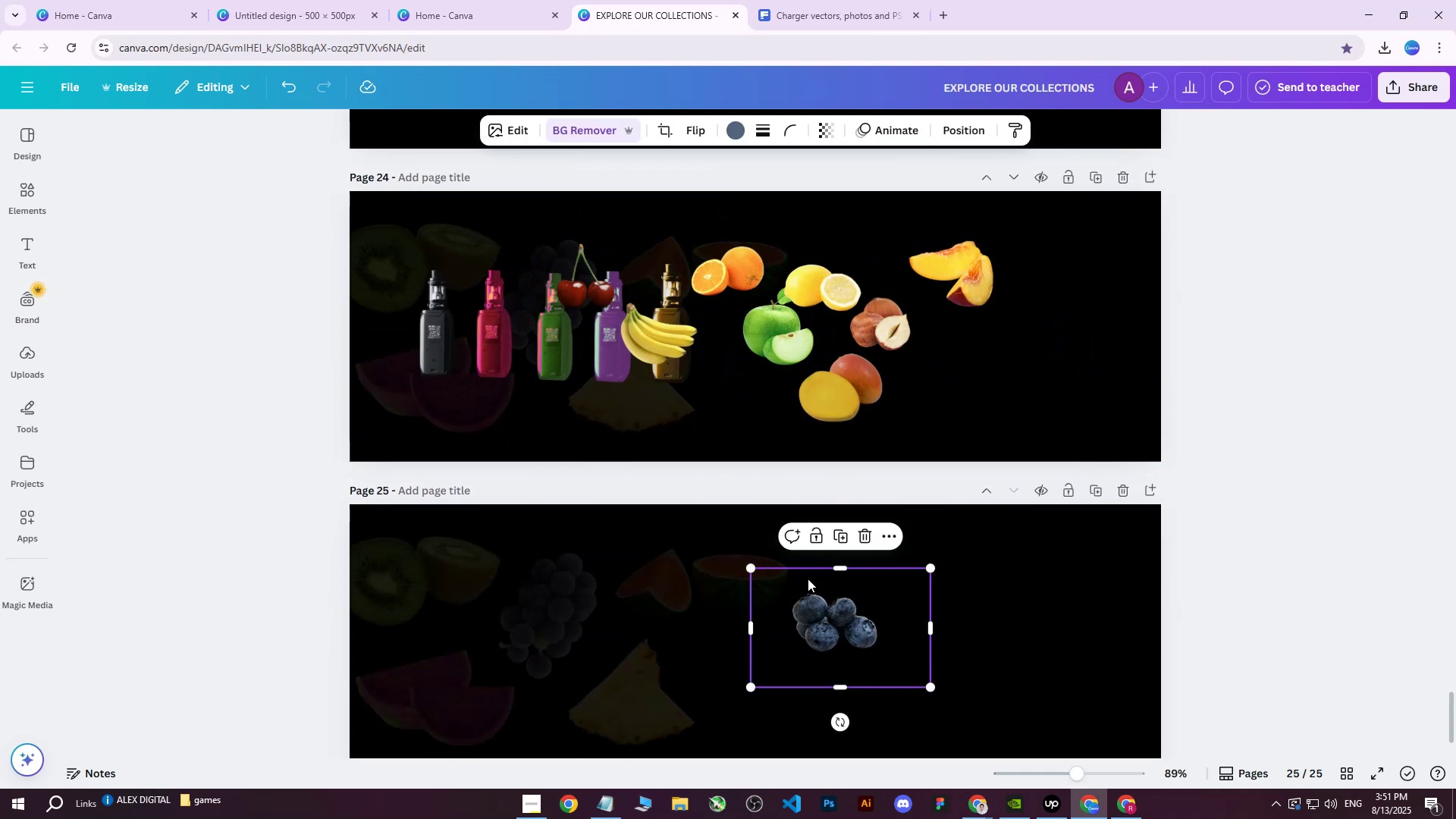 
scroll: coordinate [808, 571], scroll_direction: down, amount: 4.0
 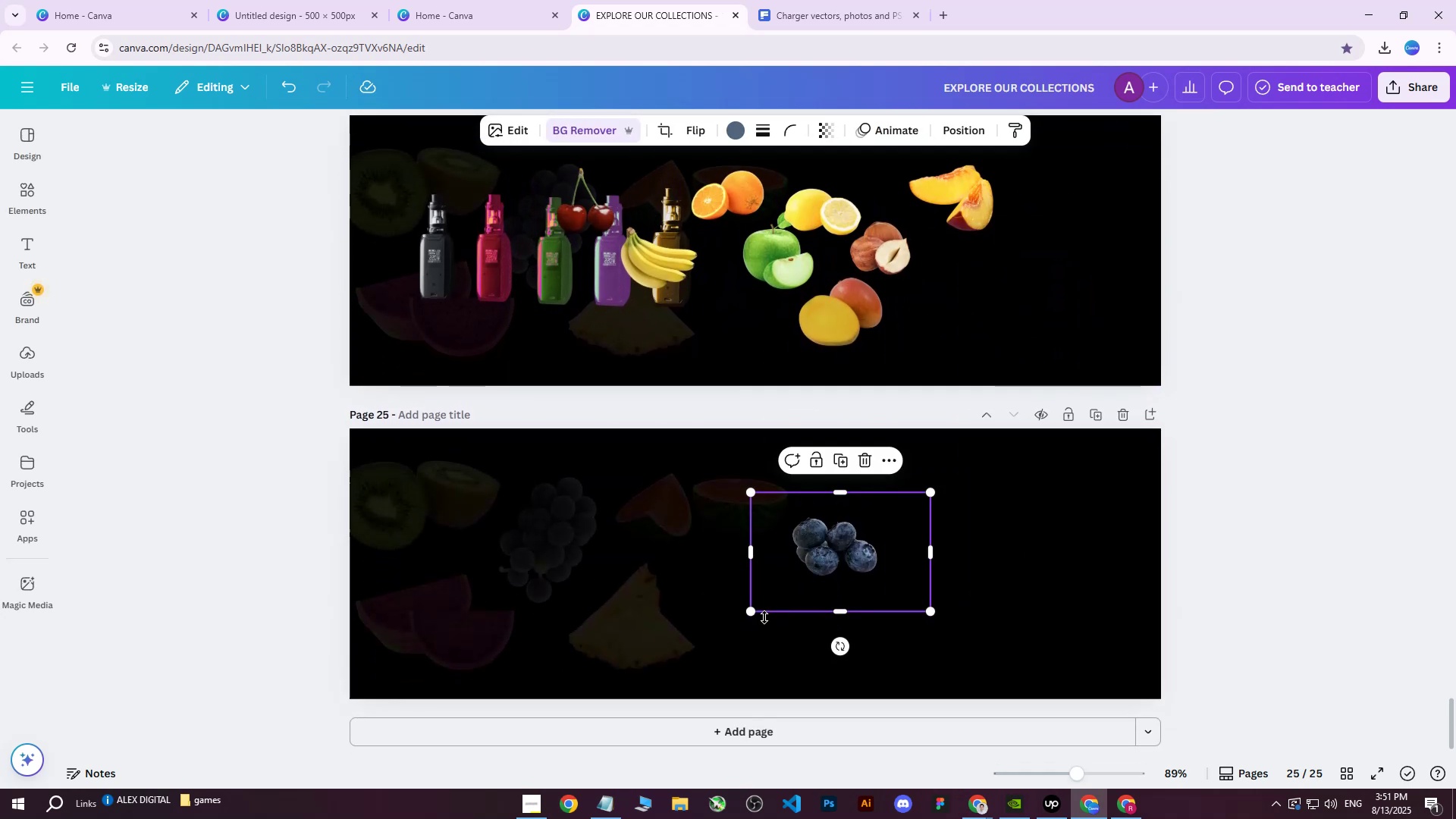 
left_click_drag(start_coordinate=[752, 614], to_coordinate=[689, 689])
 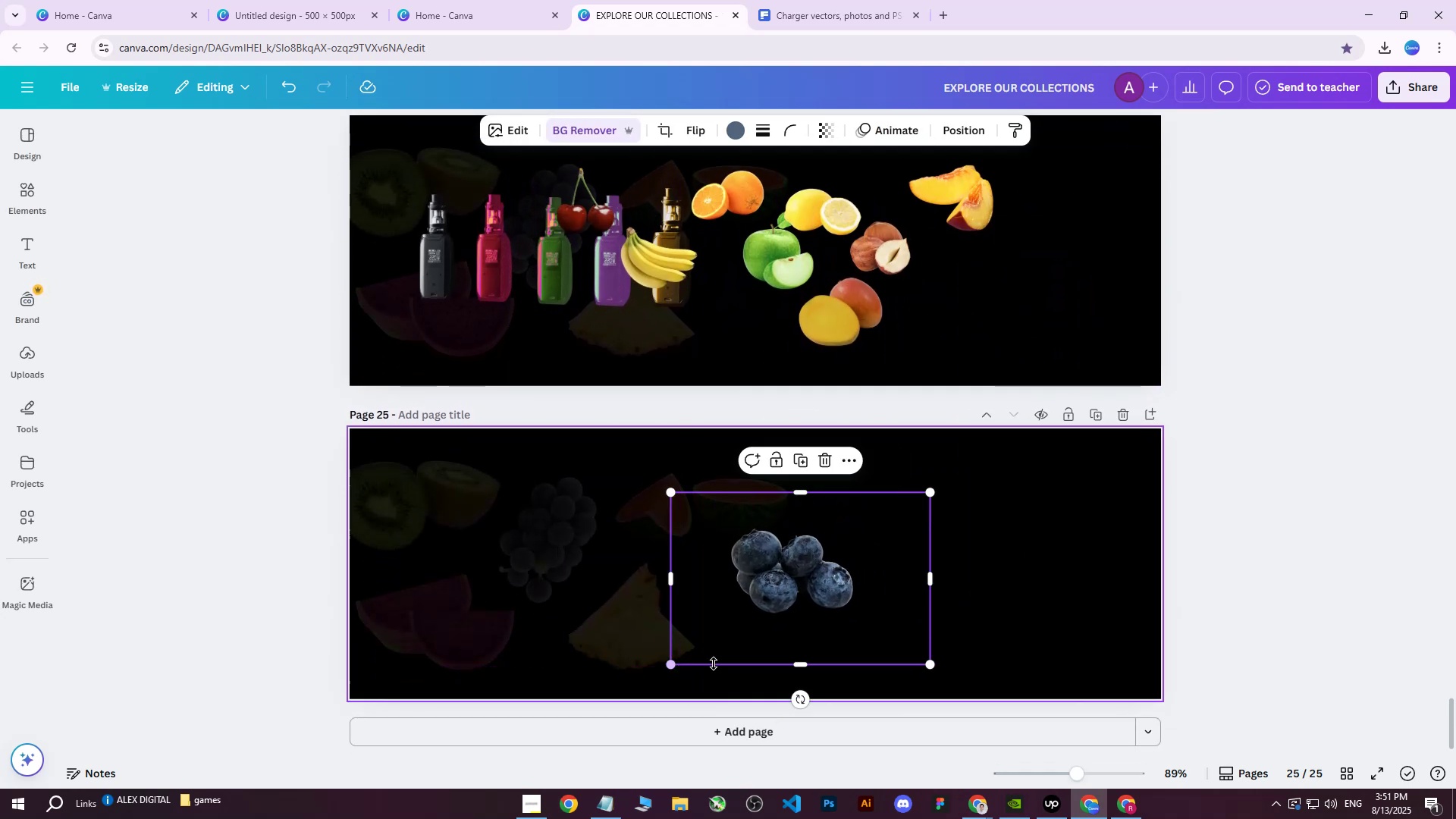 
left_click_drag(start_coordinate=[830, 566], to_coordinate=[803, 620])
 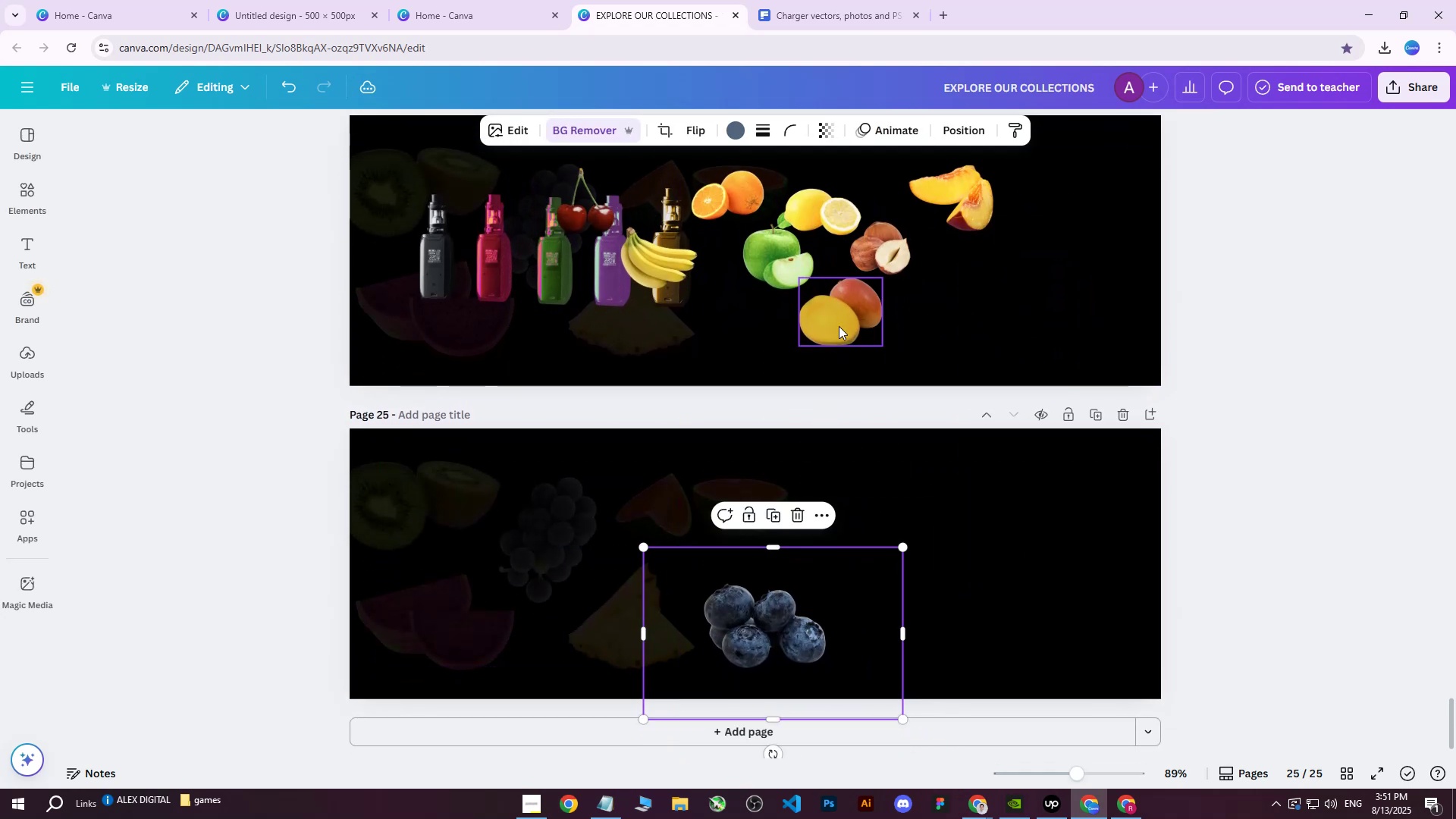 
left_click([842, 312])
 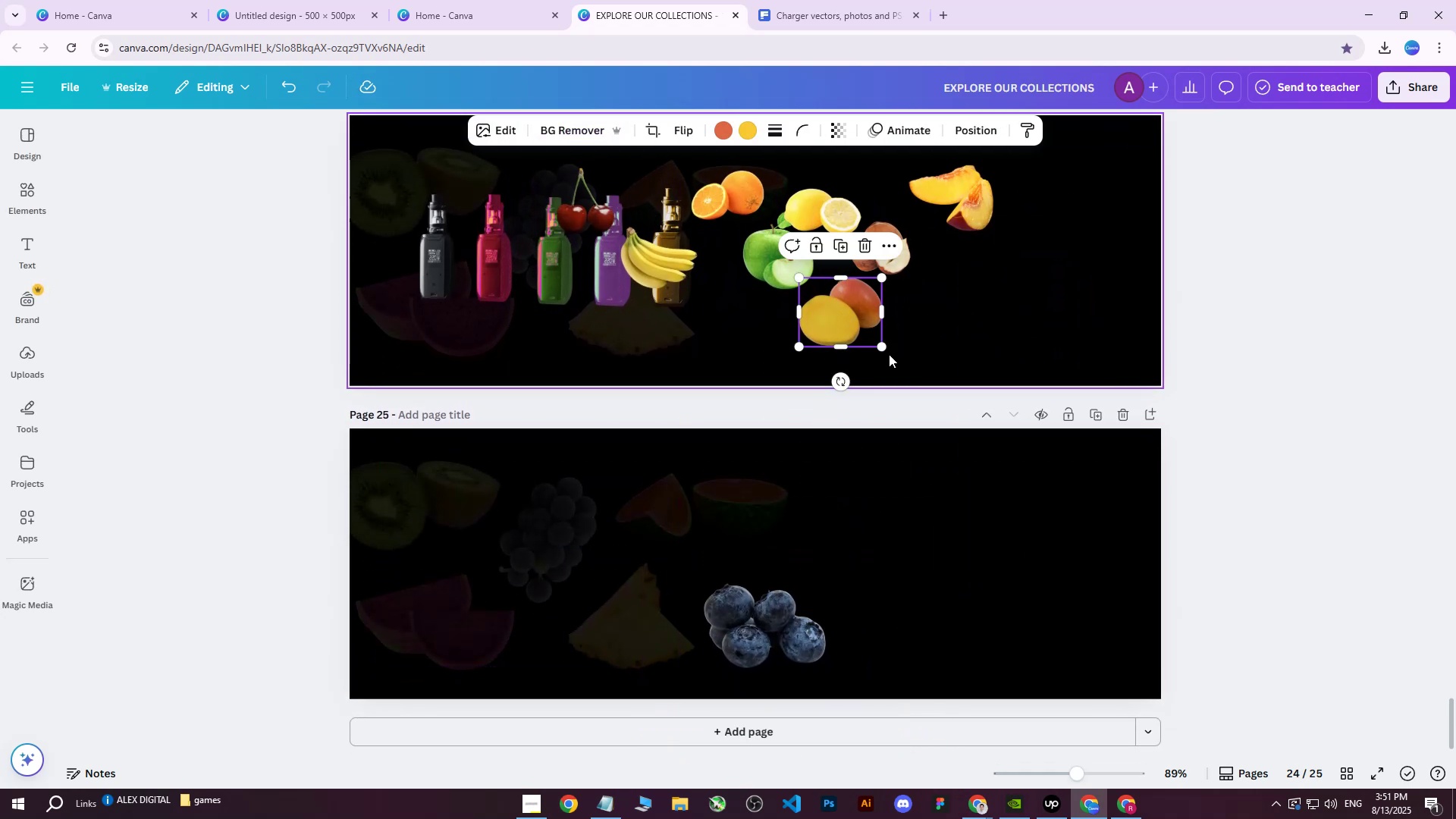 
left_click_drag(start_coordinate=[884, 348], to_coordinate=[999, 410])
 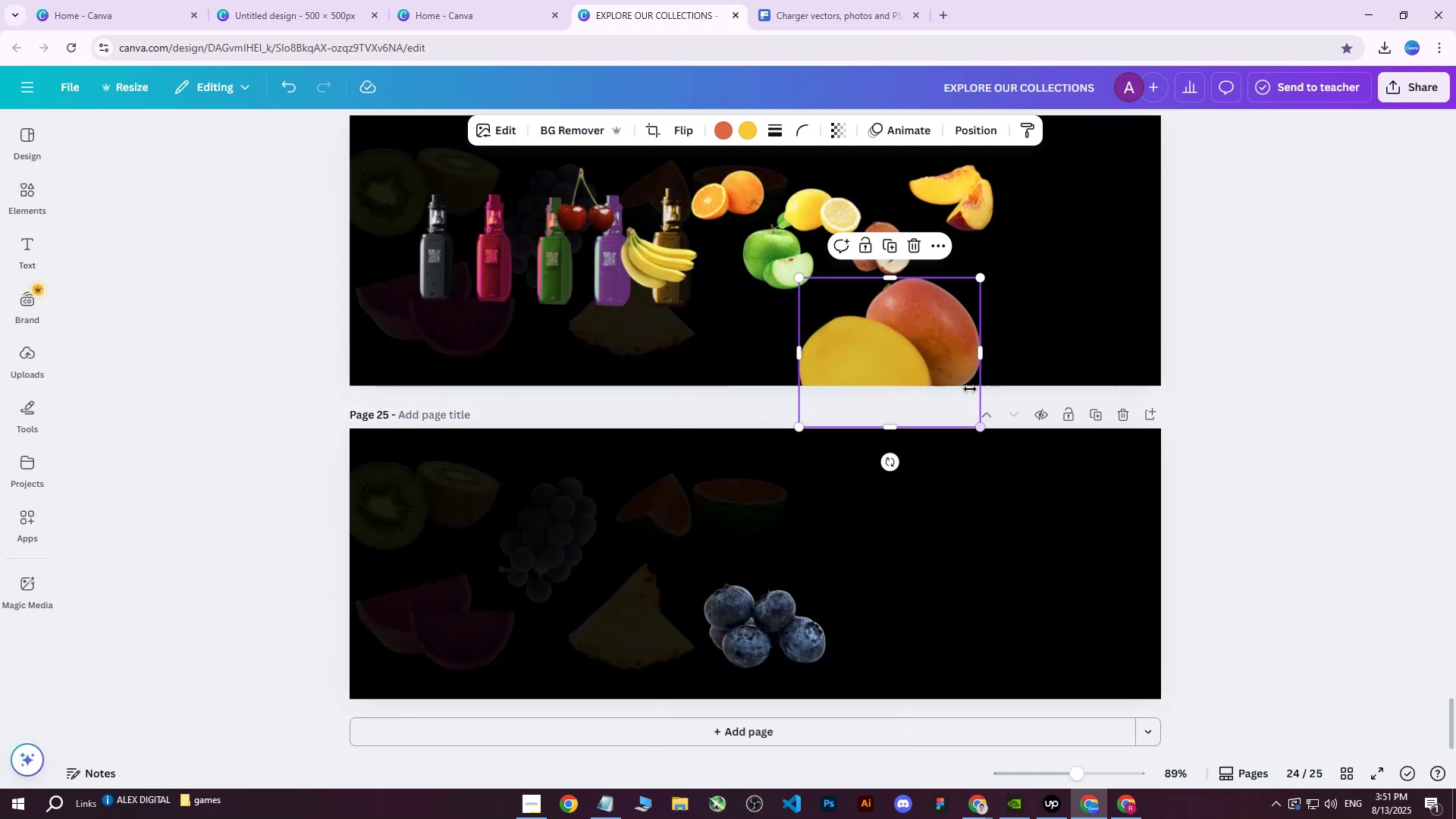 
left_click_drag(start_coordinate=[899, 347], to_coordinate=[899, 498])
 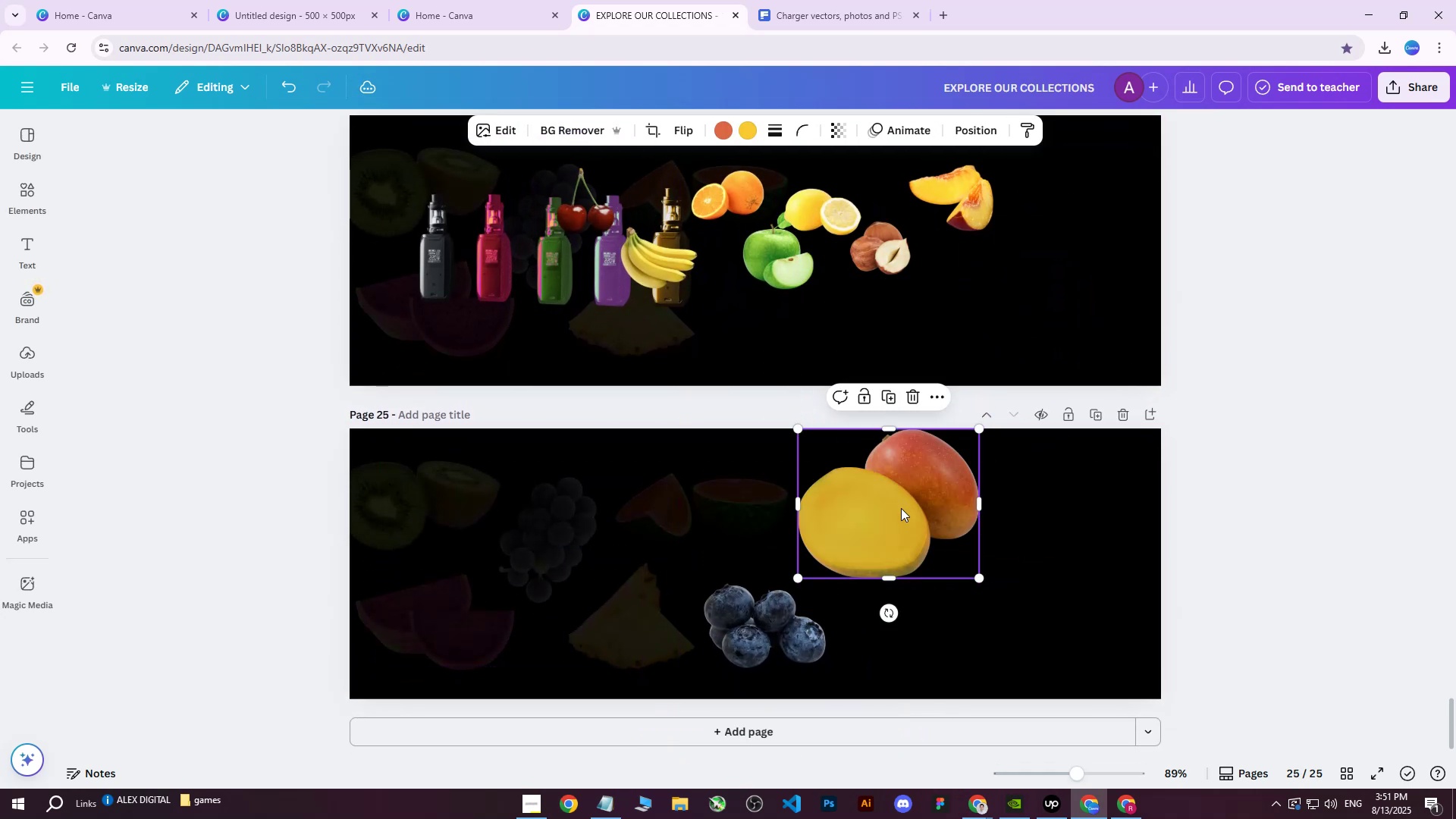 
left_click_drag(start_coordinate=[902, 504], to_coordinate=[928, 511])
 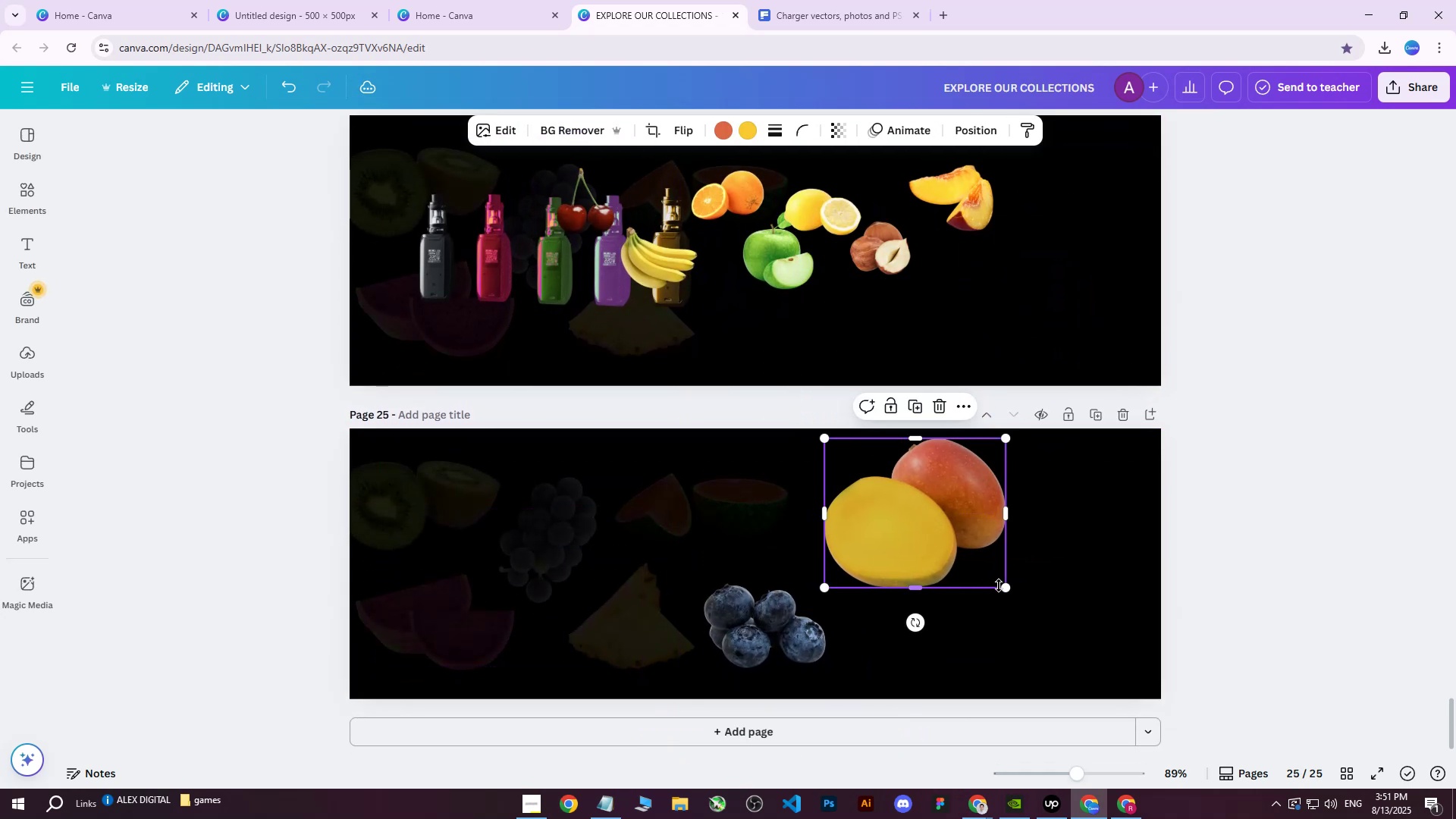 
left_click_drag(start_coordinate=[1008, 588], to_coordinate=[933, 524])
 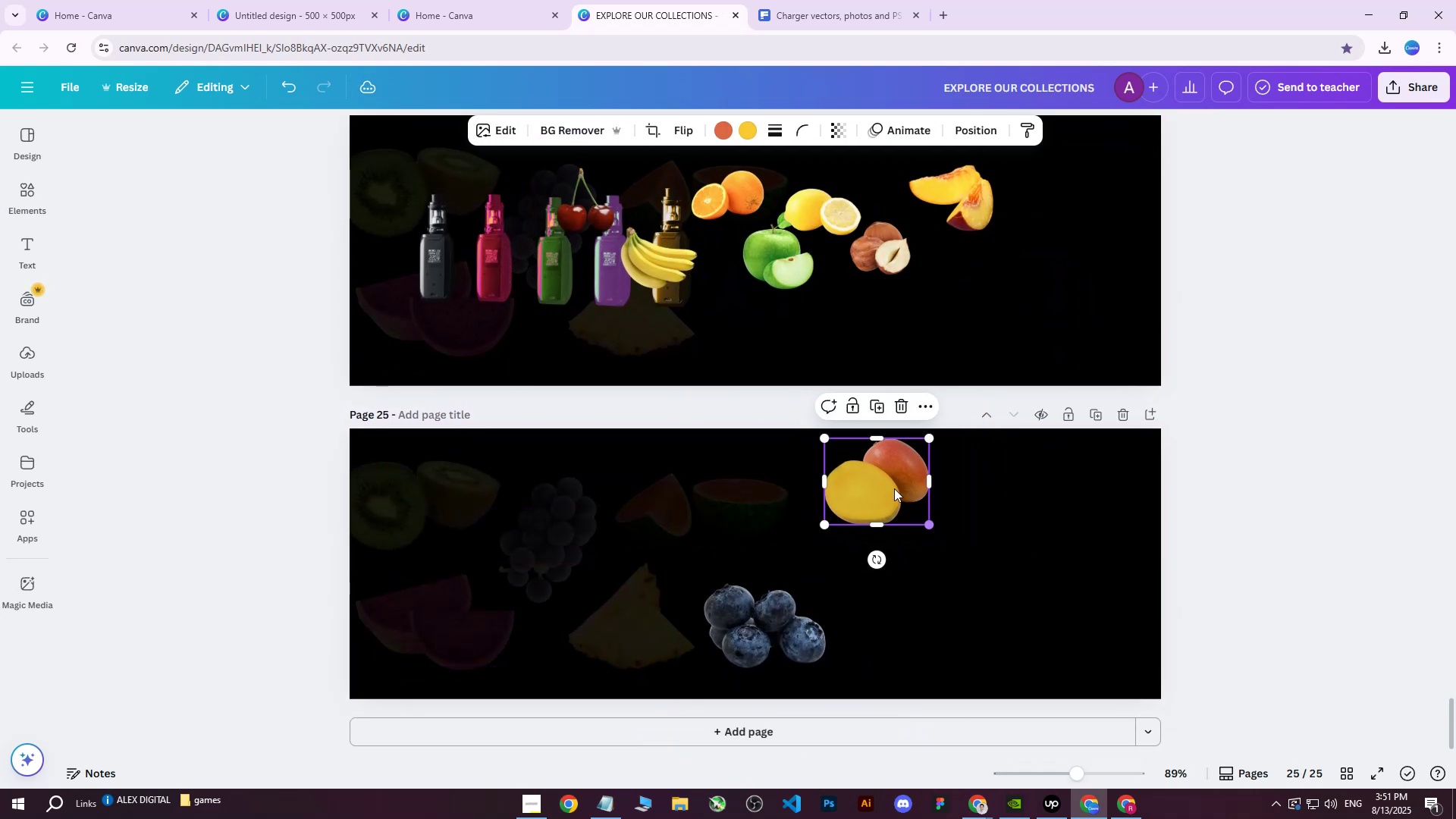 
left_click_drag(start_coordinate=[884, 480], to_coordinate=[1101, 485])
 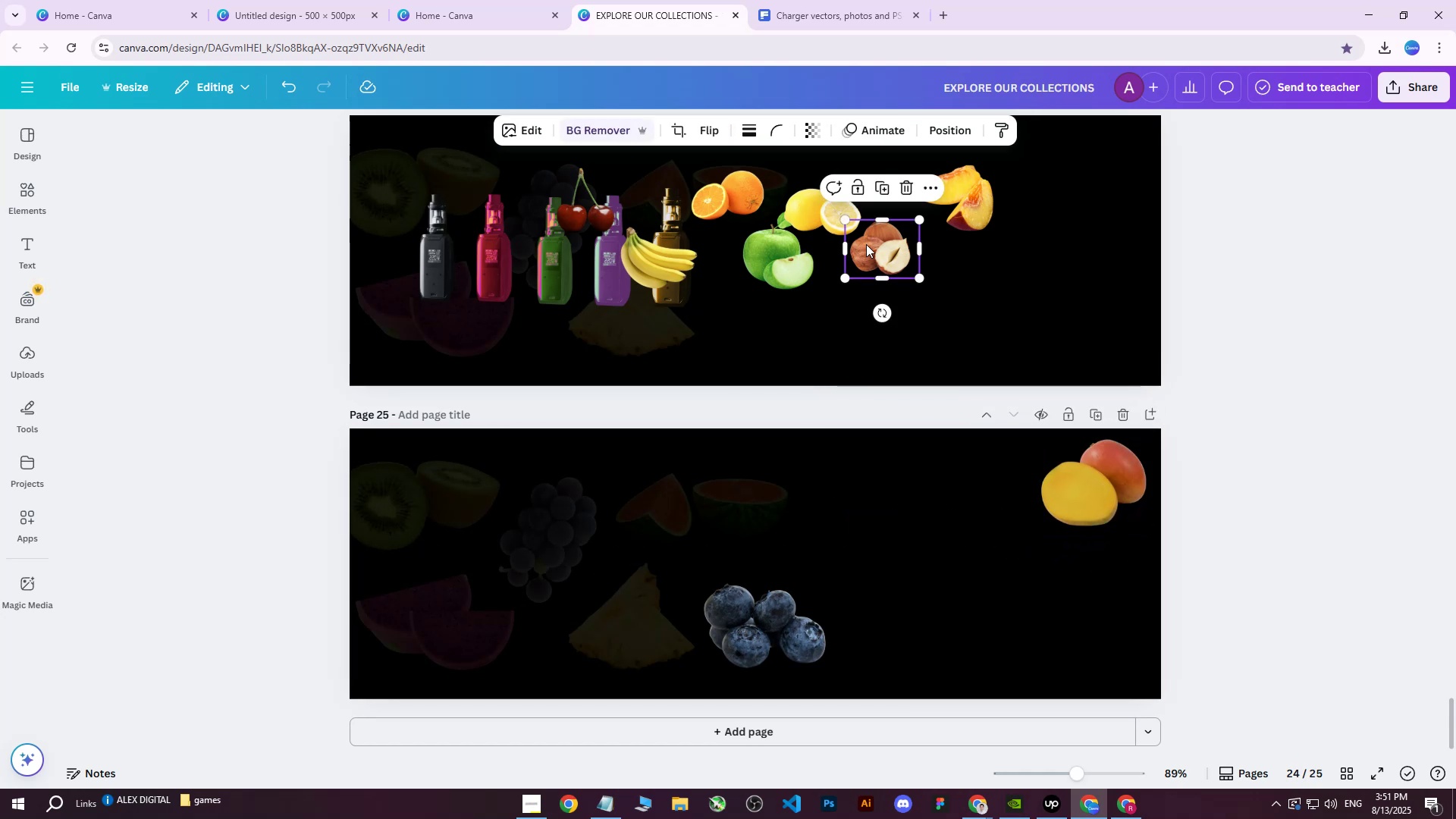 
double_click([881, 256])
 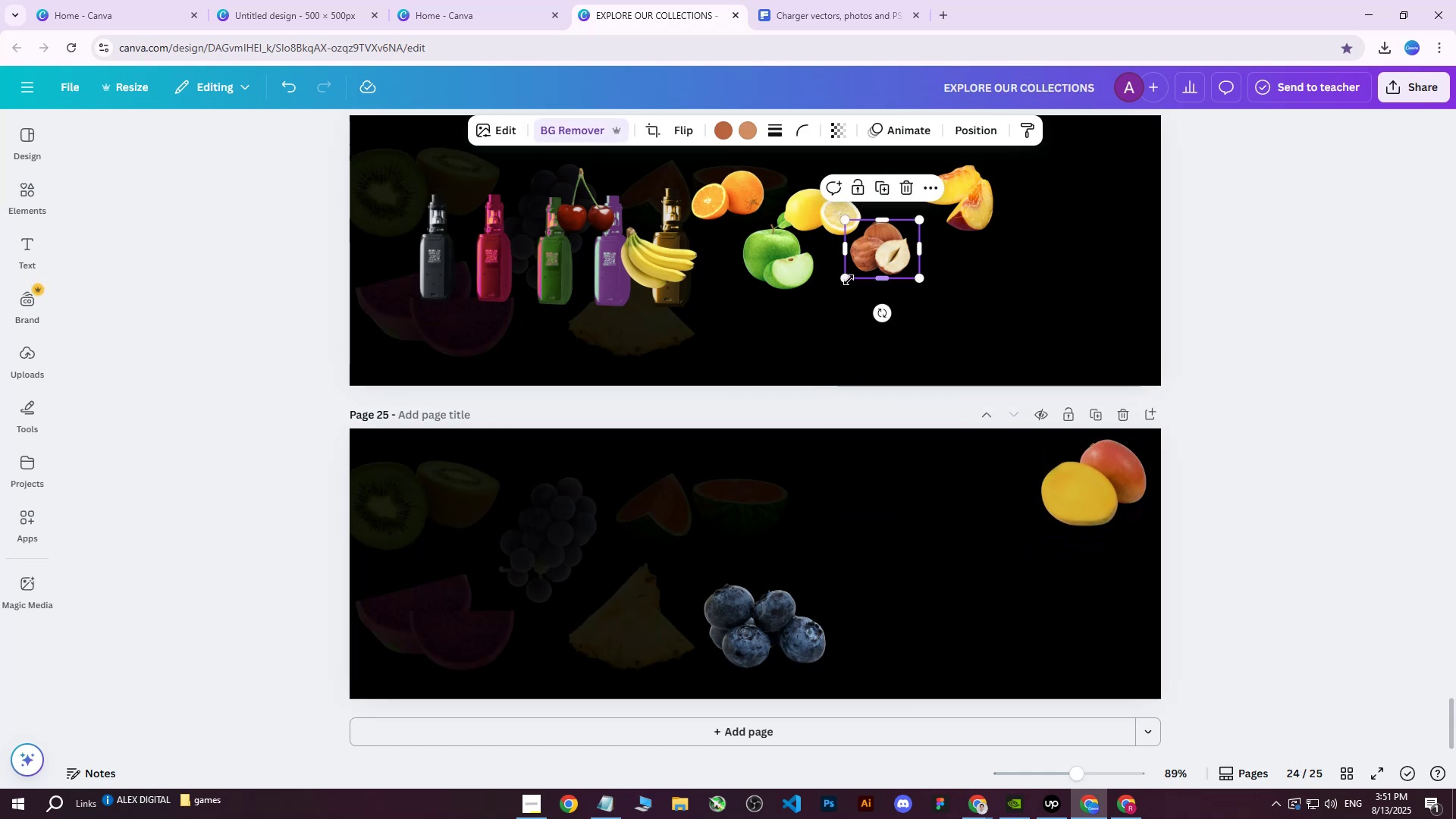 
left_click_drag(start_coordinate=[848, 280], to_coordinate=[793, 320])
 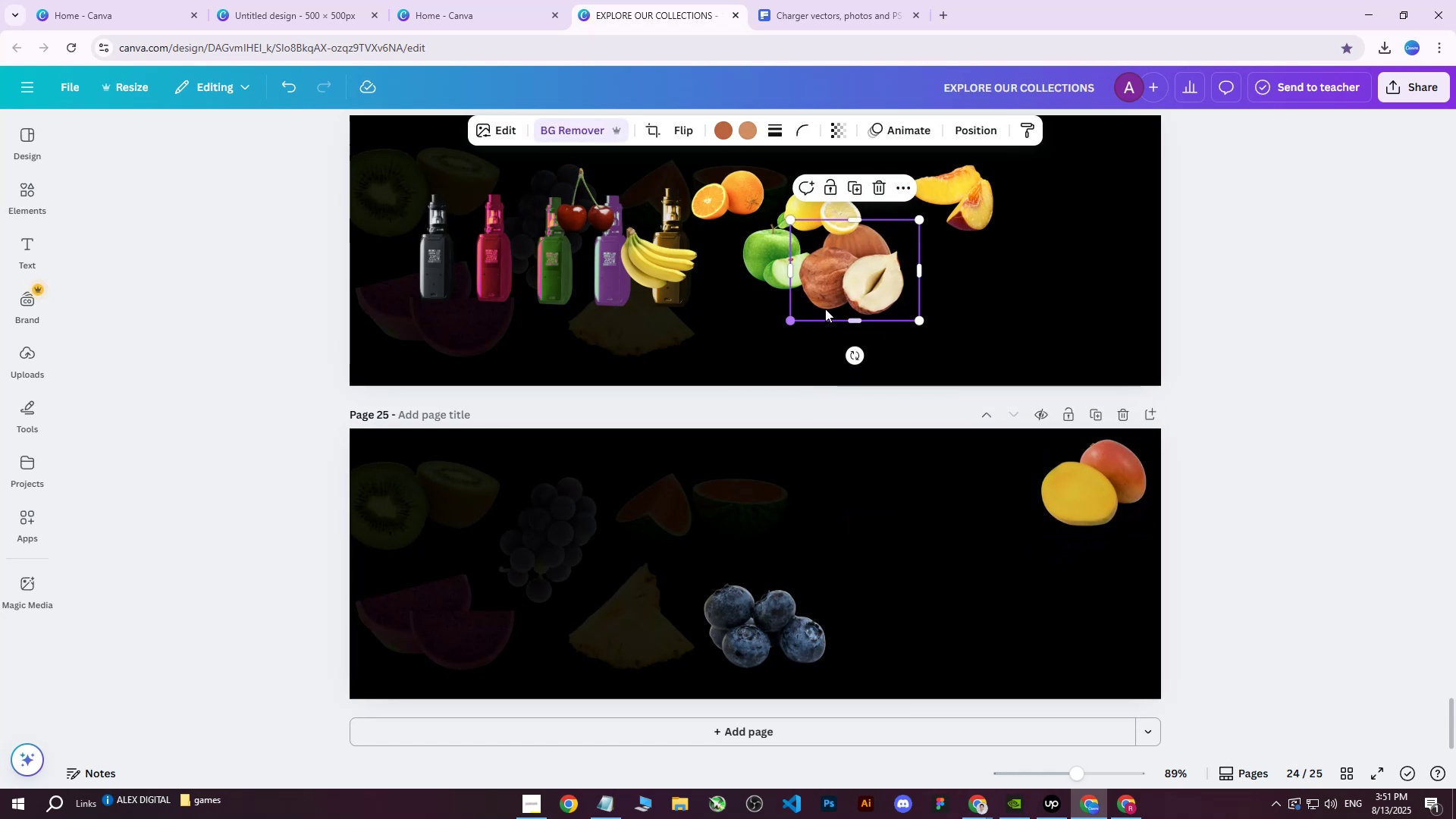 
left_click_drag(start_coordinate=[851, 284], to_coordinate=[1066, 632])
 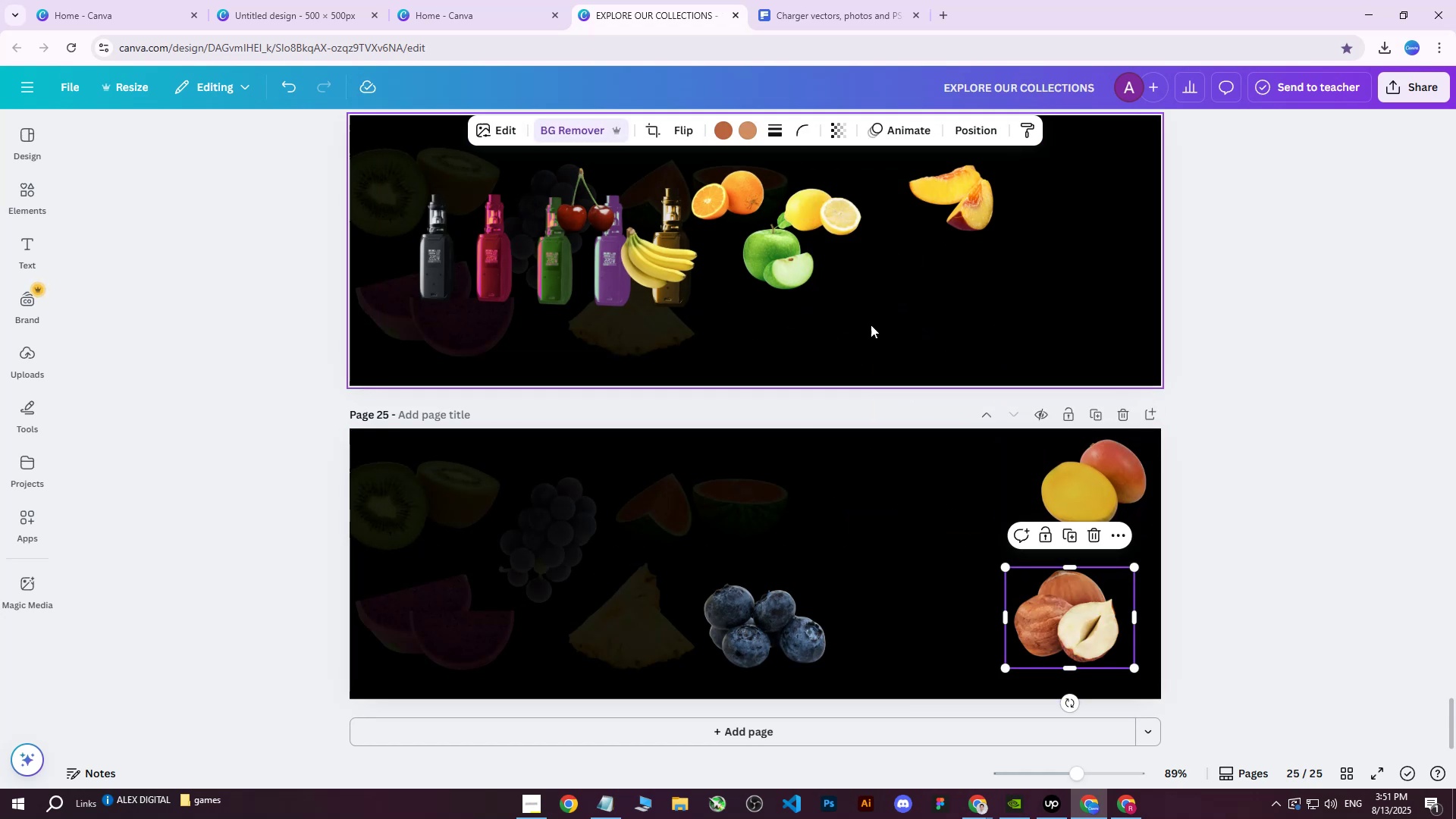 
left_click([778, 260])
 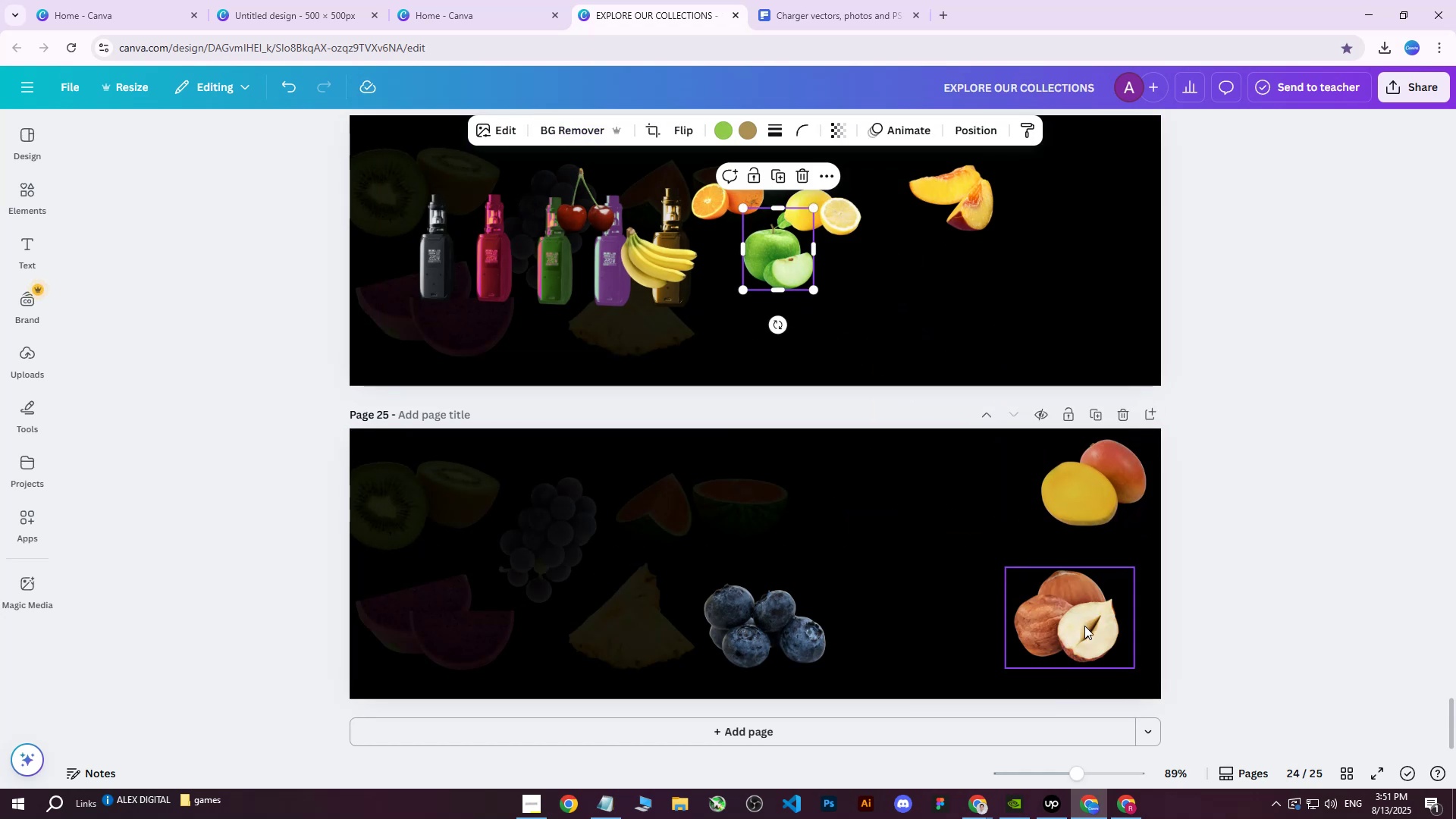 
left_click_drag(start_coordinate=[1081, 640], to_coordinate=[963, 544])
 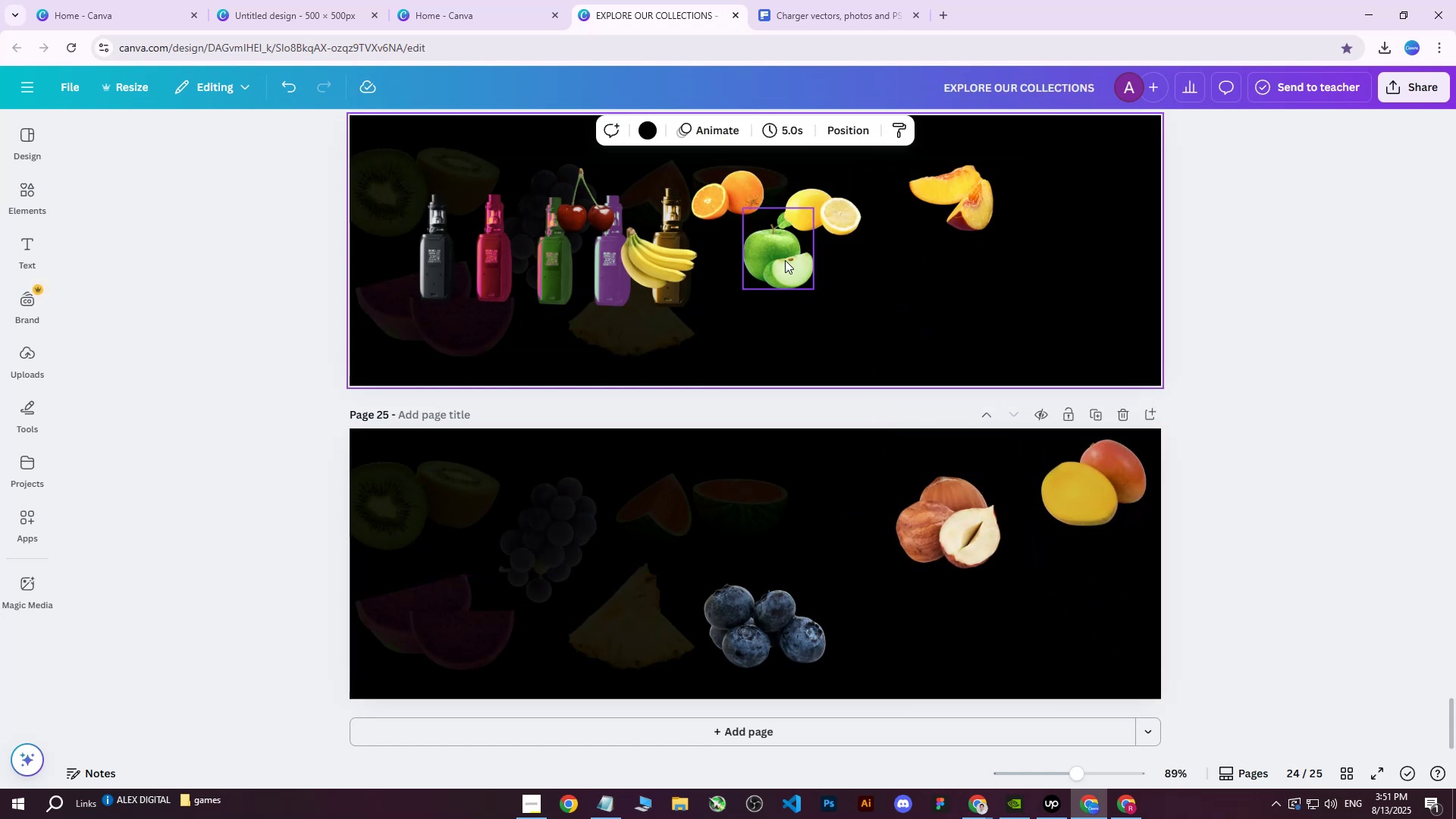 
double_click([770, 256])
 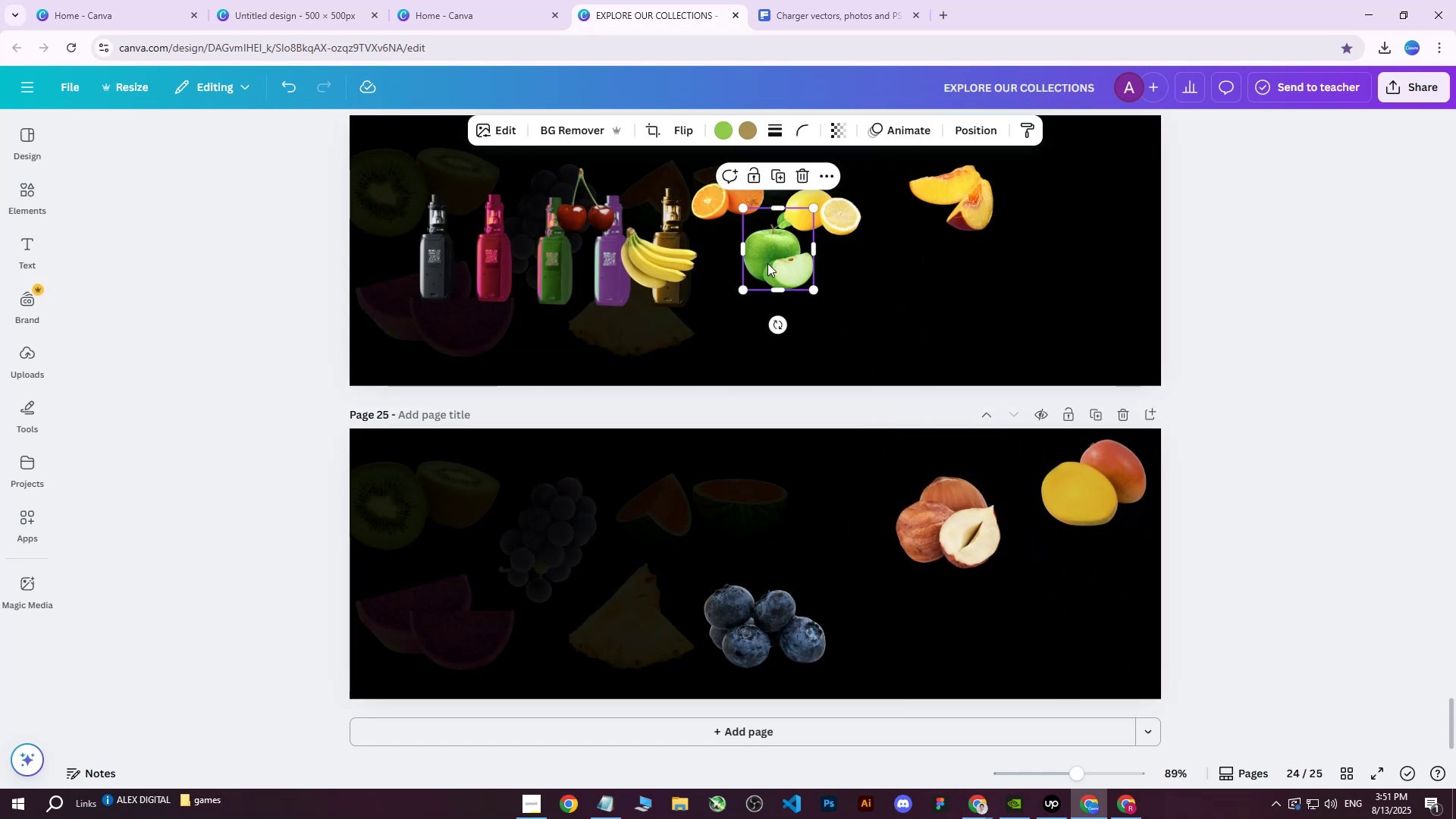 
left_click_drag(start_coordinate=[769, 255], to_coordinate=[1076, 633])
 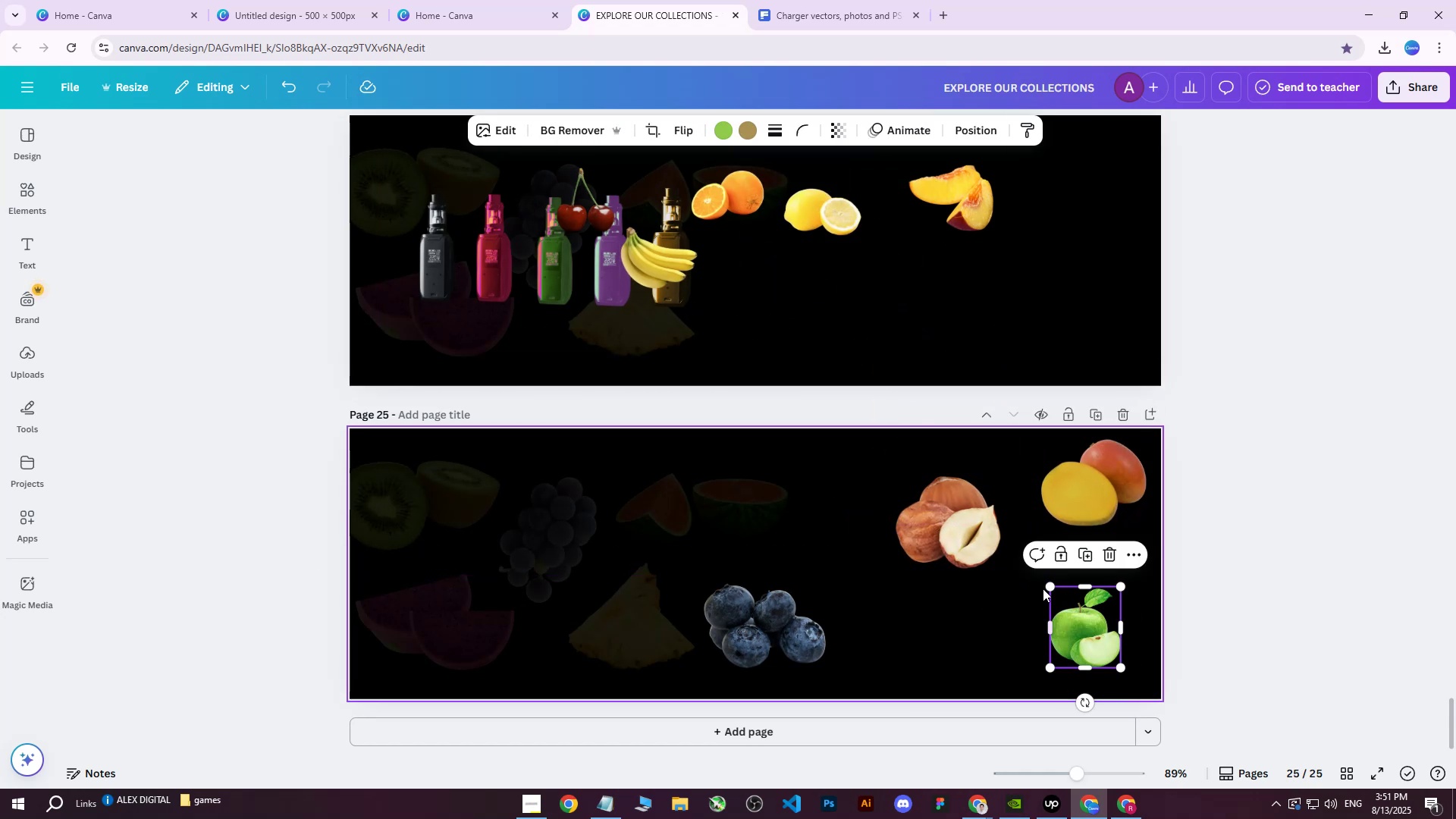 
left_click_drag(start_coordinate=[1049, 588], to_coordinate=[1025, 563])
 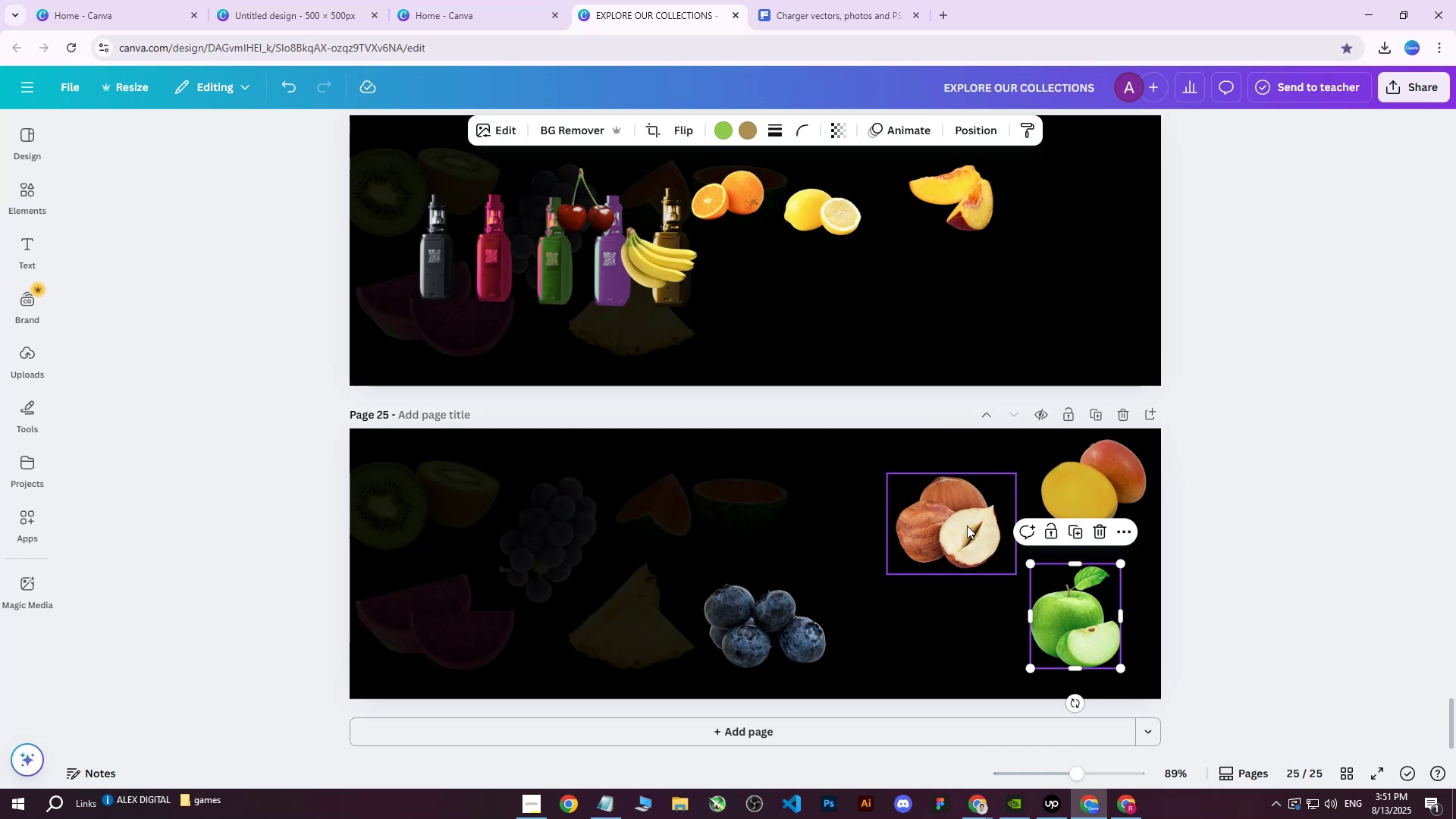 
left_click([967, 526])
 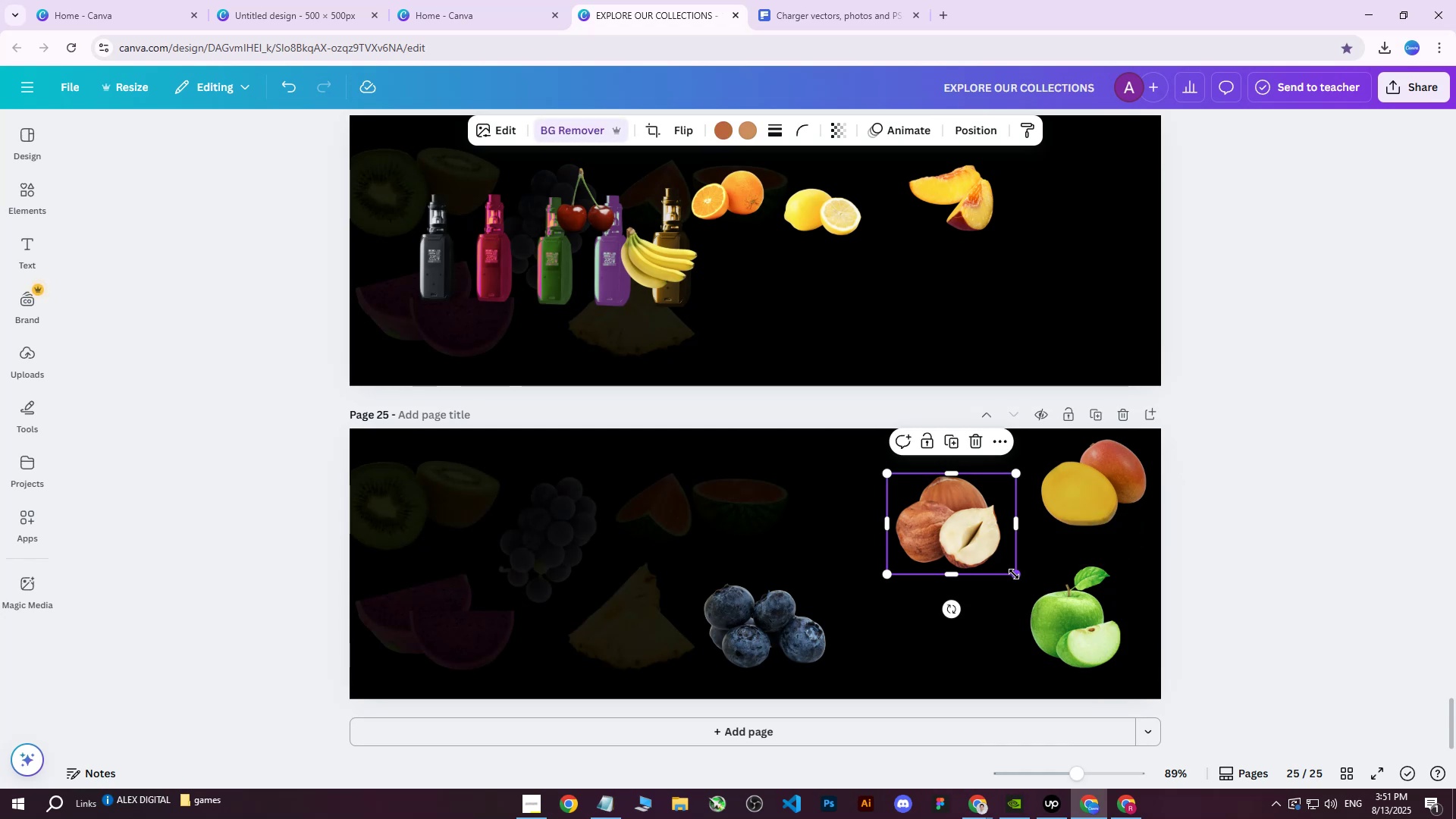 
left_click_drag(start_coordinate=[990, 538], to_coordinate=[1023, 554])
 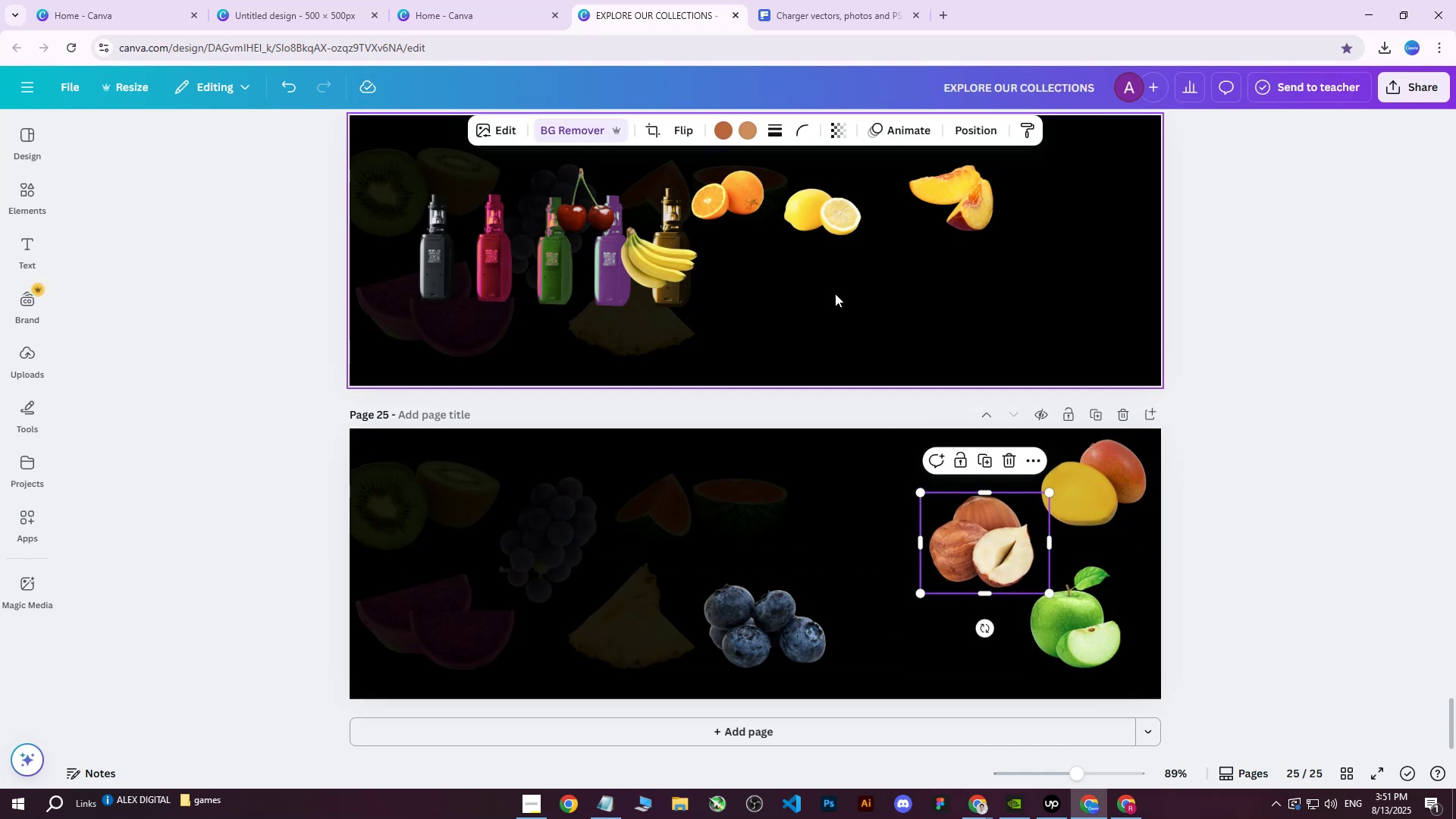 
left_click([822, 218])
 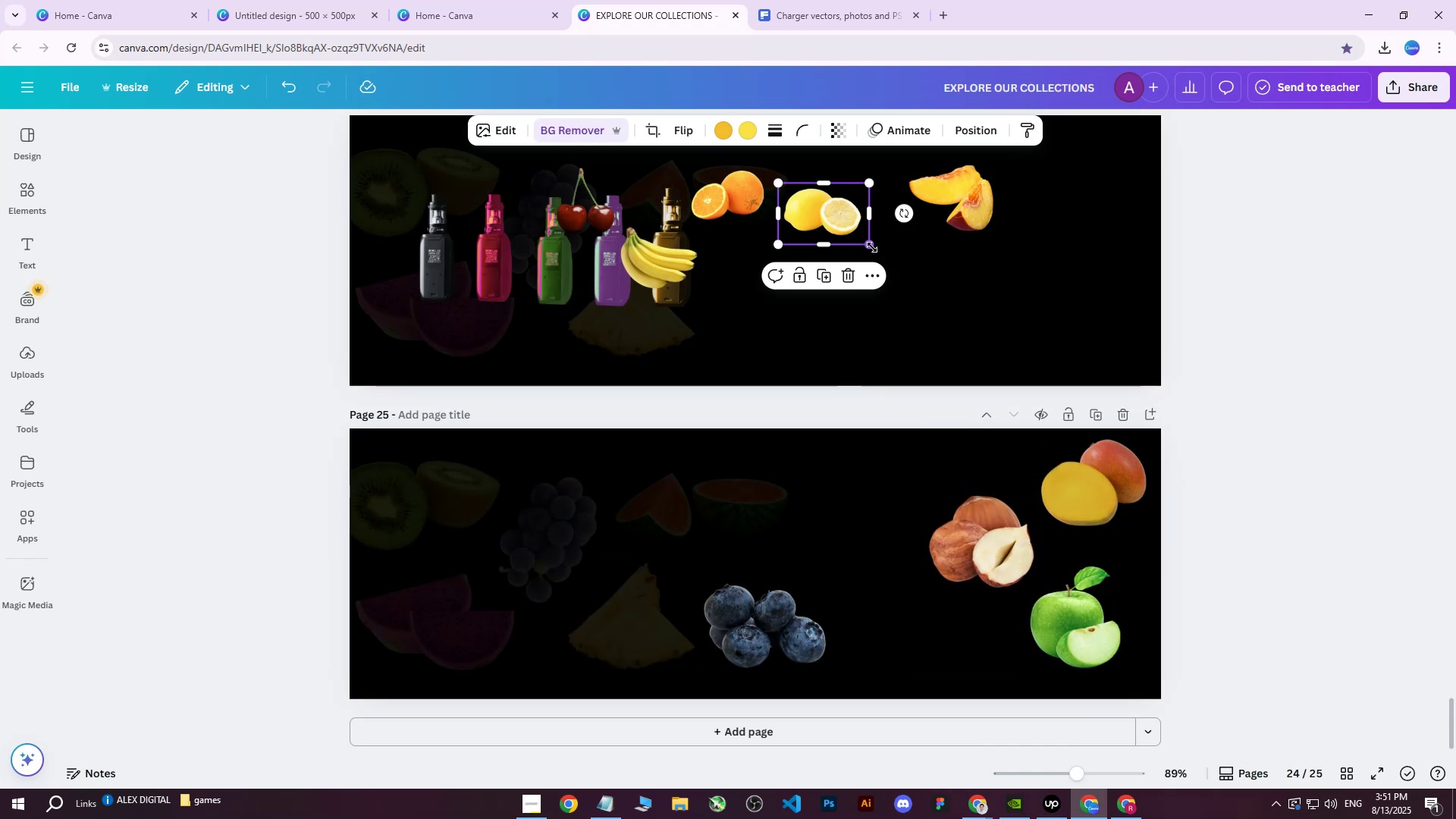 
left_click_drag(start_coordinate=[874, 247], to_coordinate=[916, 296])
 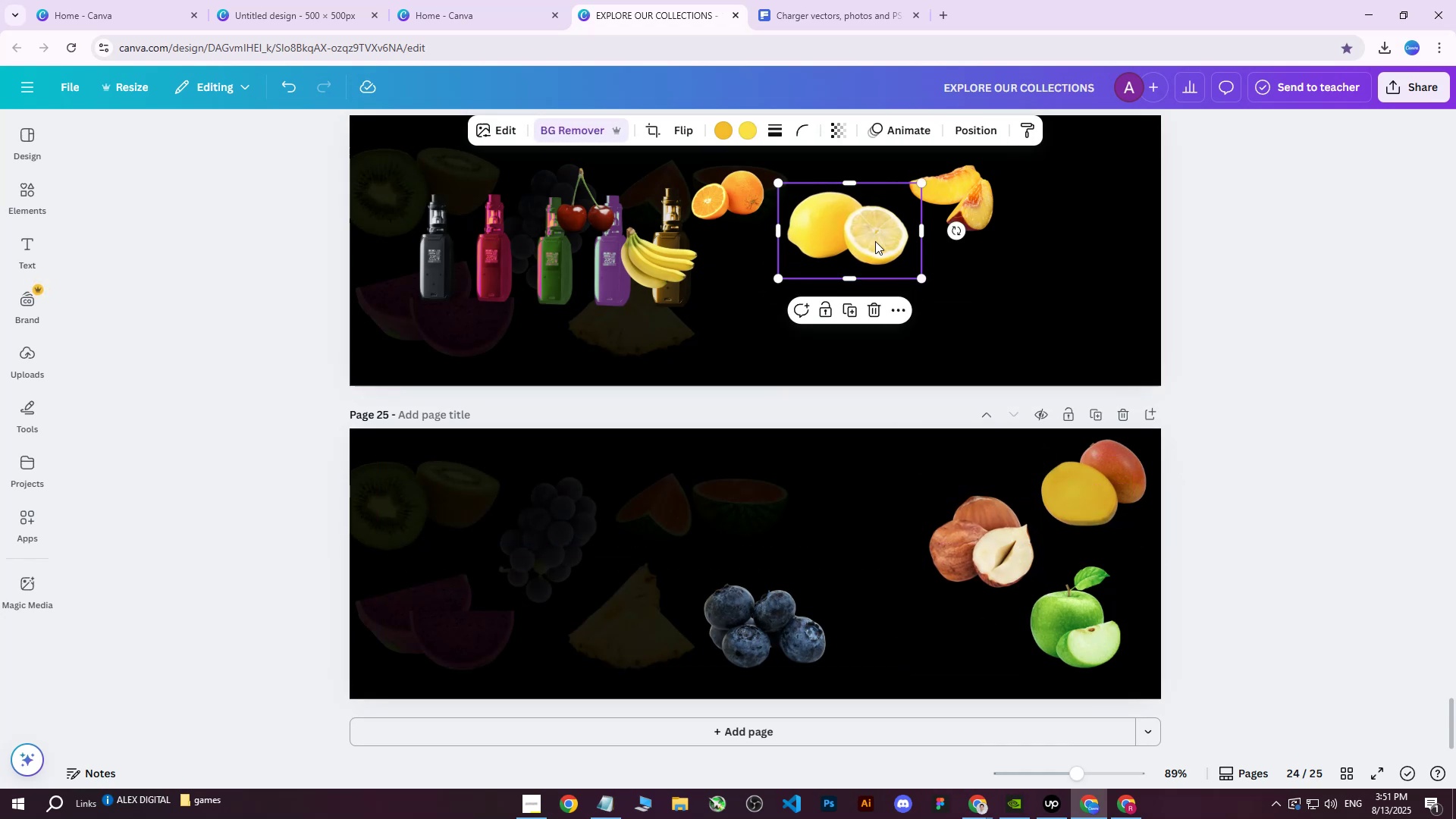 
left_click_drag(start_coordinate=[871, 236], to_coordinate=[909, 493])
 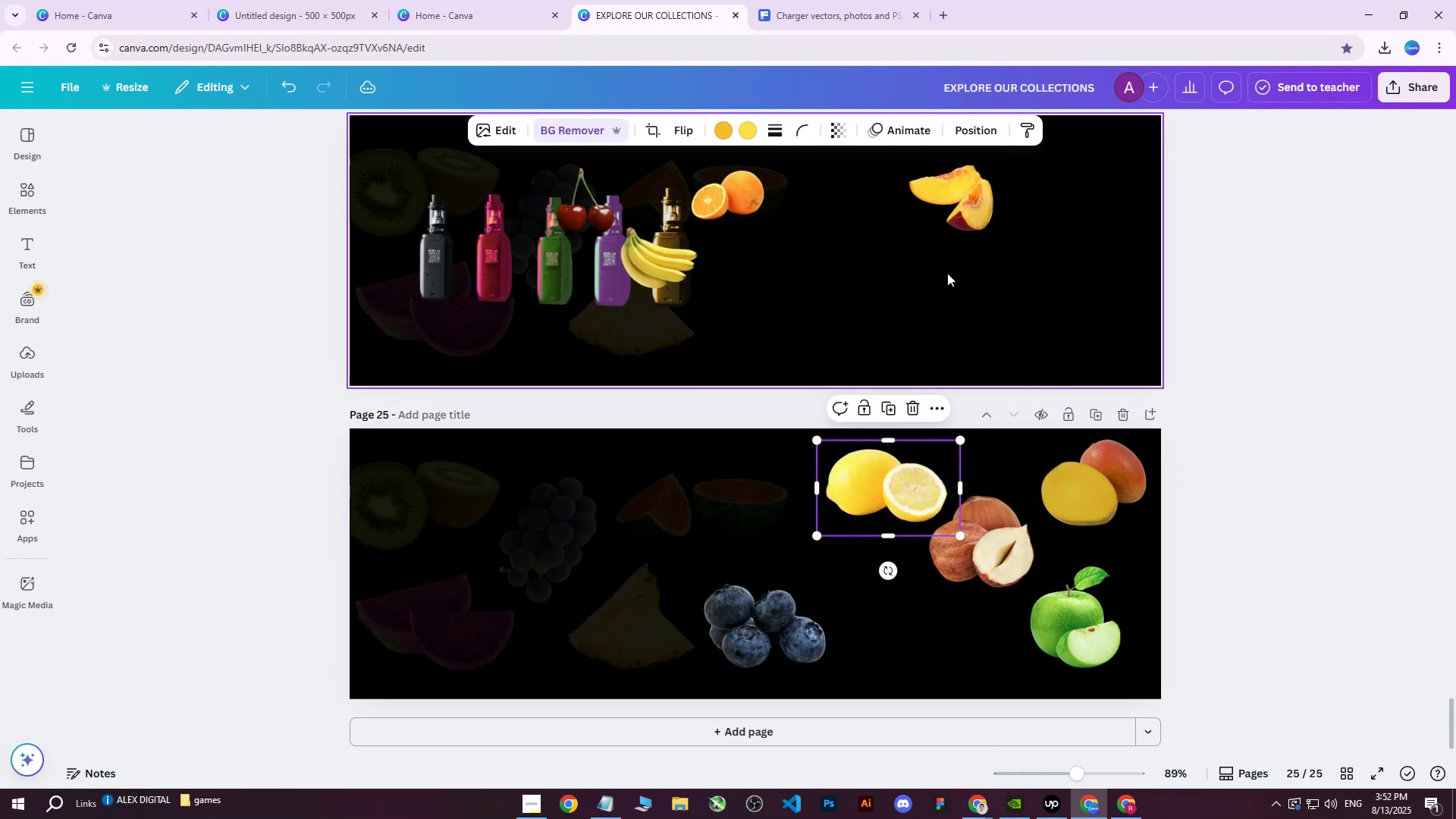 
left_click([962, 218])
 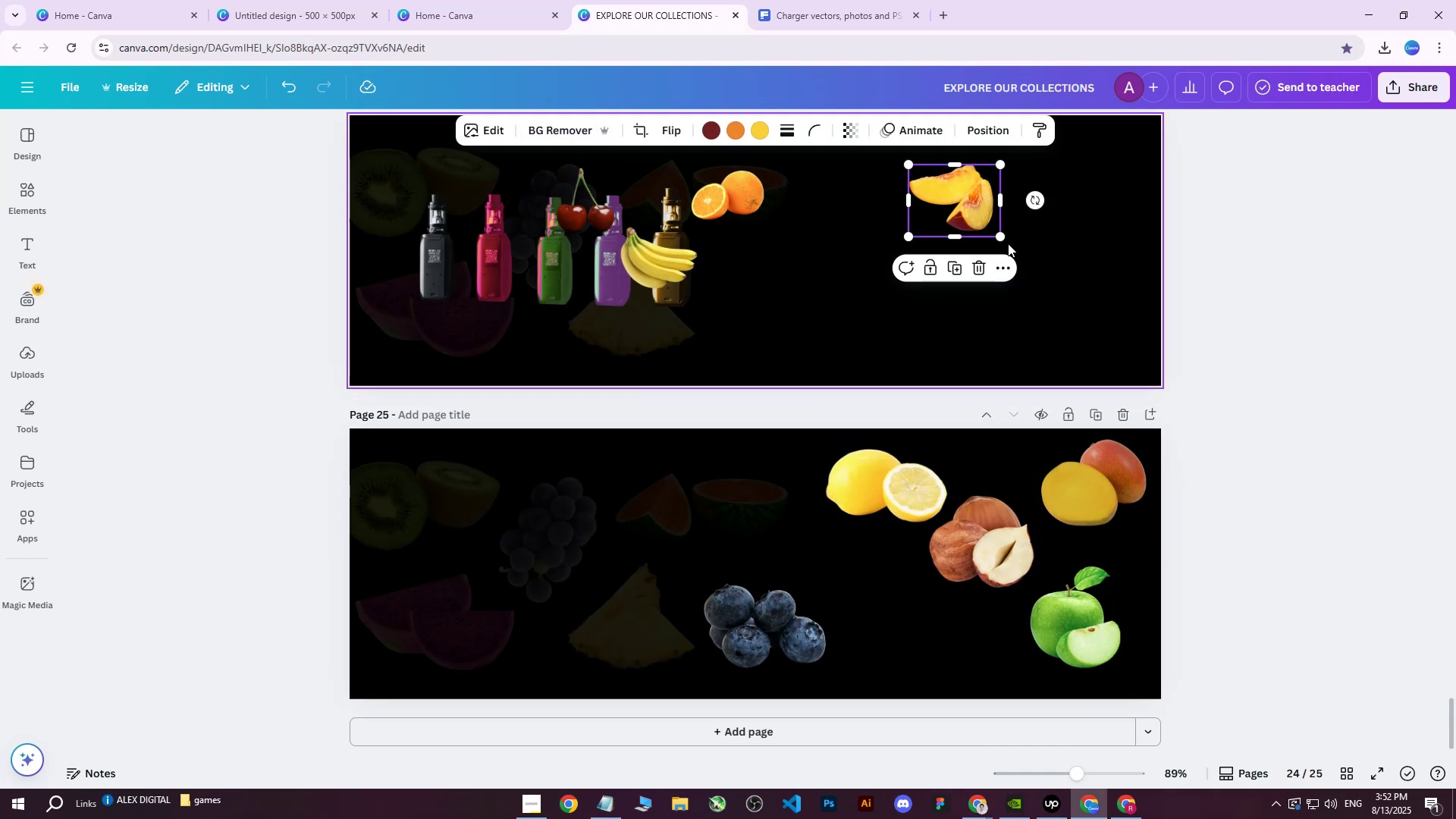 
left_click_drag(start_coordinate=[1003, 237], to_coordinate=[1032, 275])
 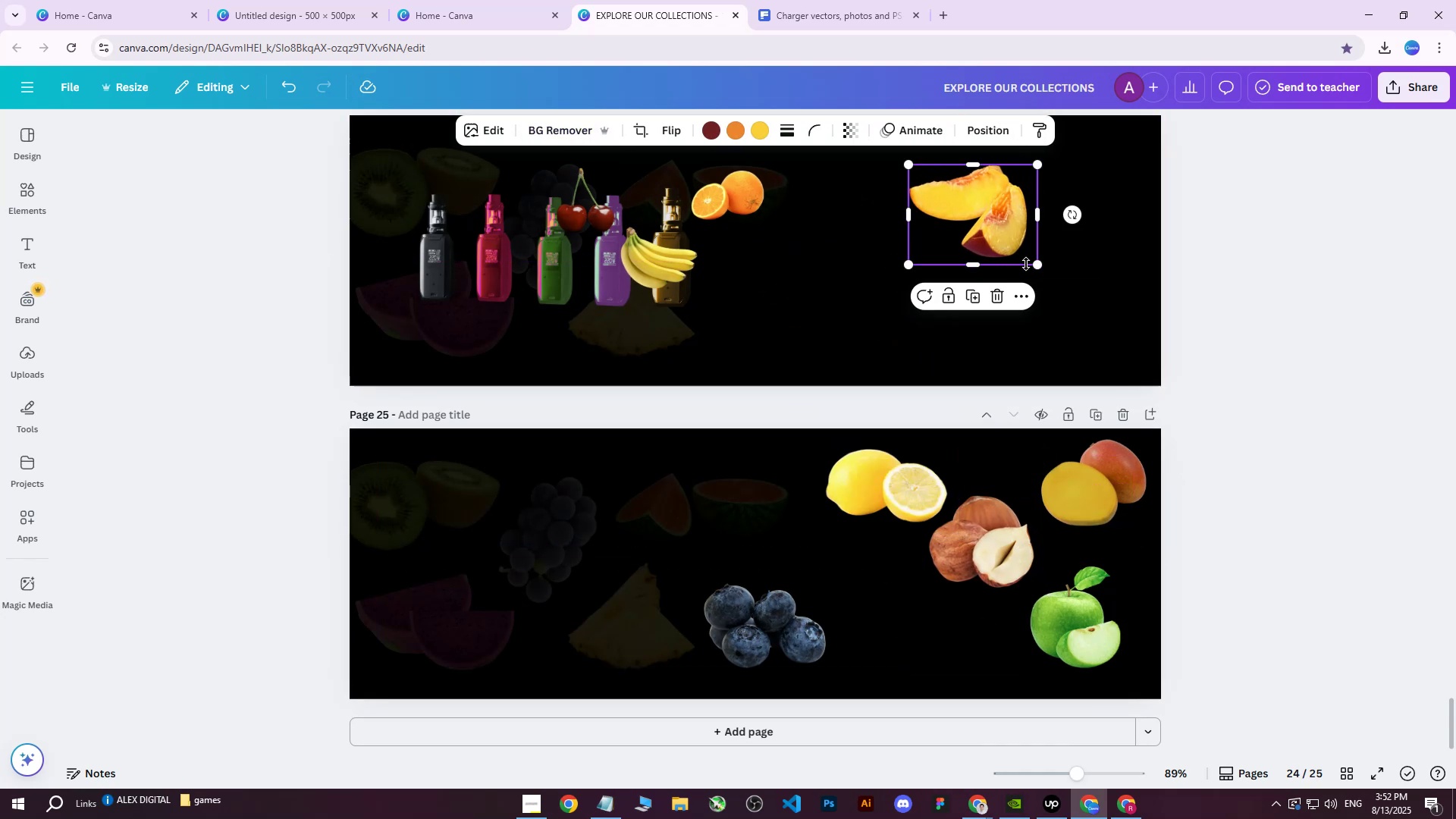 
left_click_drag(start_coordinate=[1003, 210], to_coordinate=[883, 572])
 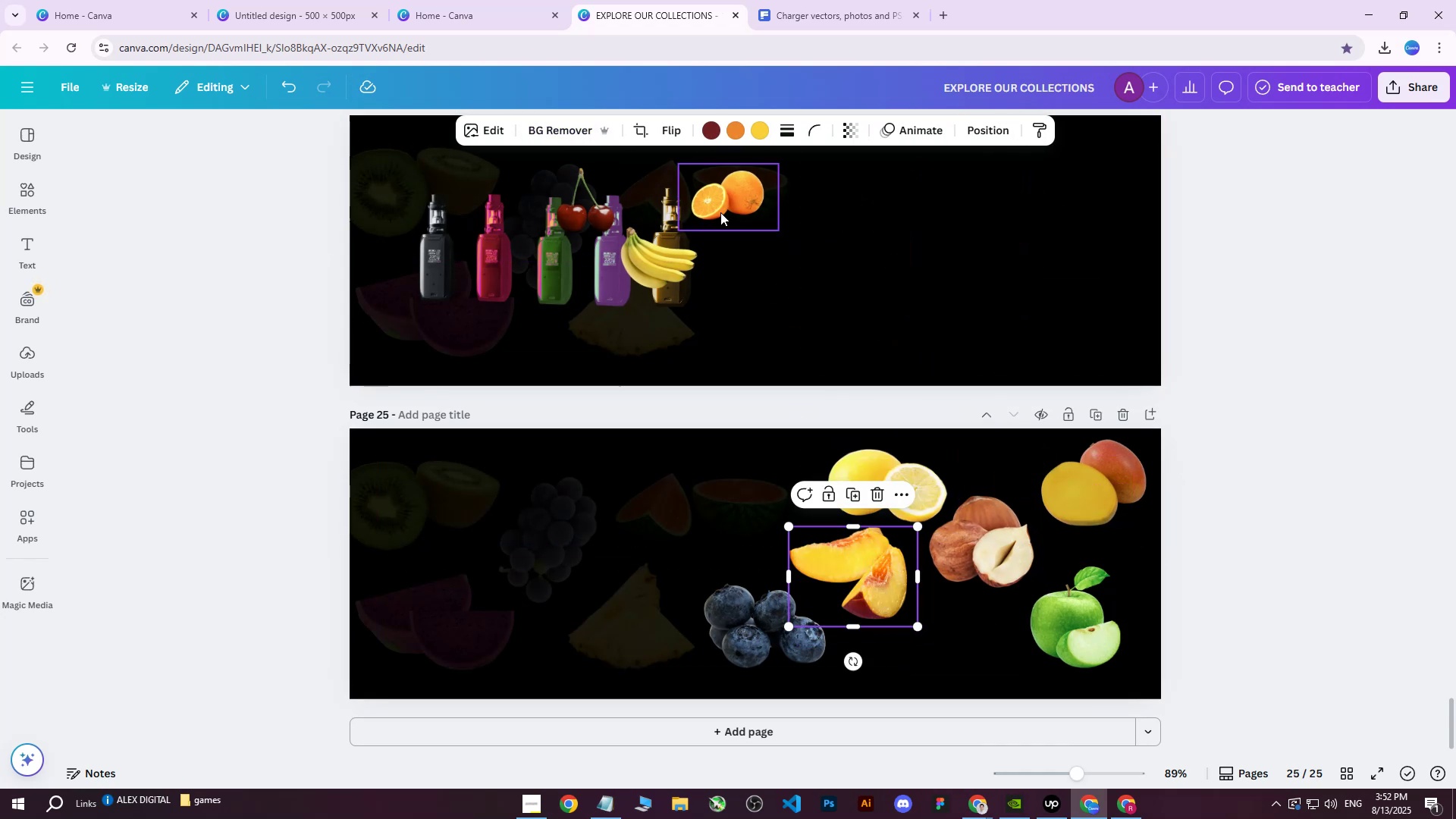 
left_click([719, 202])
 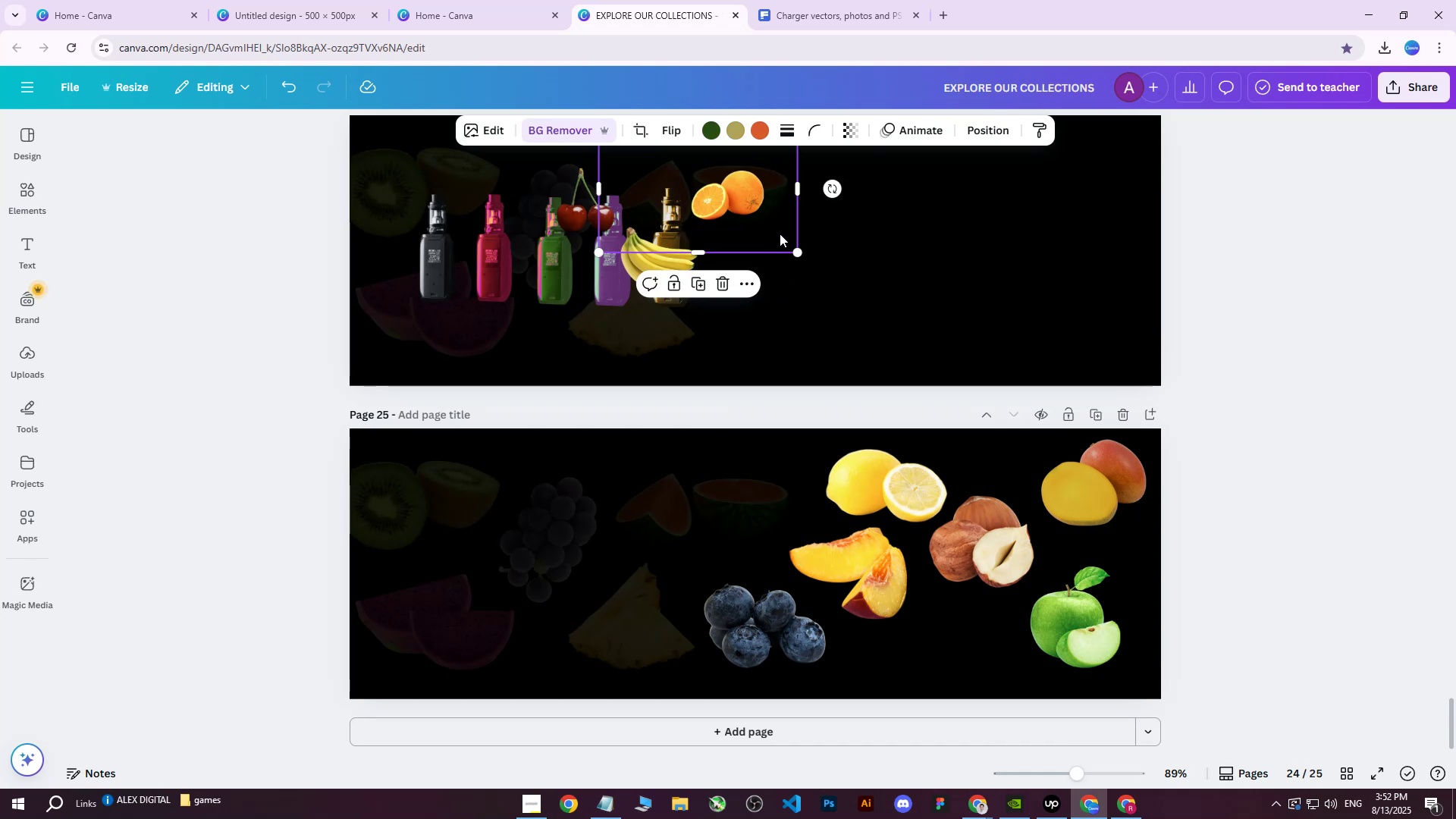 
double_click([739, 211])
 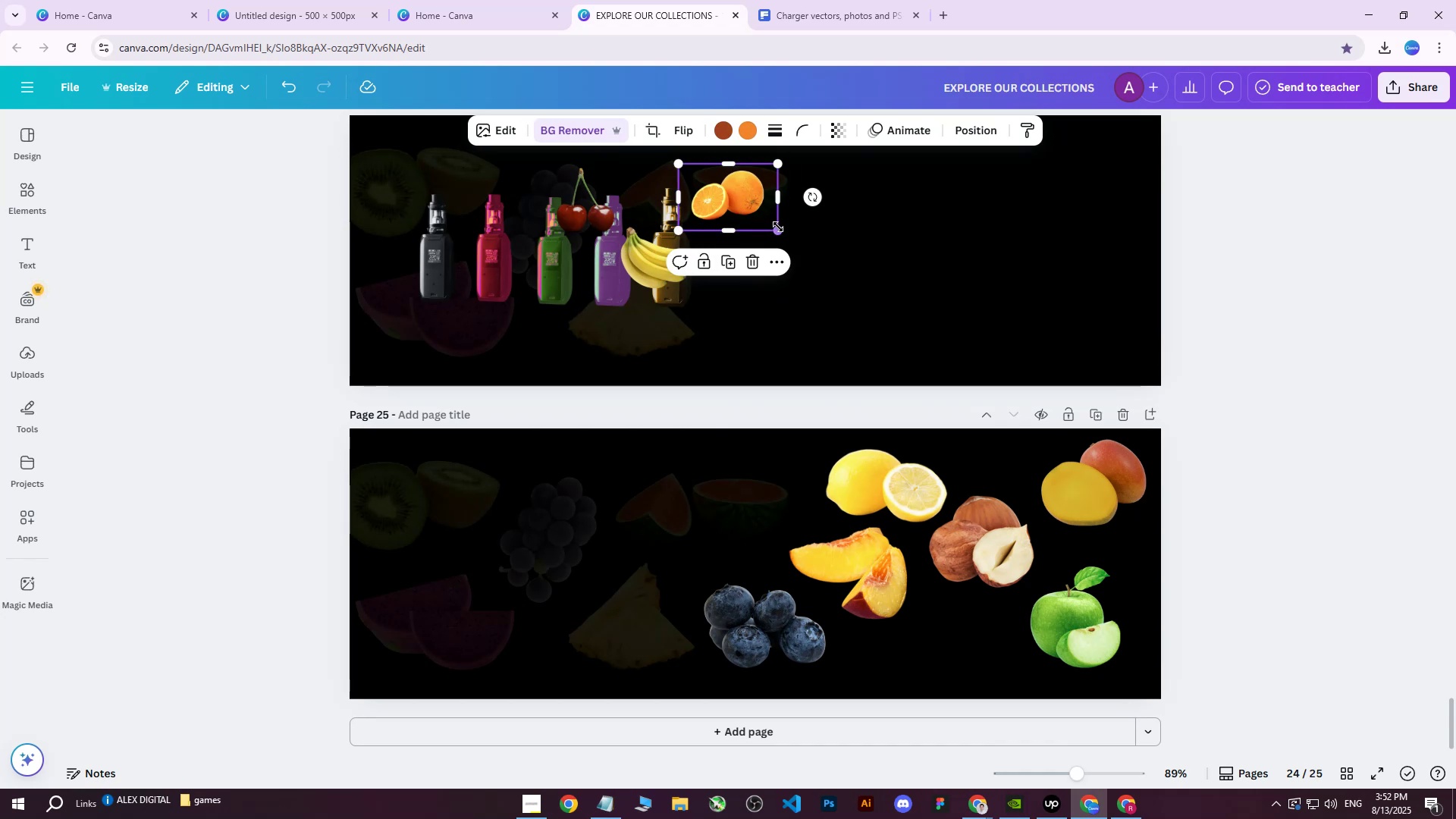 
left_click_drag(start_coordinate=[777, 230], to_coordinate=[830, 287])
 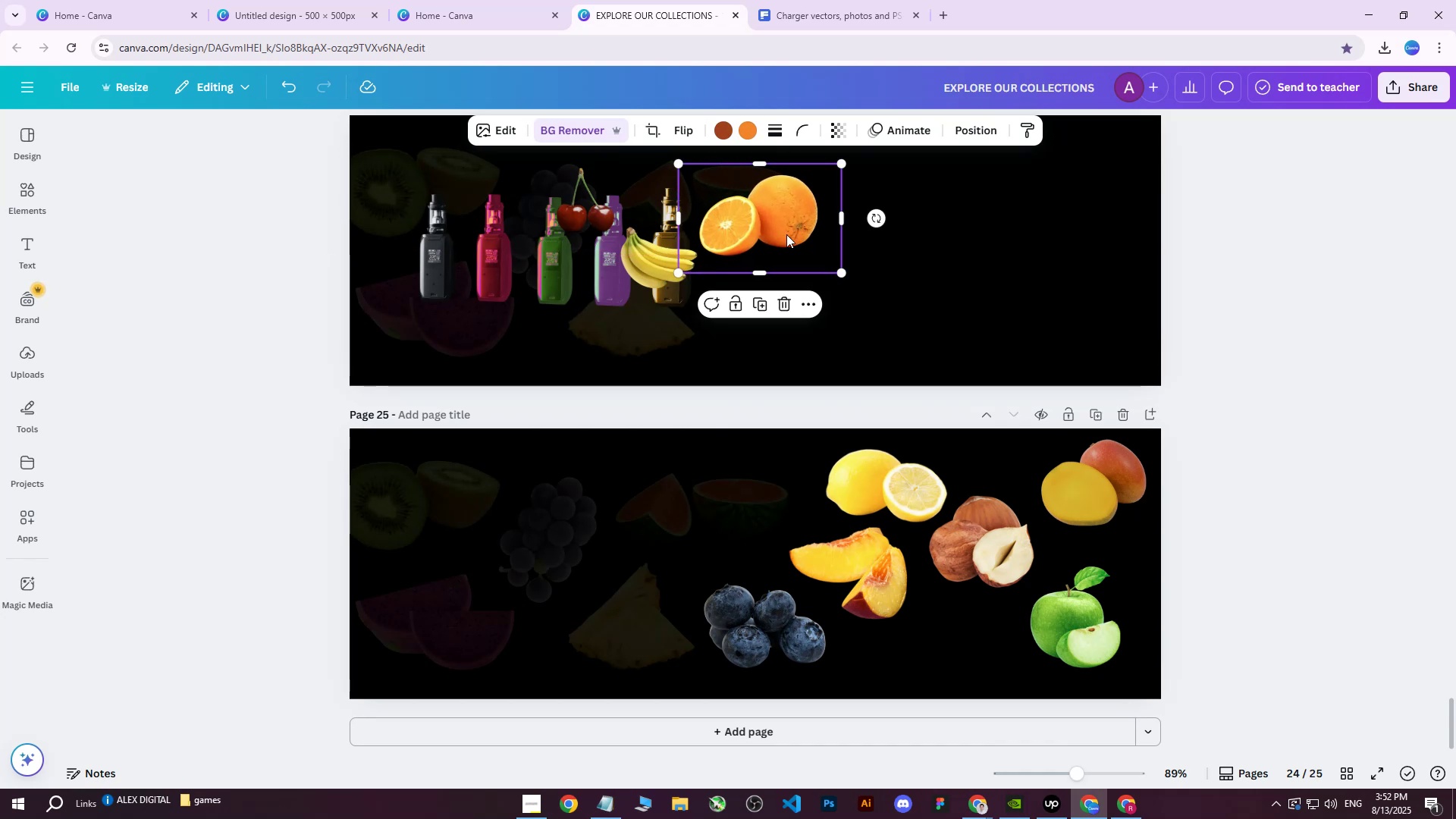 
left_click_drag(start_coordinate=[778, 228], to_coordinate=[968, 650])
 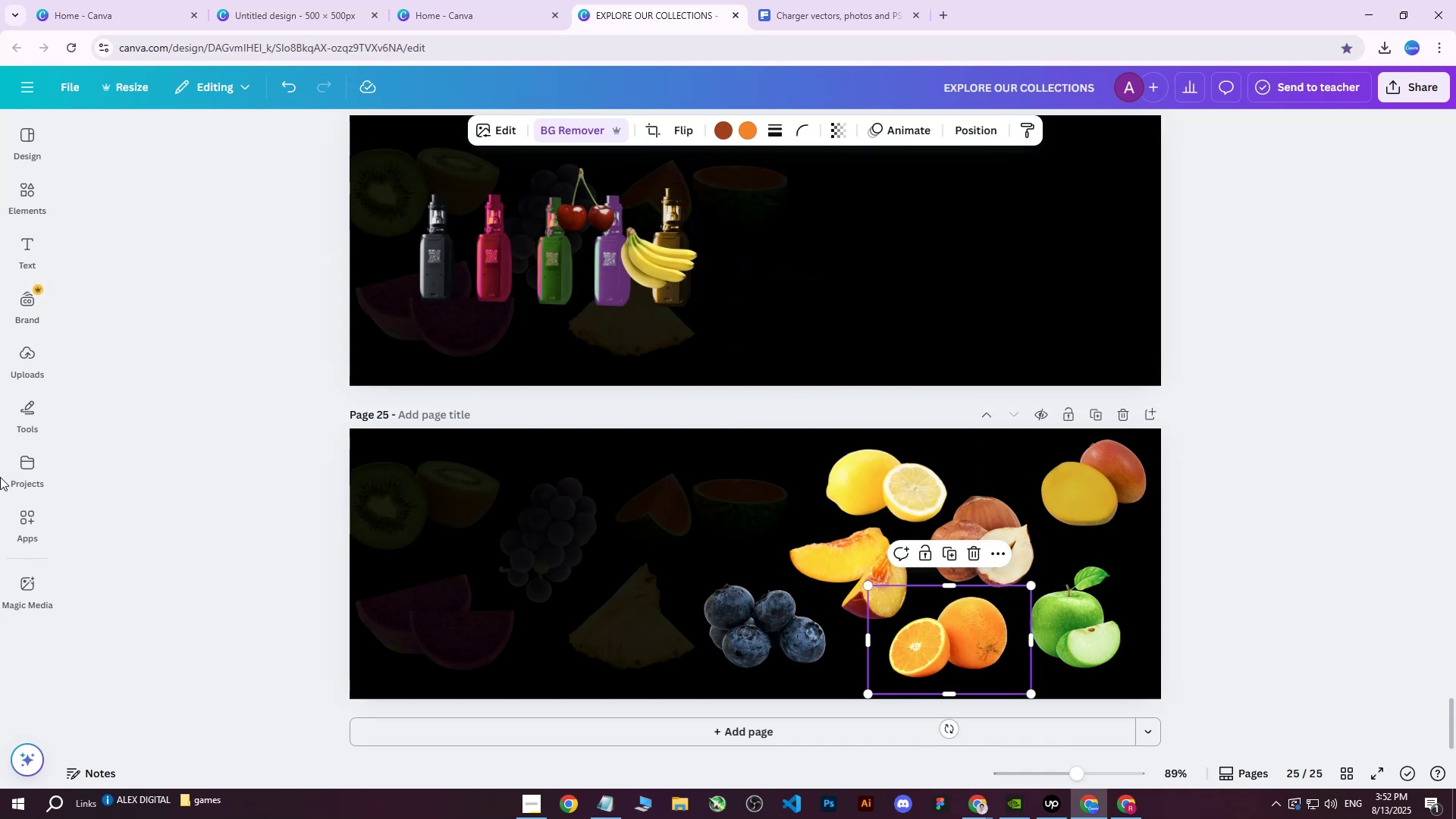 
left_click([636, 243])
 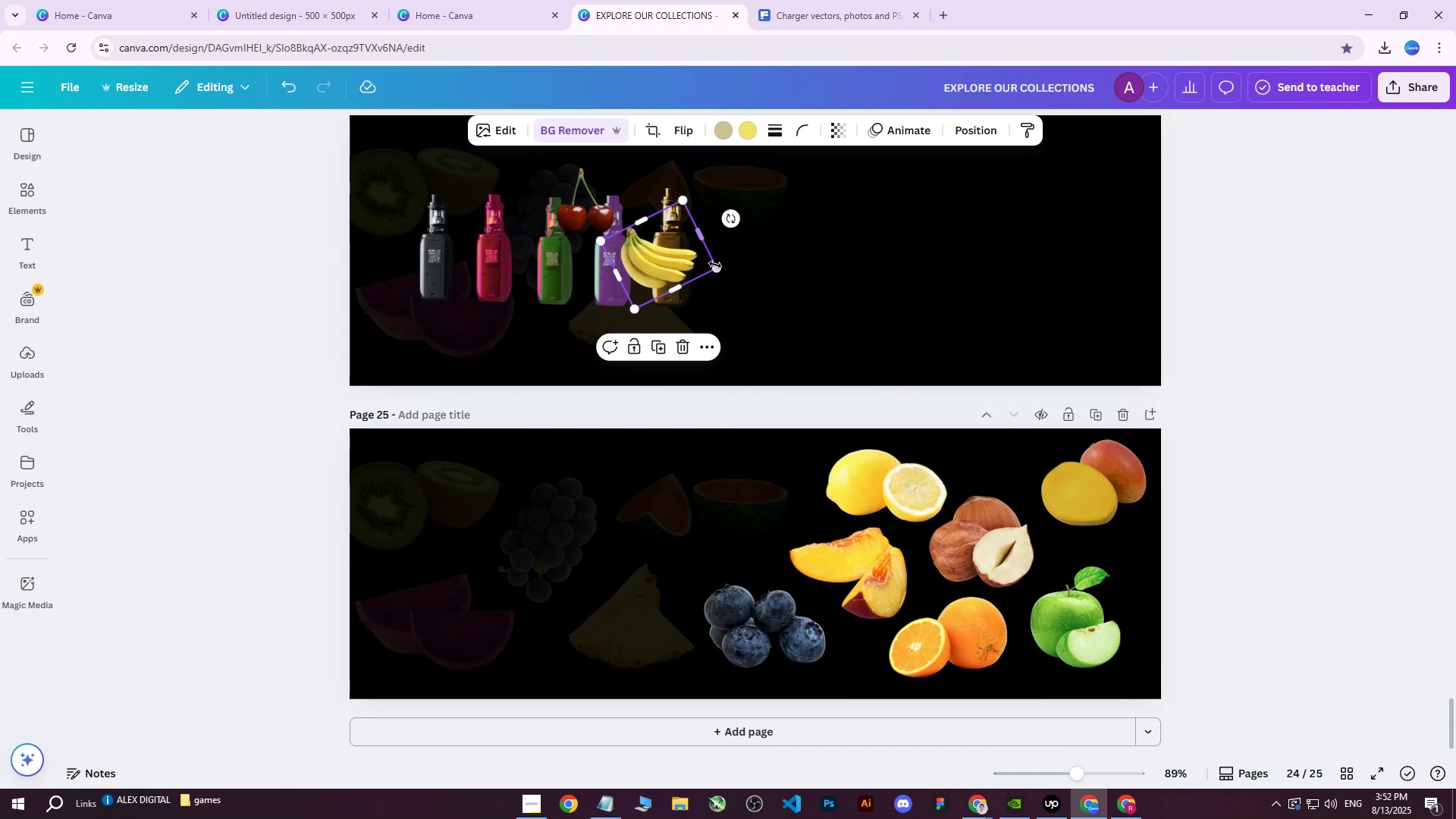 
left_click_drag(start_coordinate=[718, 267], to_coordinate=[814, 305])
 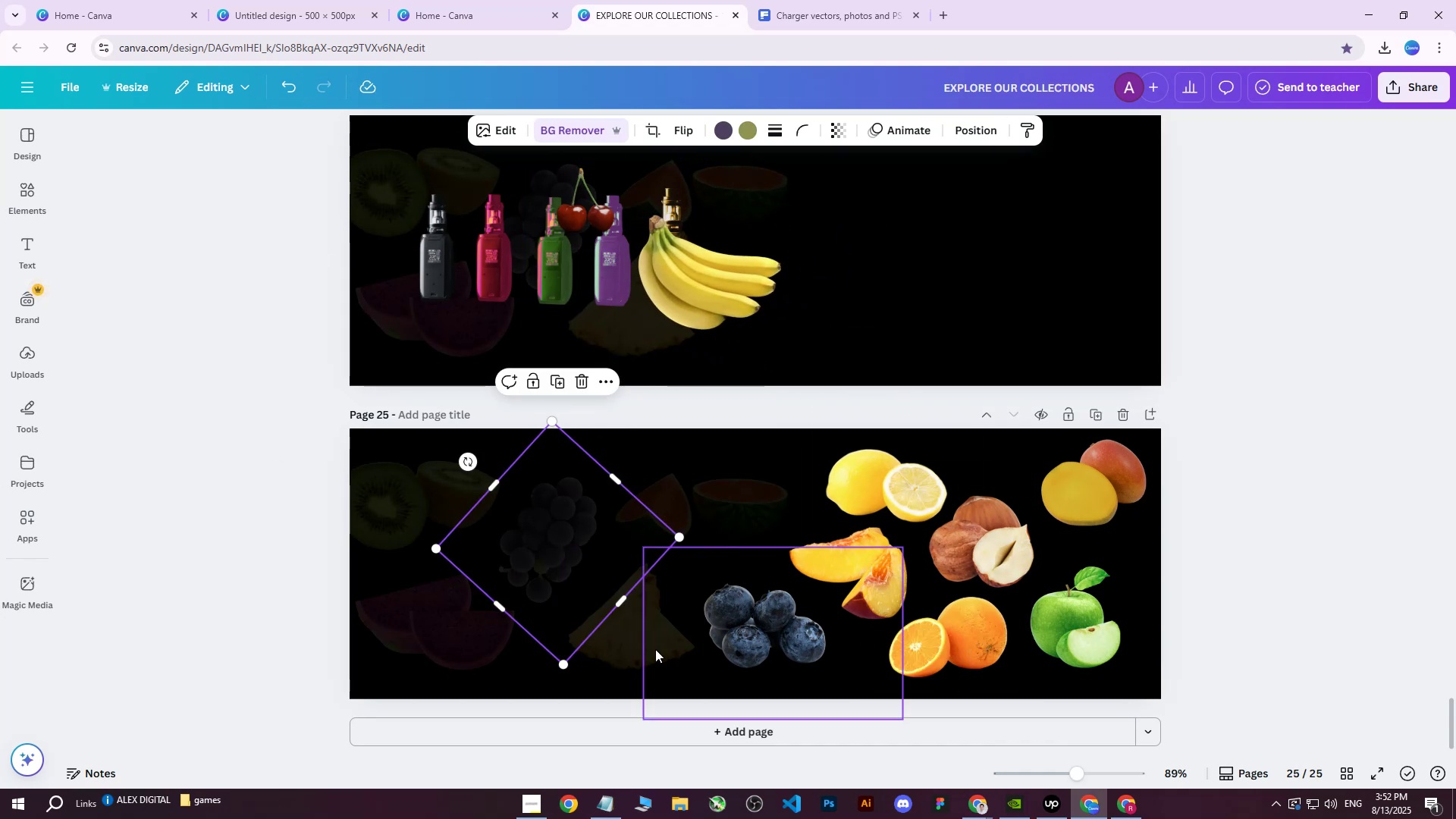 
left_click([637, 642])
 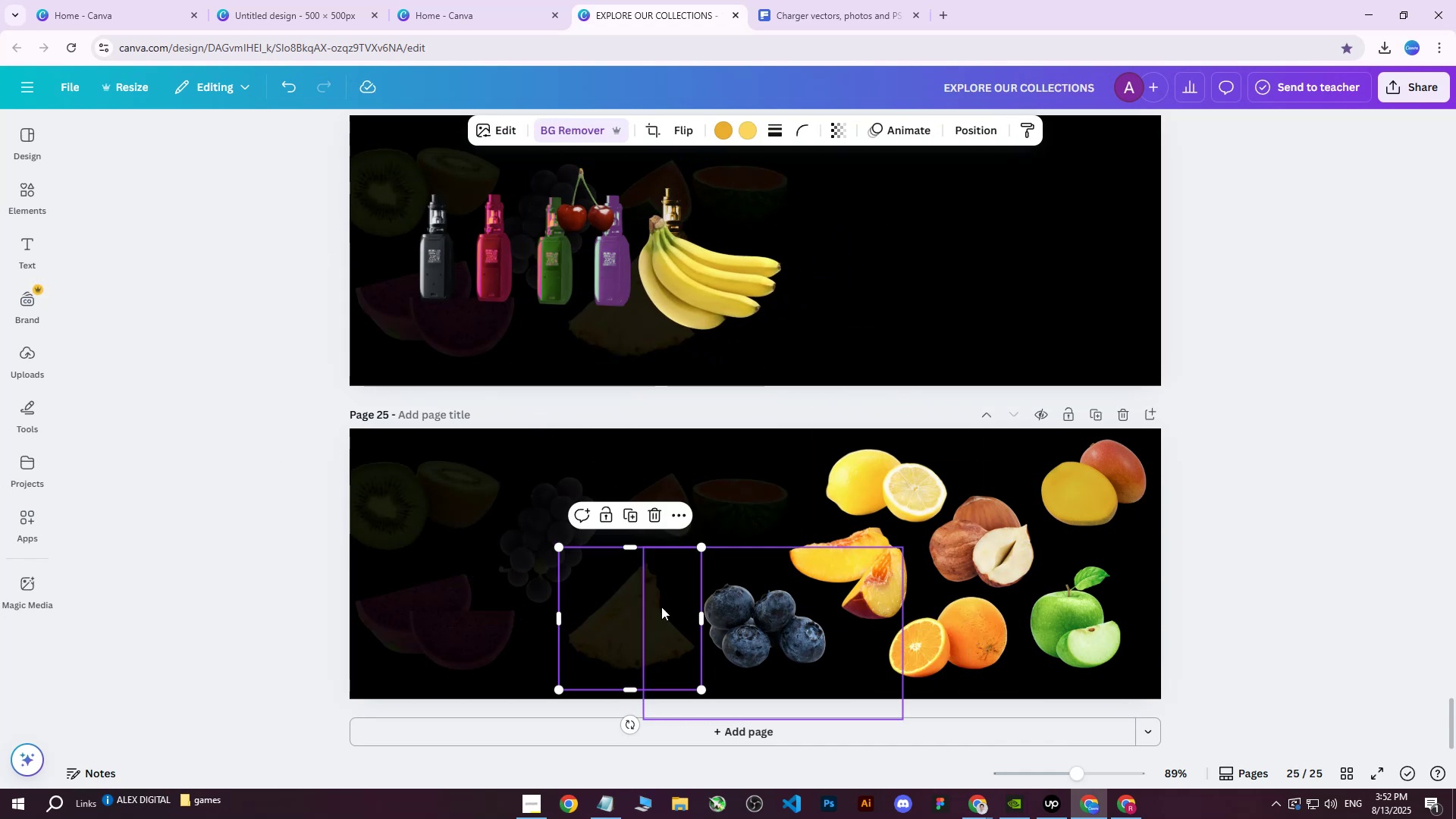 
hold_key(key=ShiftLeft, duration=1.5)
left_click([763, 493])
 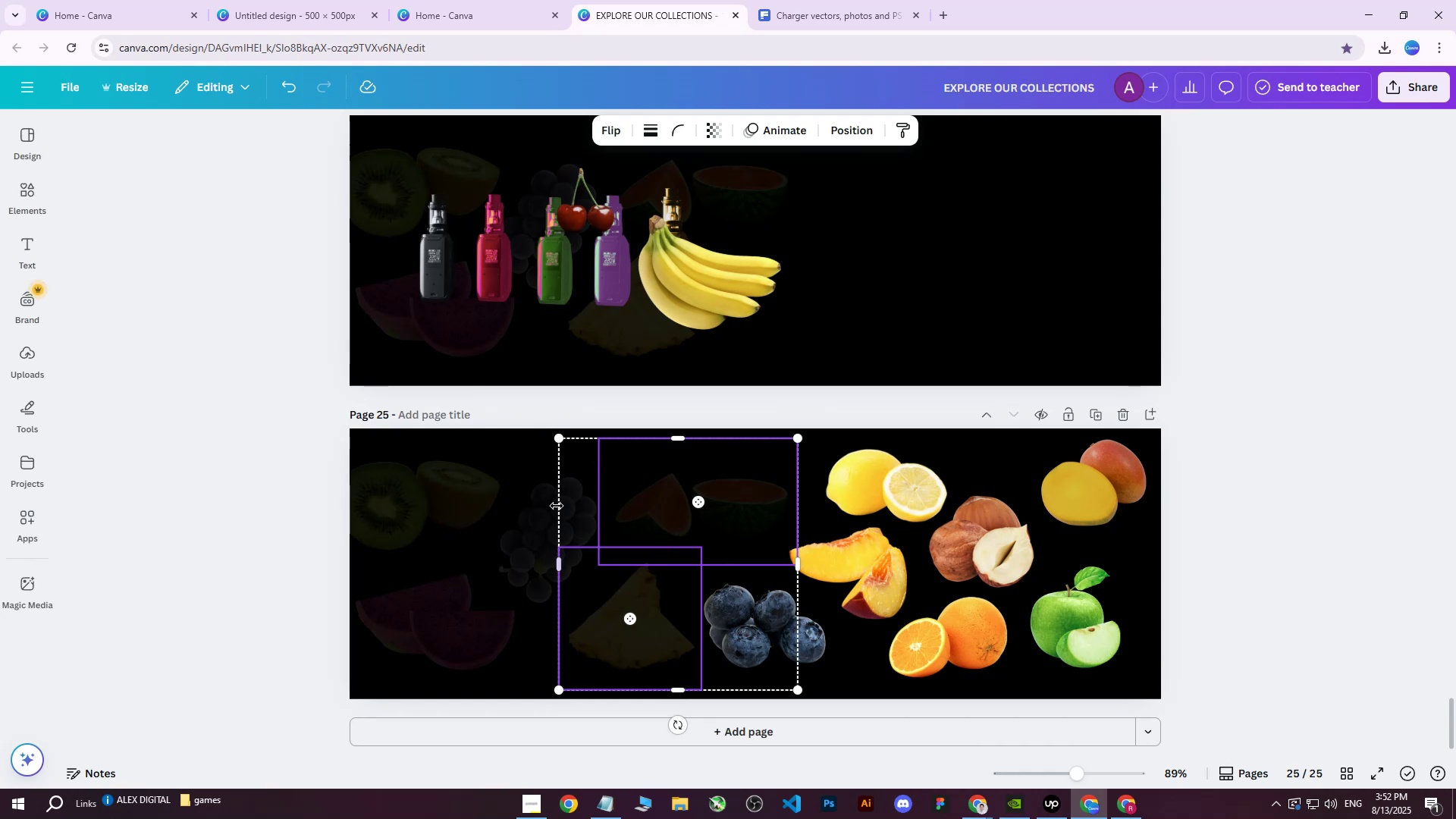 
left_click([549, 510])
 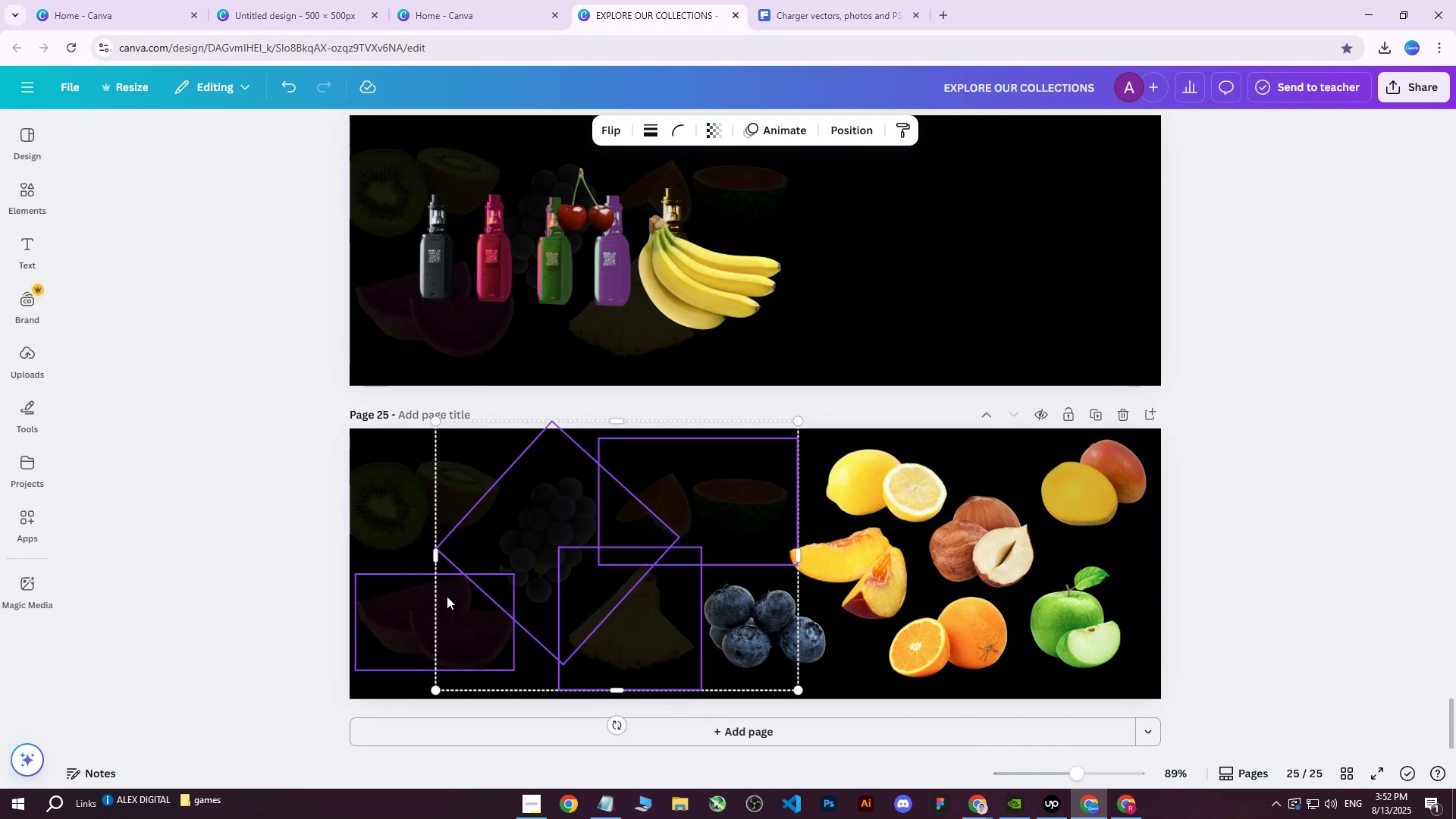 
double_click([438, 613])
 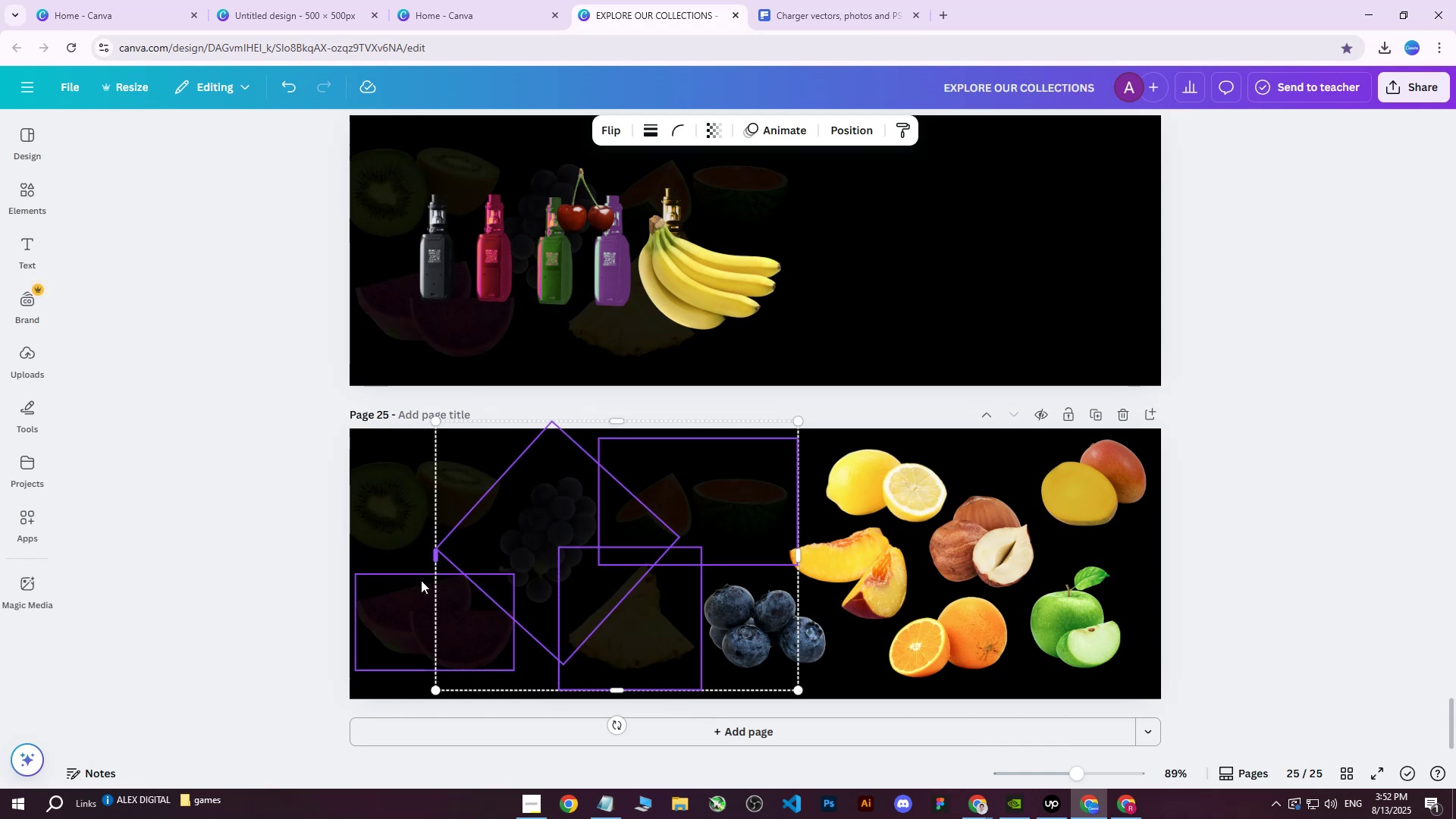 
hold_key(key=ShiftLeft, duration=0.77)
triple_click([394, 607])
 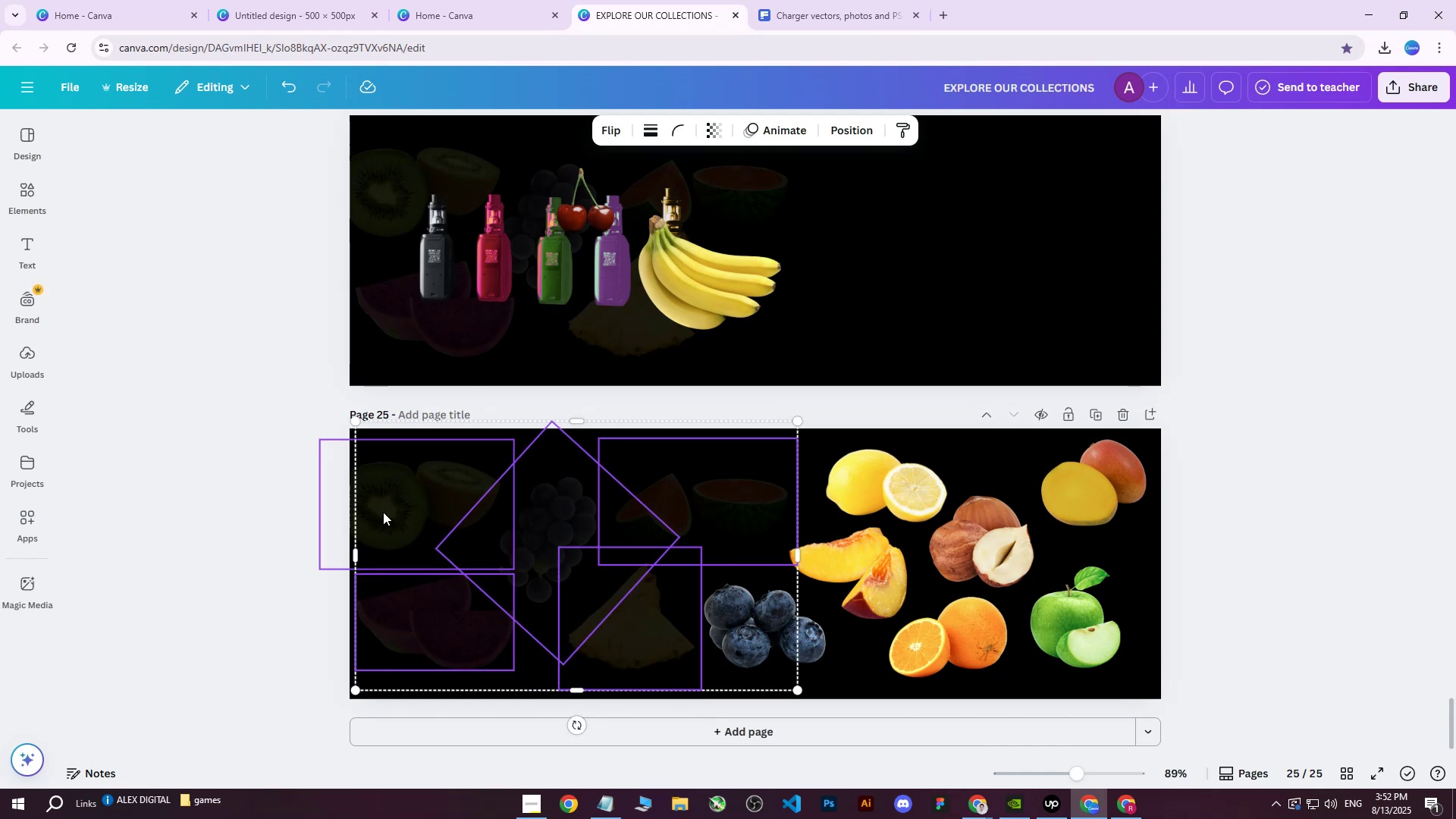 
triple_click([383, 512])
 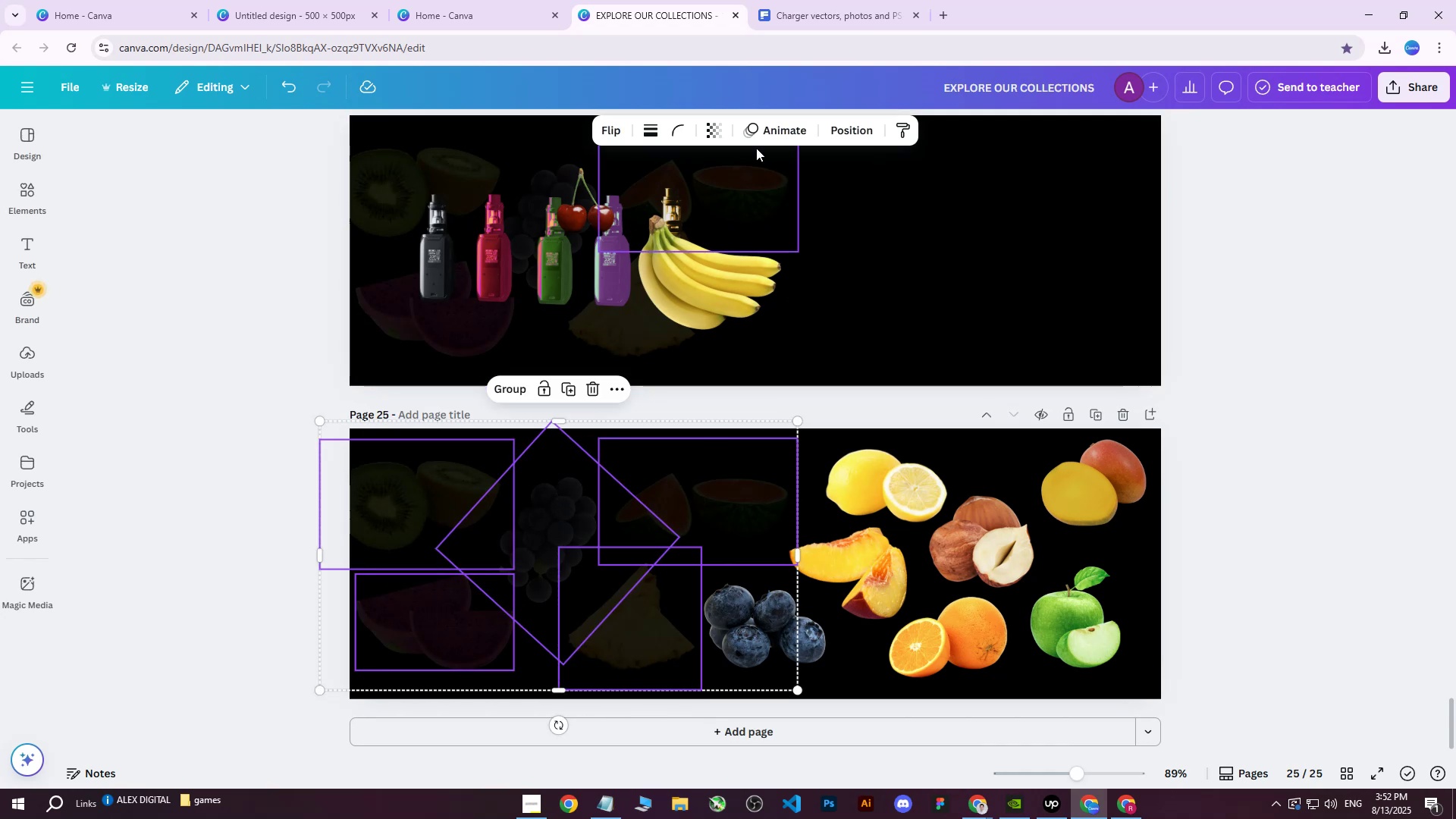 
left_click([714, 134])
 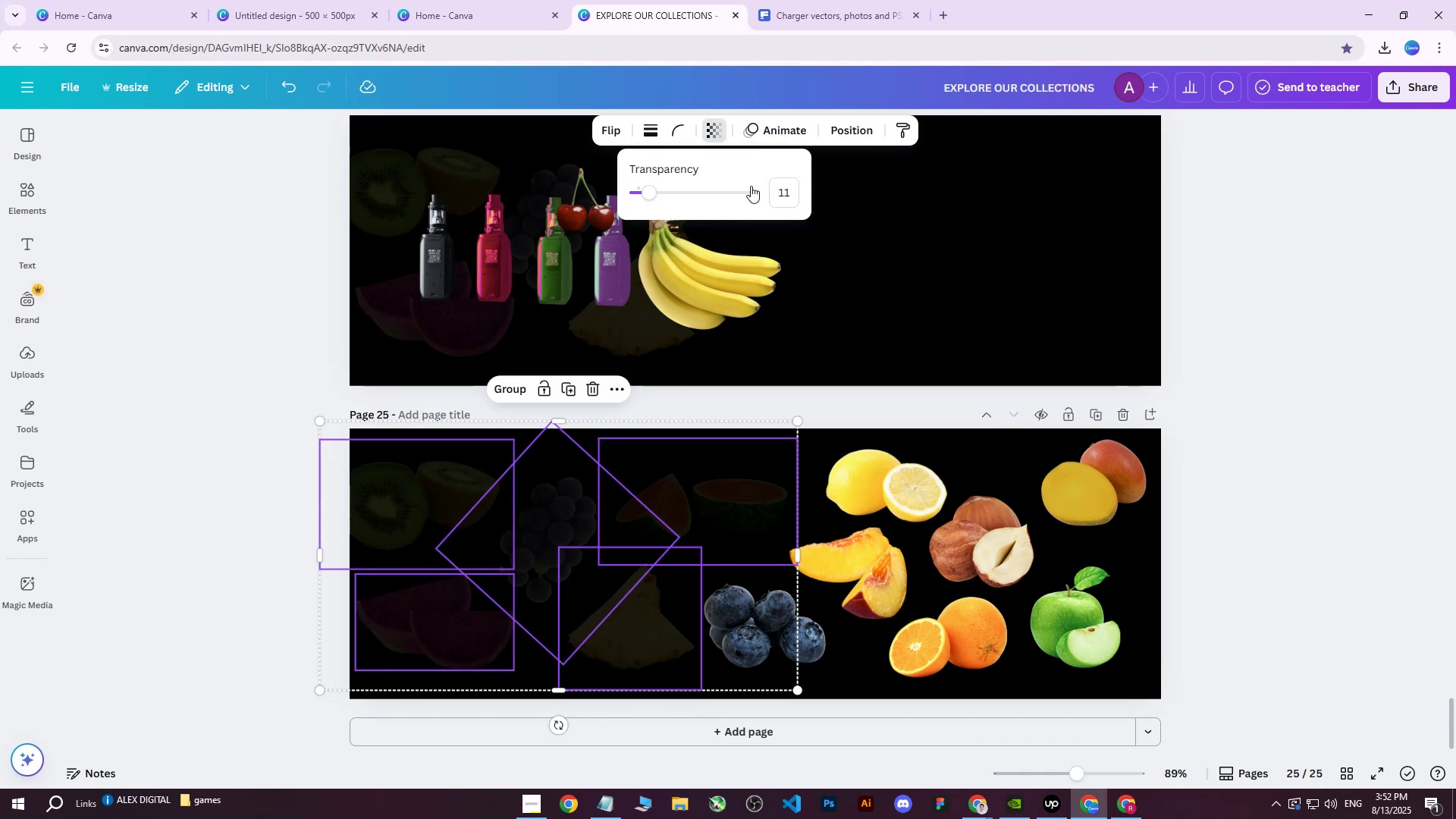 
left_click_drag(start_coordinate=[683, 188], to_coordinate=[796, 195])
 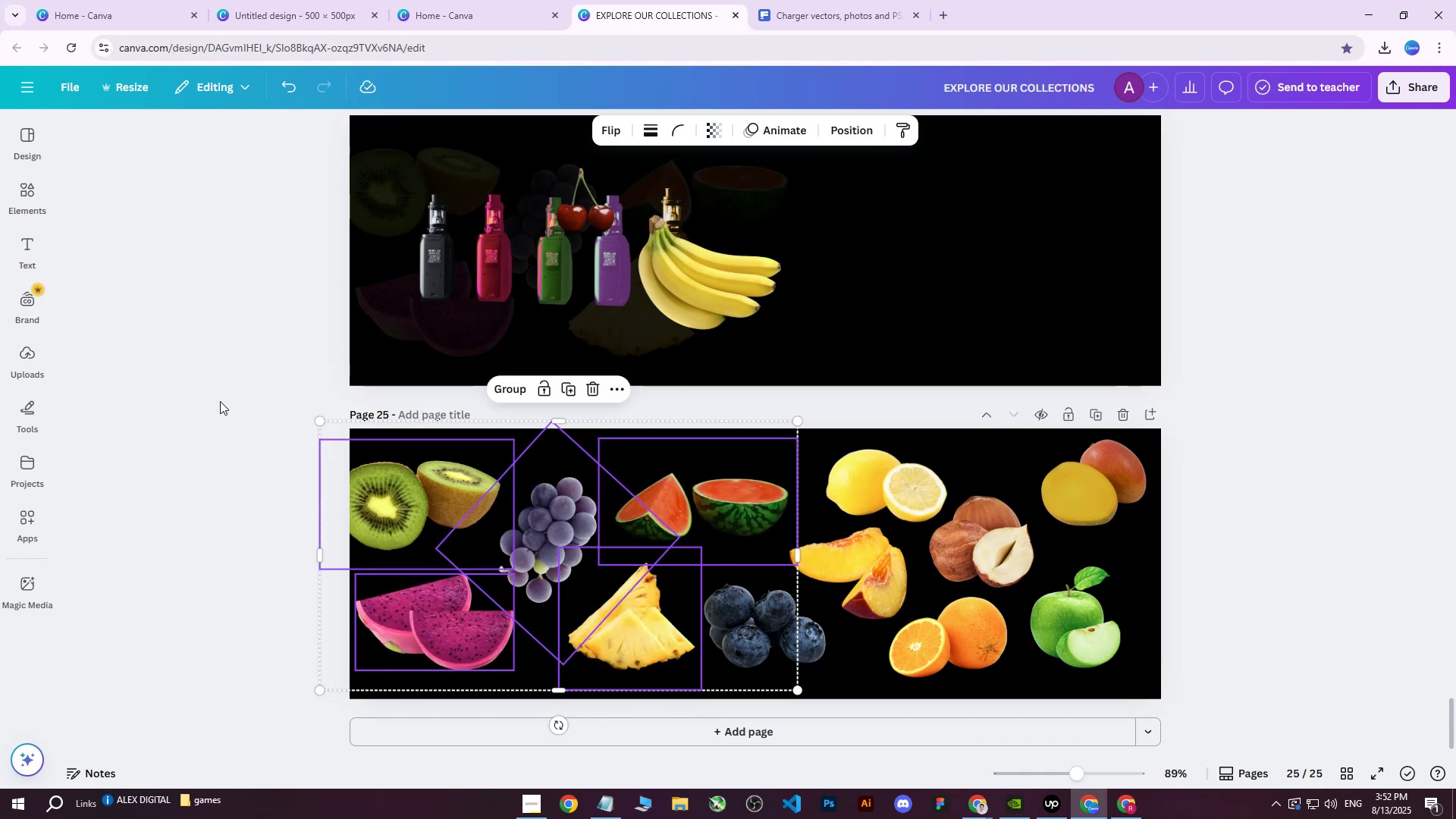 
double_click([247, 374])
 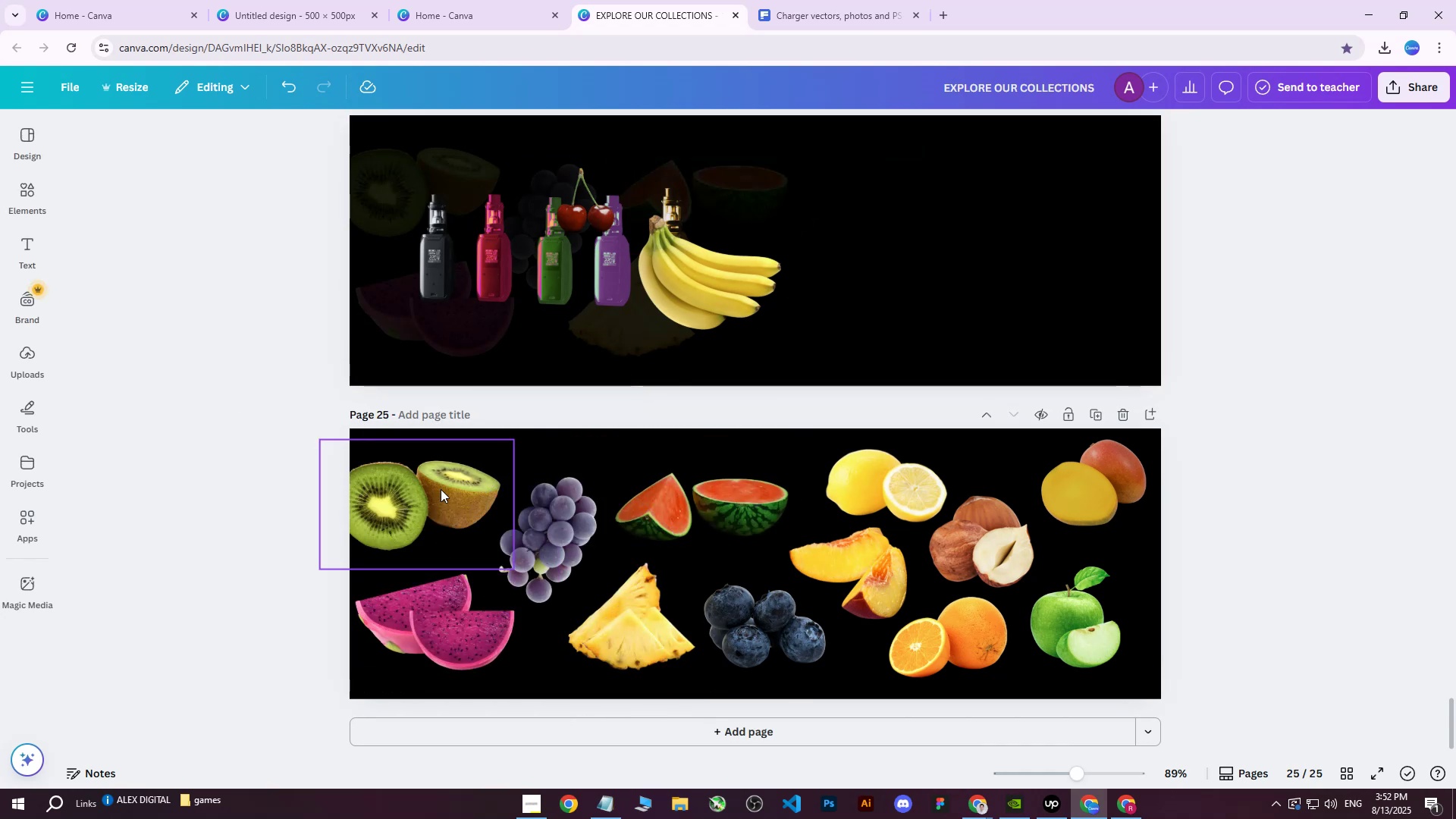 
triple_click([441, 489])
 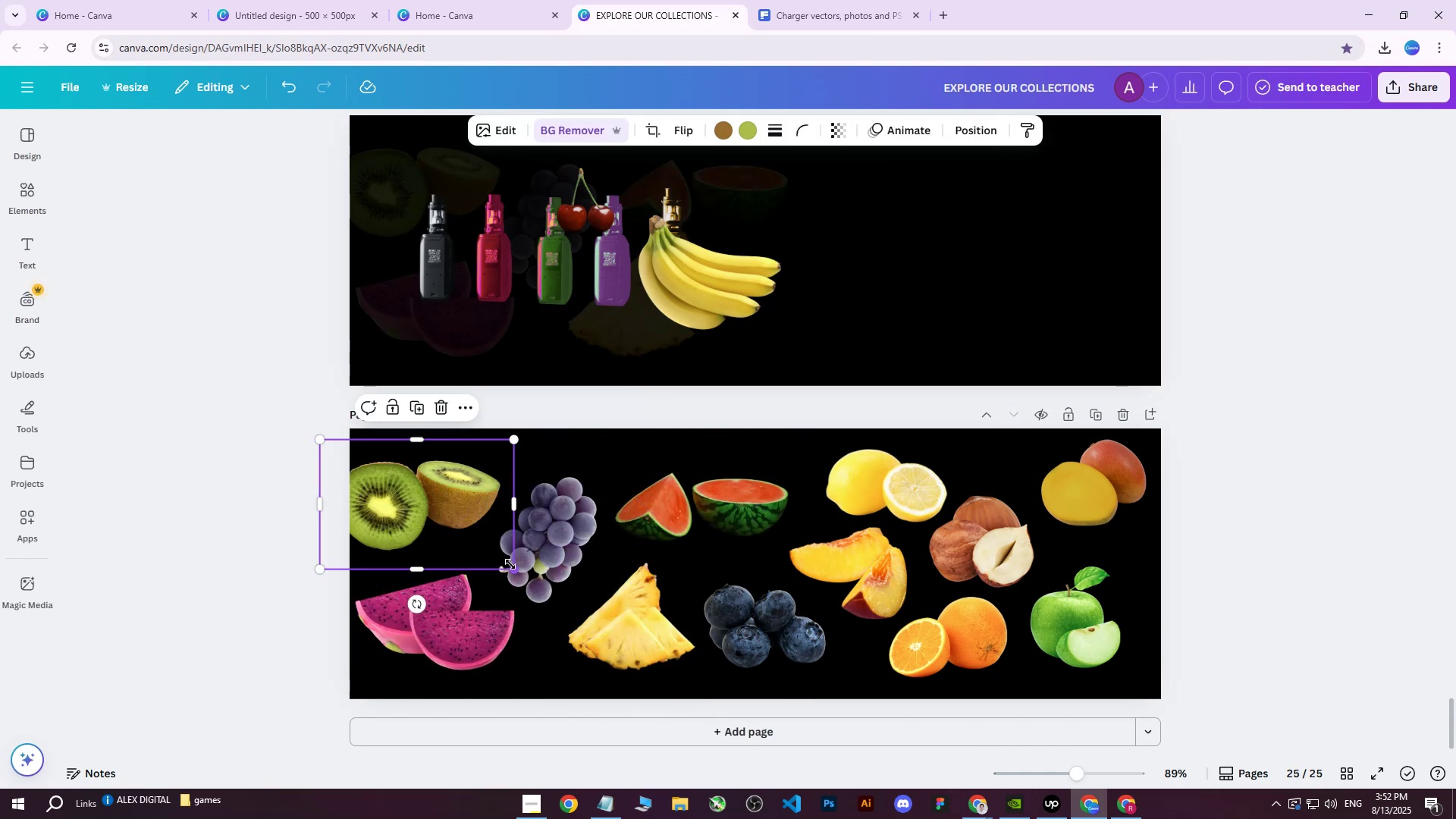 
left_click_drag(start_coordinate=[515, 568], to_coordinate=[480, 528])
 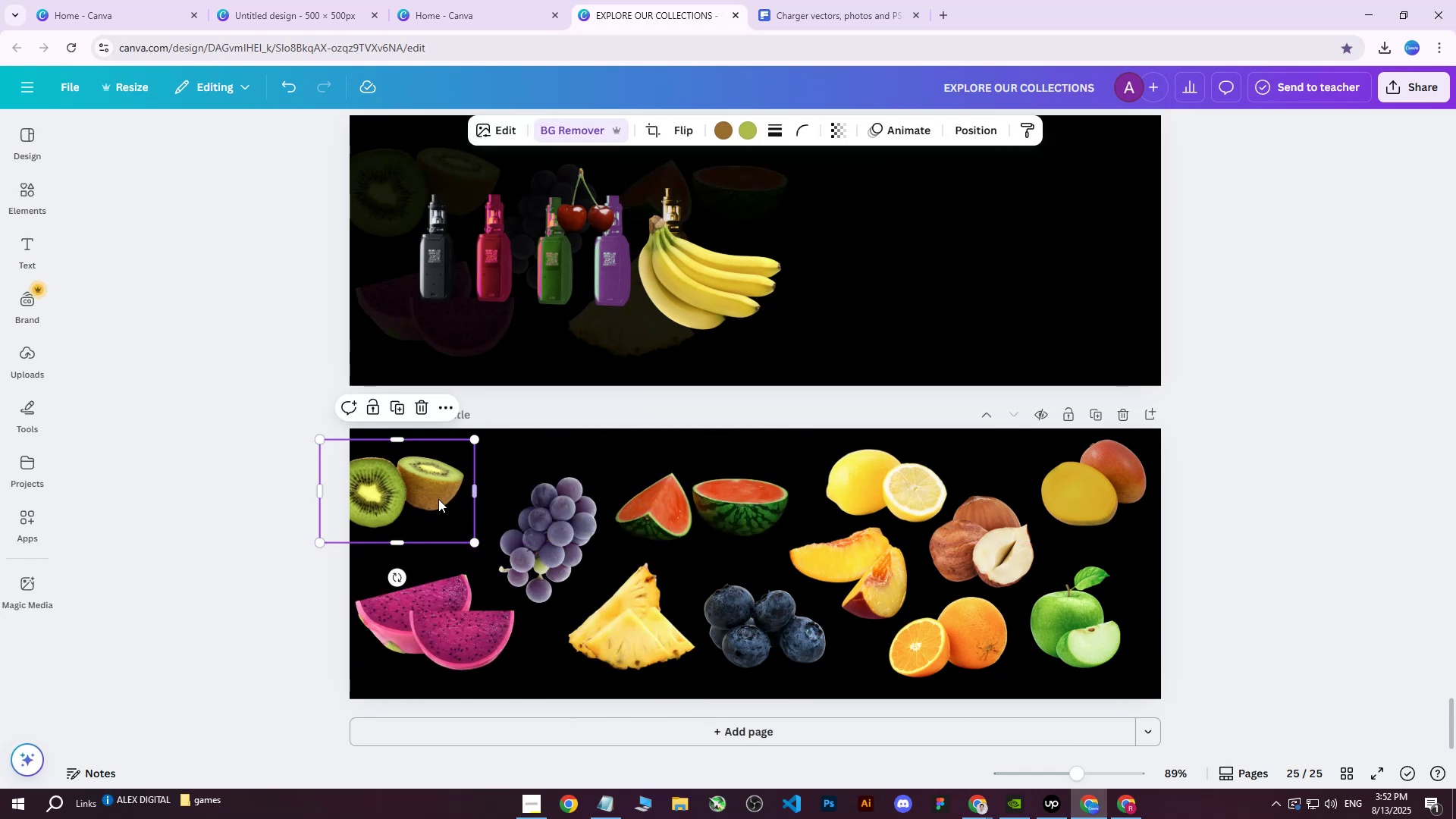 
left_click_drag(start_coordinate=[435, 494], to_coordinate=[460, 497])
 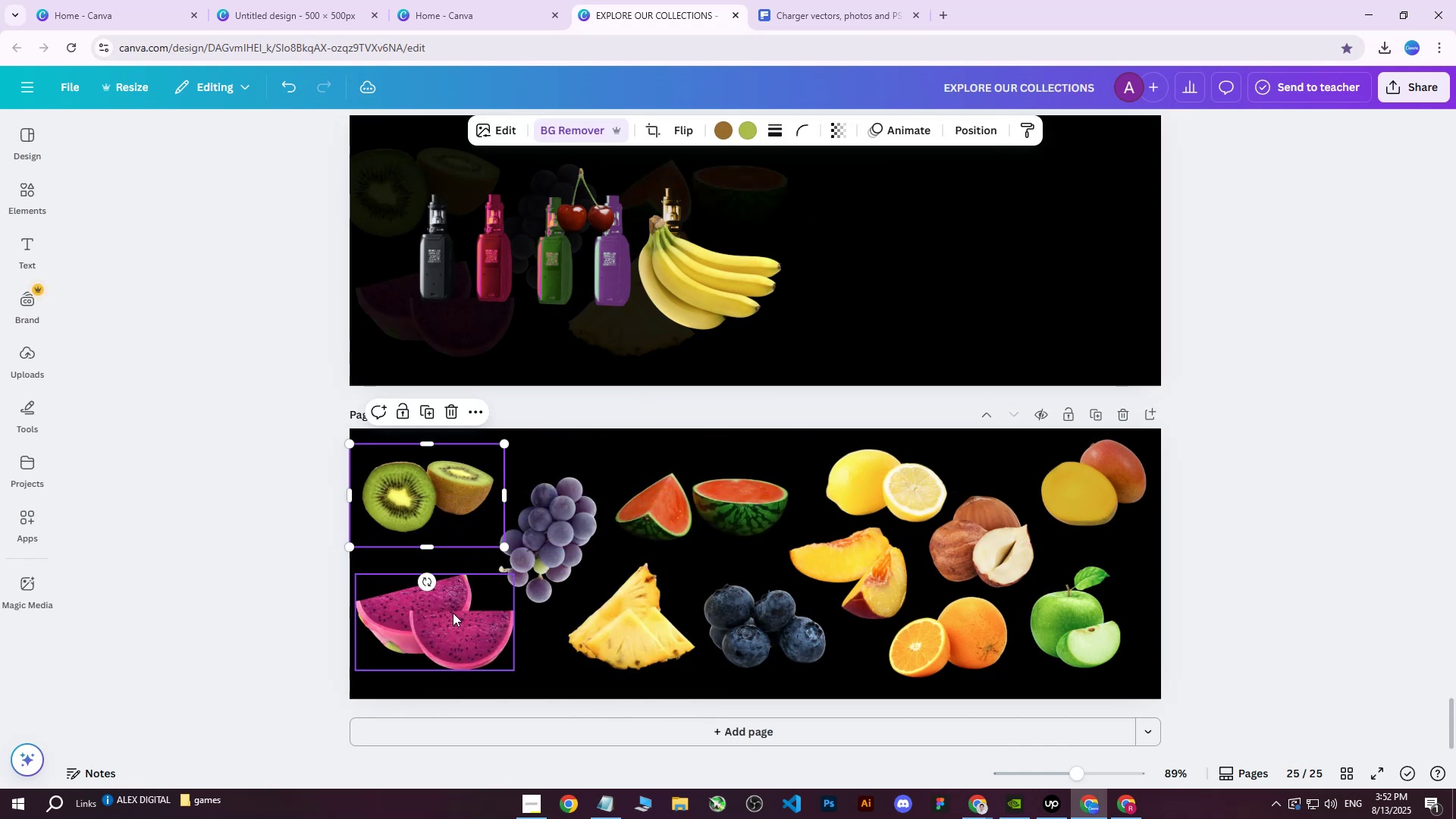 
left_click([451, 613])
 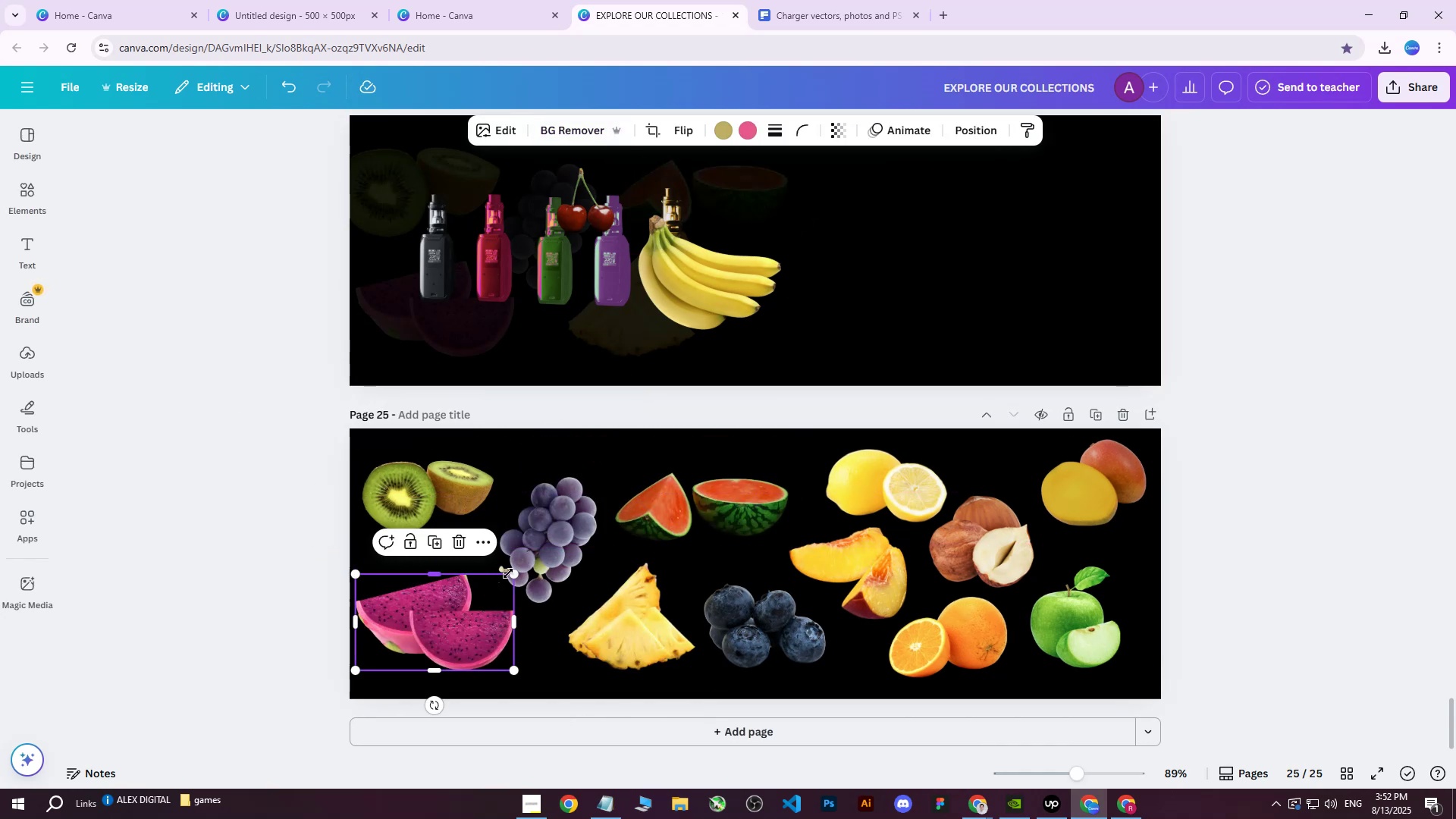 
left_click_drag(start_coordinate=[515, 573], to_coordinate=[487, 588])
 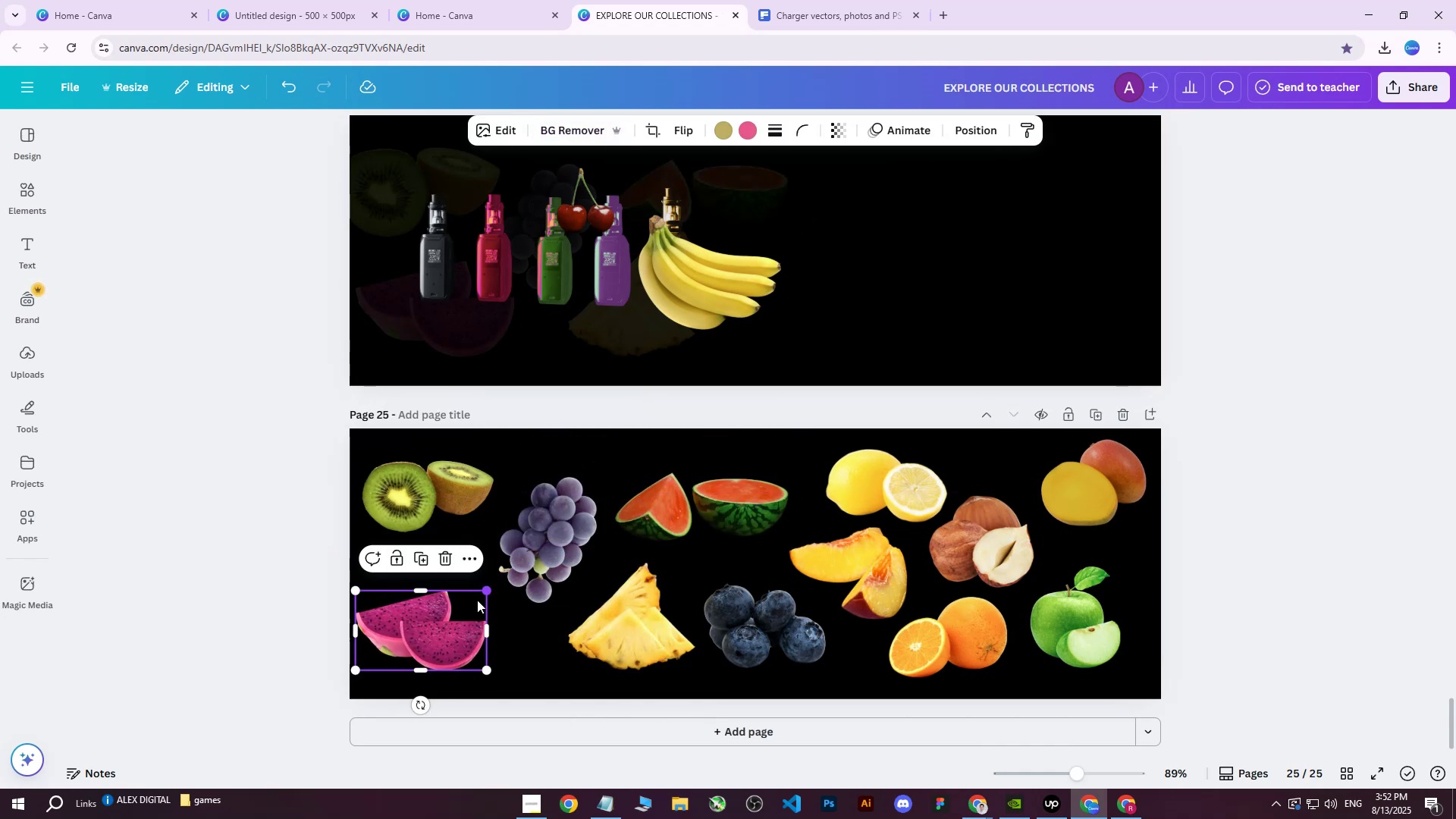 
left_click_drag(start_coordinate=[457, 616], to_coordinate=[462, 594])
 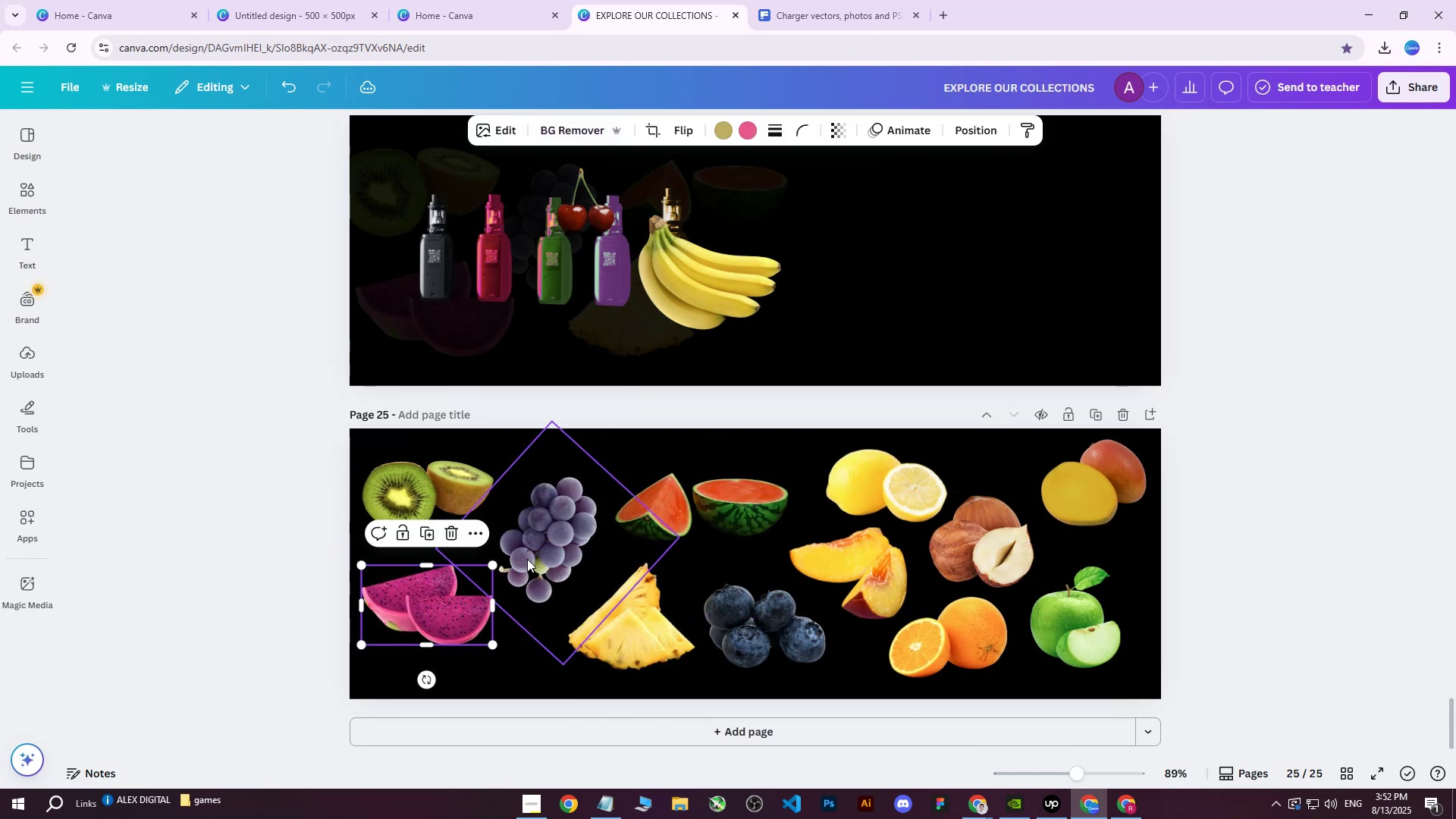 
left_click([528, 557])
 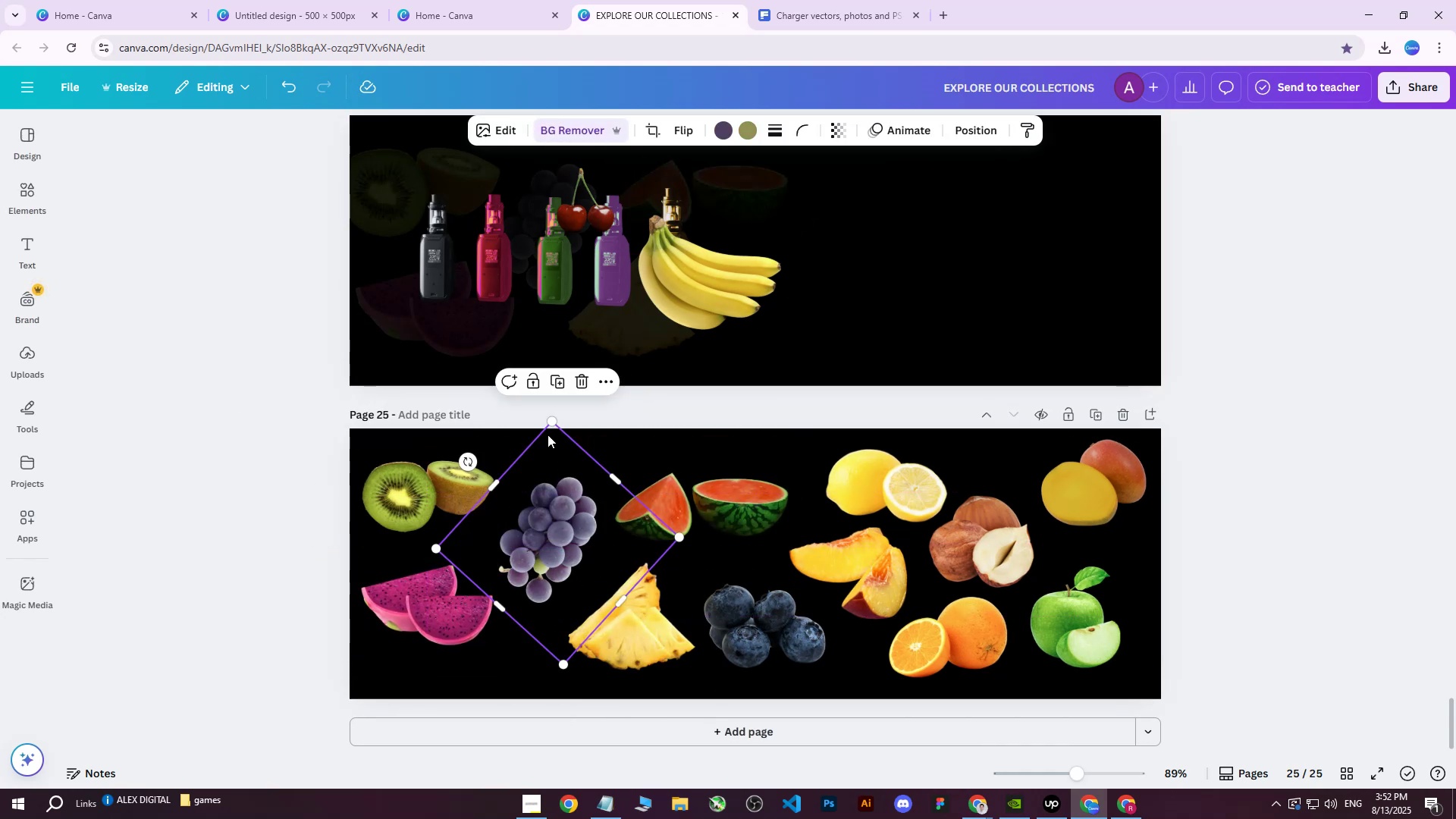 
left_click_drag(start_coordinate=[548, 421], to_coordinate=[562, 453])
 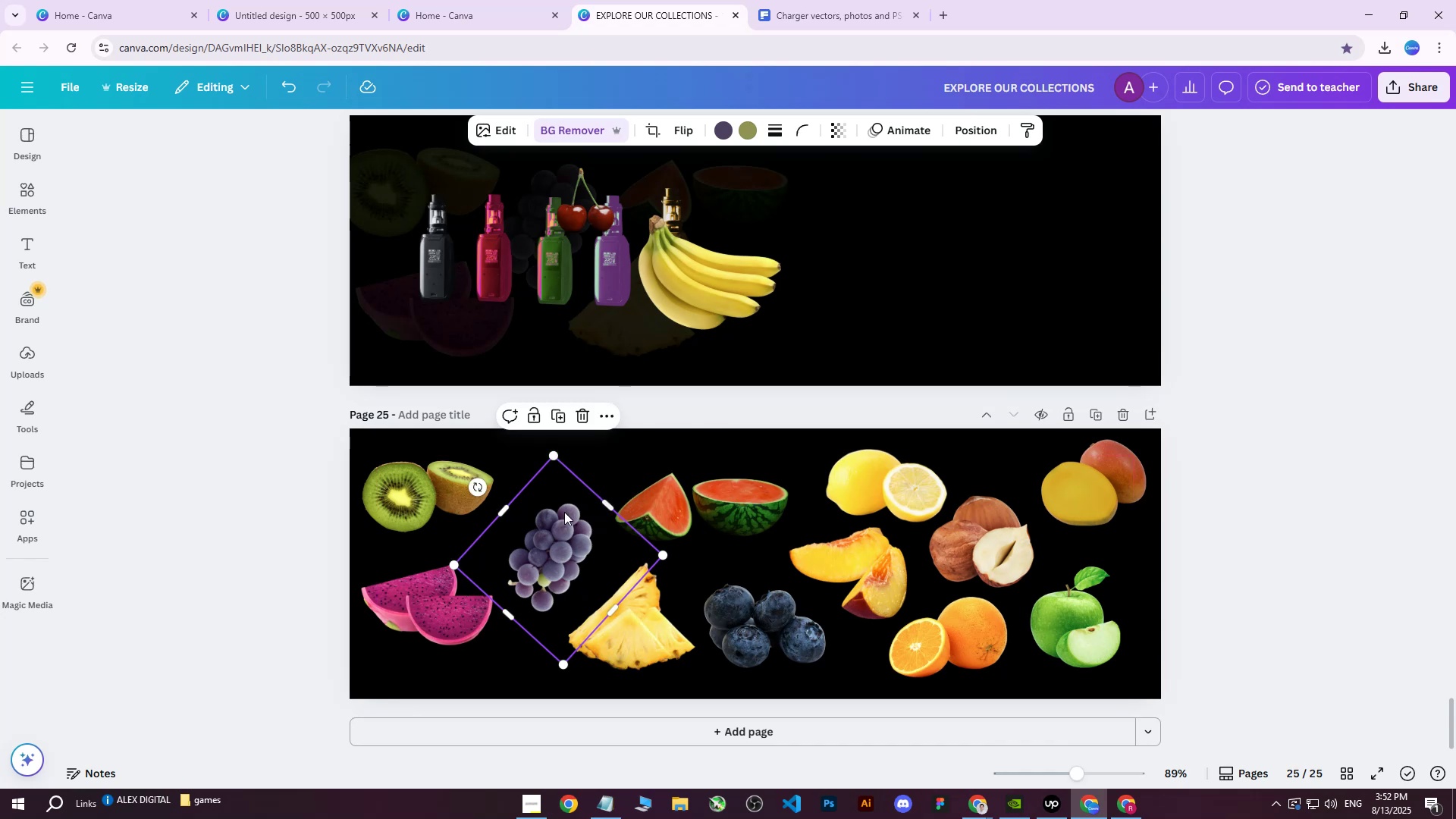 
left_click_drag(start_coordinate=[564, 548], to_coordinate=[554, 540])
 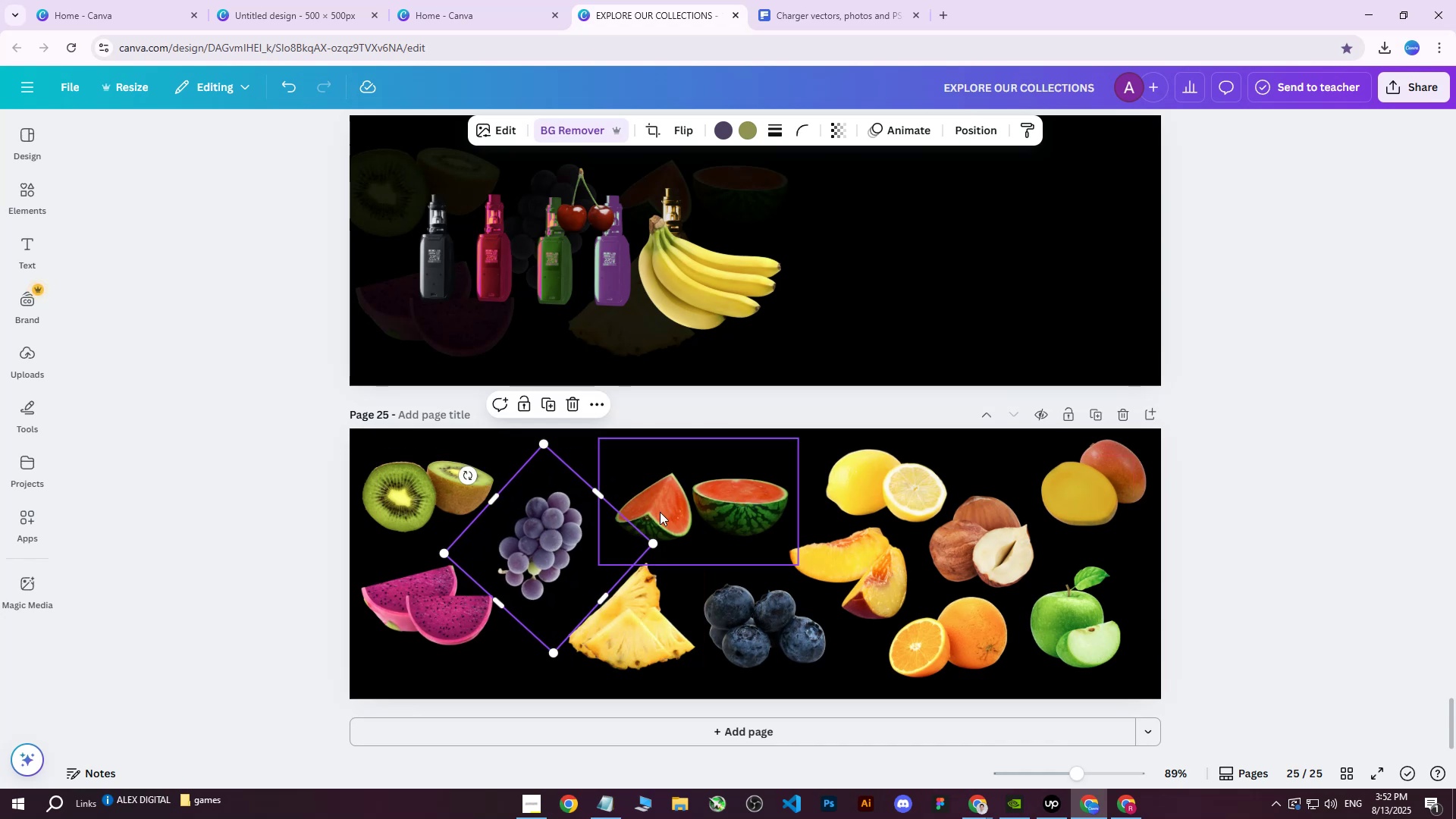 
left_click([678, 508])
 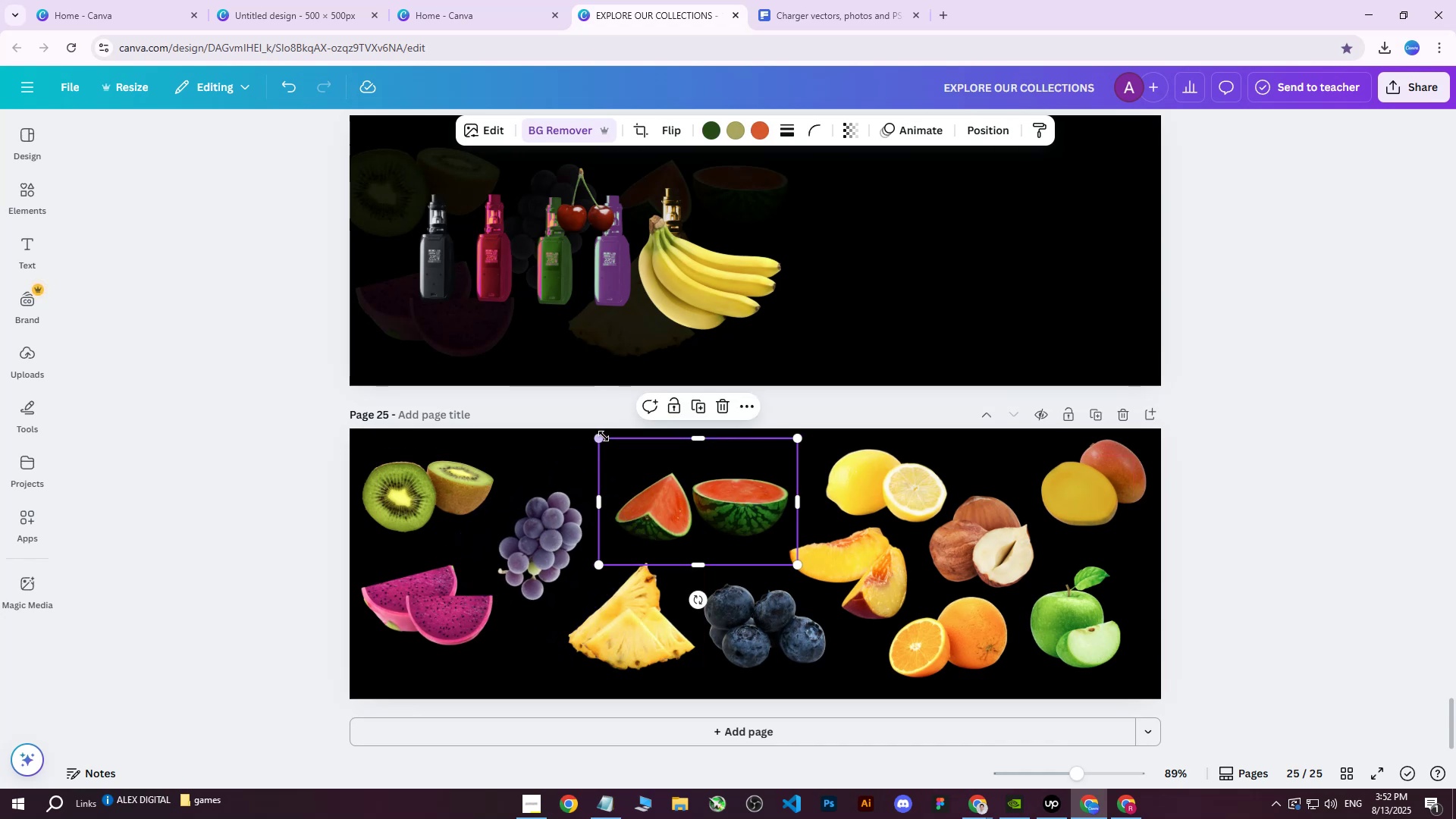 
left_click_drag(start_coordinate=[604, 436], to_coordinate=[612, 445])
 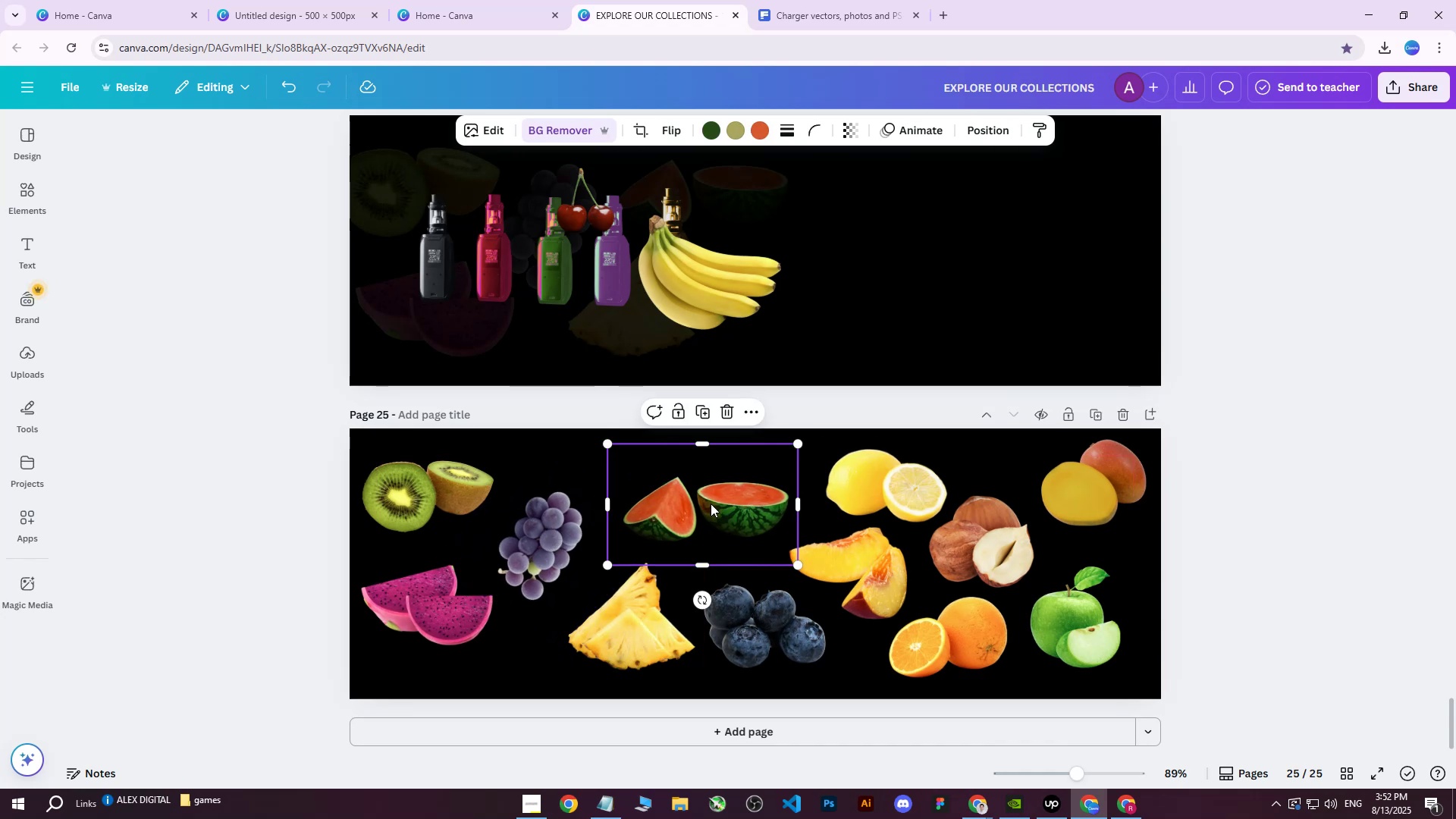 
left_click_drag(start_coordinate=[708, 504], to_coordinate=[682, 481])
 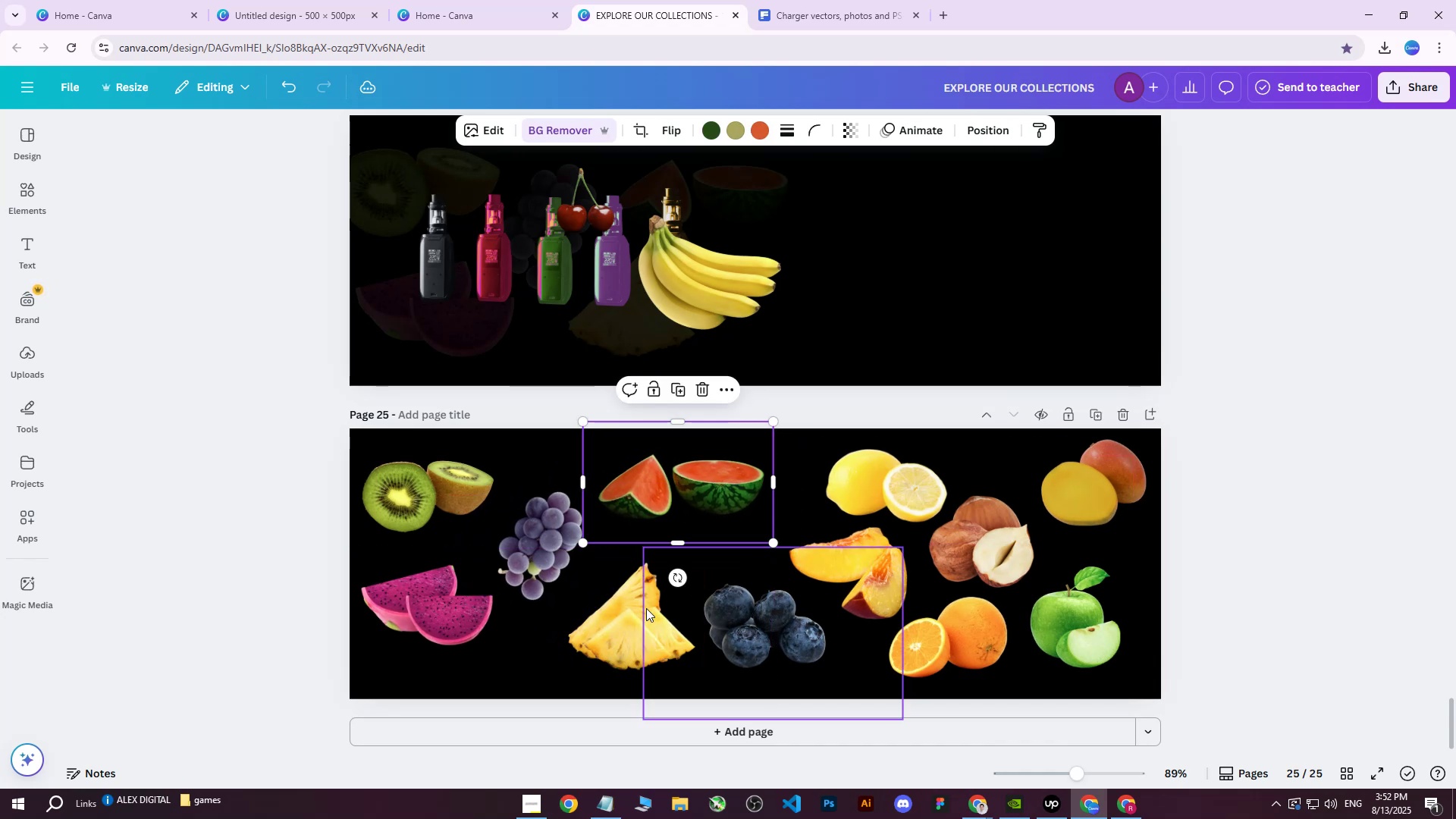 
left_click([646, 608])
 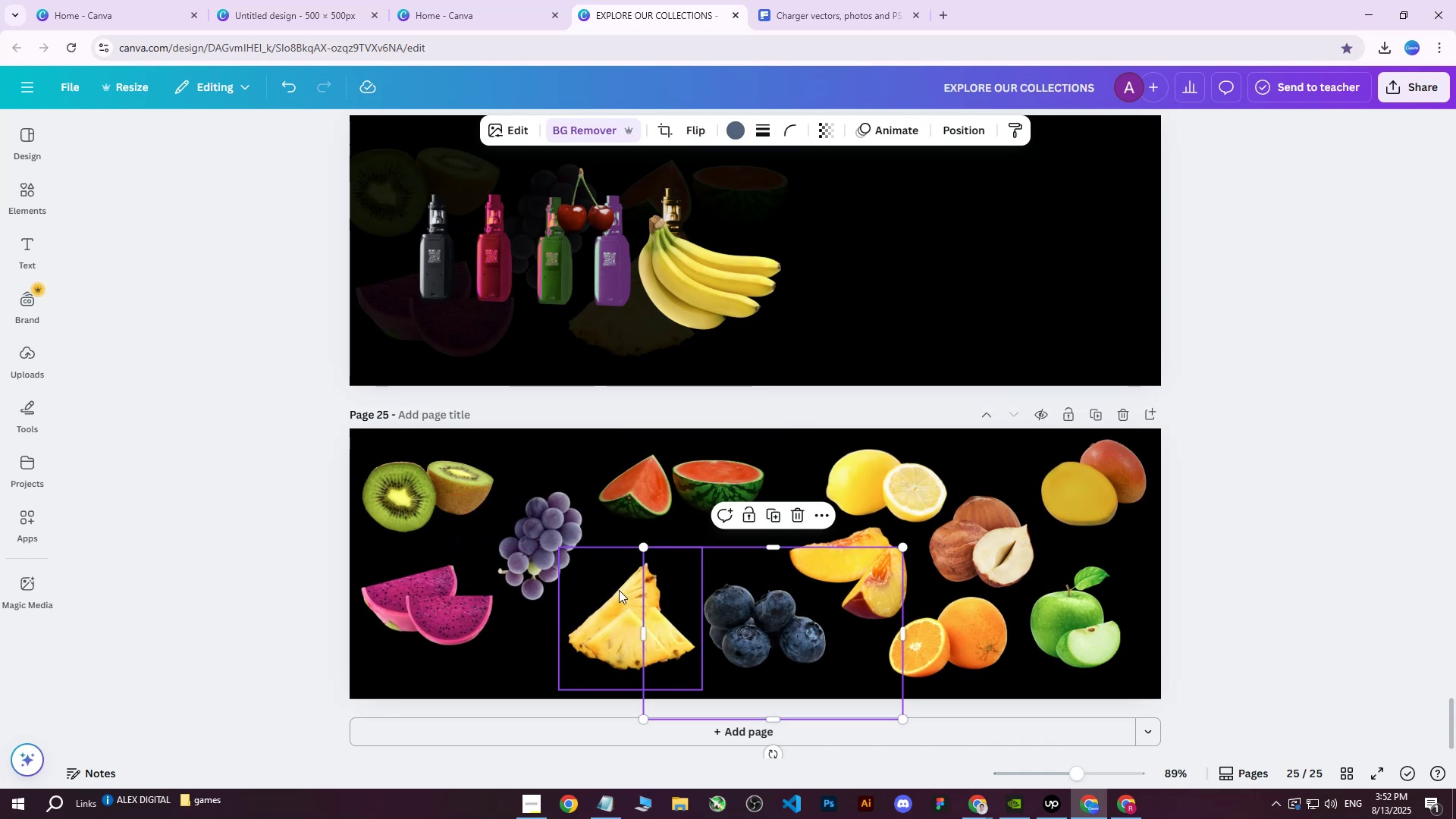 
left_click([687, 478])
 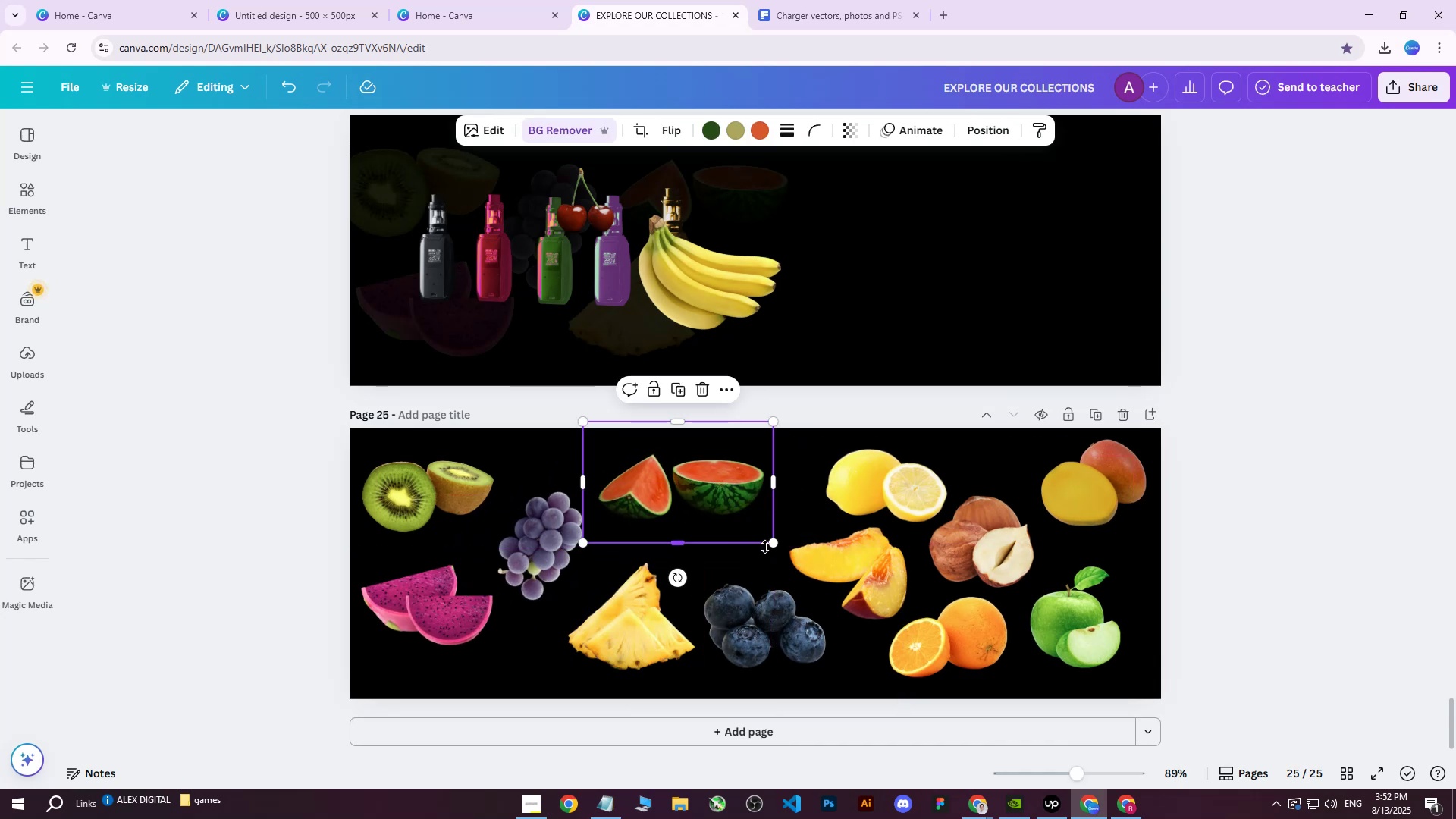 
left_click_drag(start_coordinate=[772, 547], to_coordinate=[743, 529])
 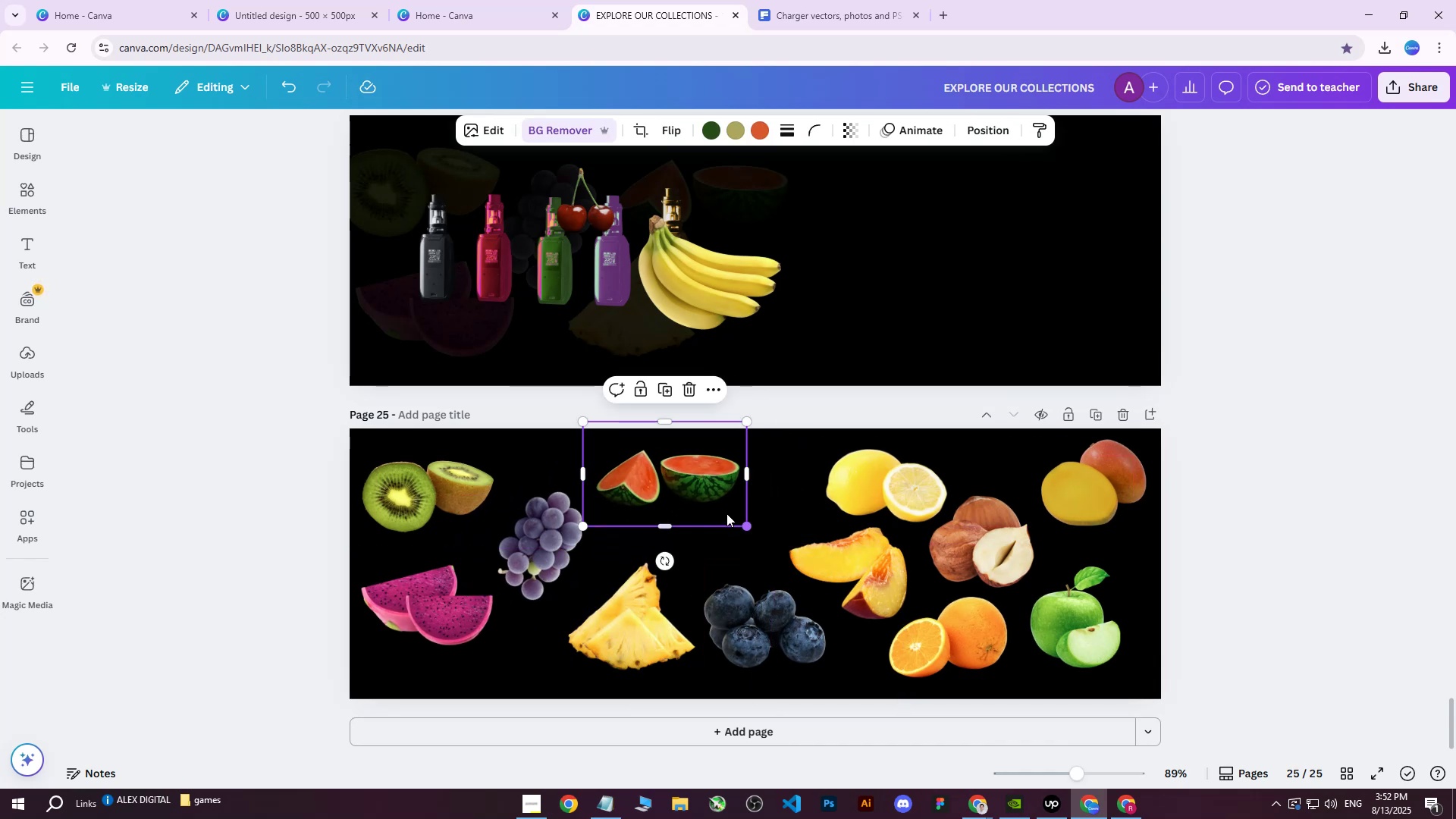 
left_click_drag(start_coordinate=[701, 492], to_coordinate=[700, 504])
 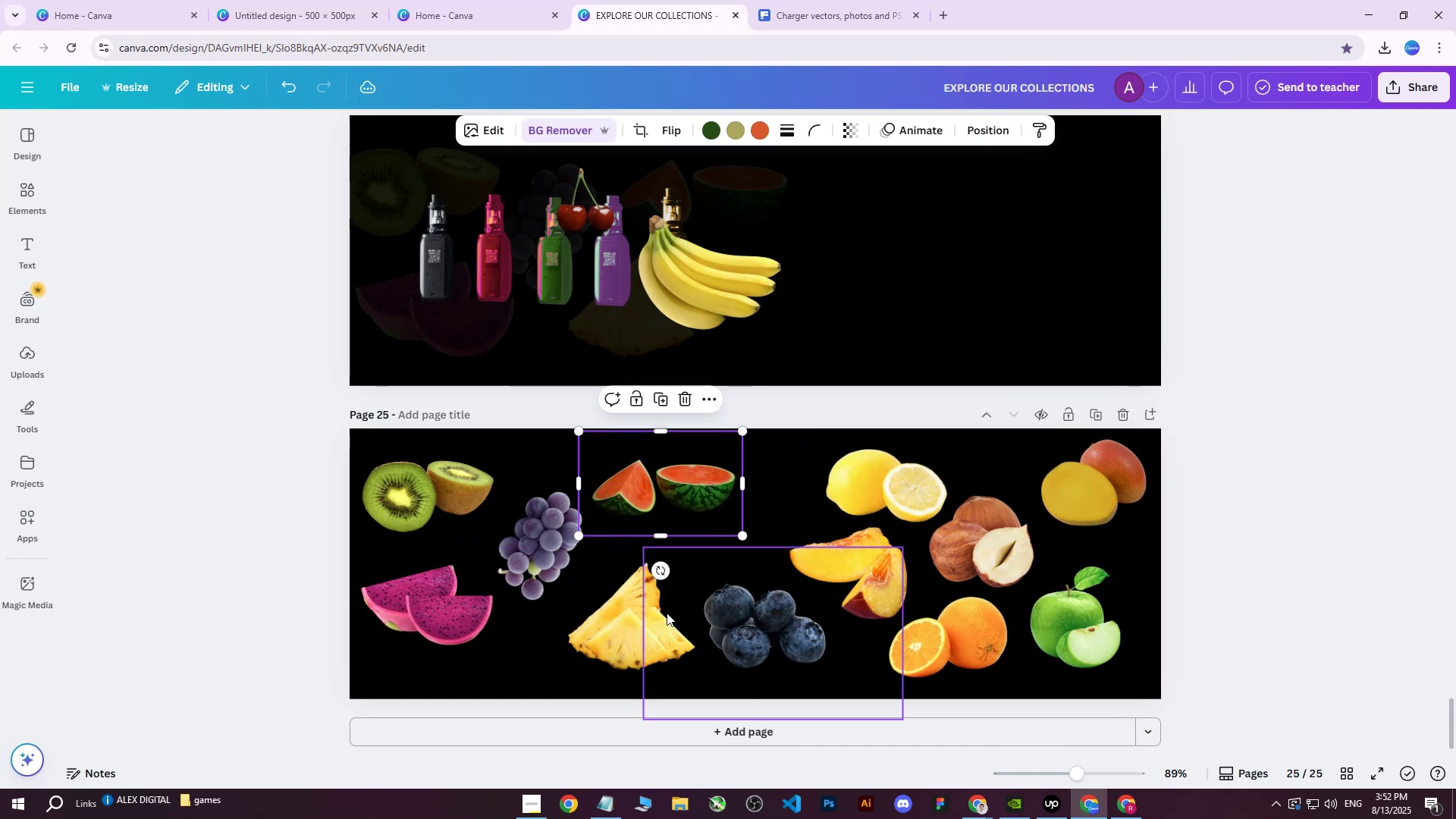 
left_click([626, 608])
 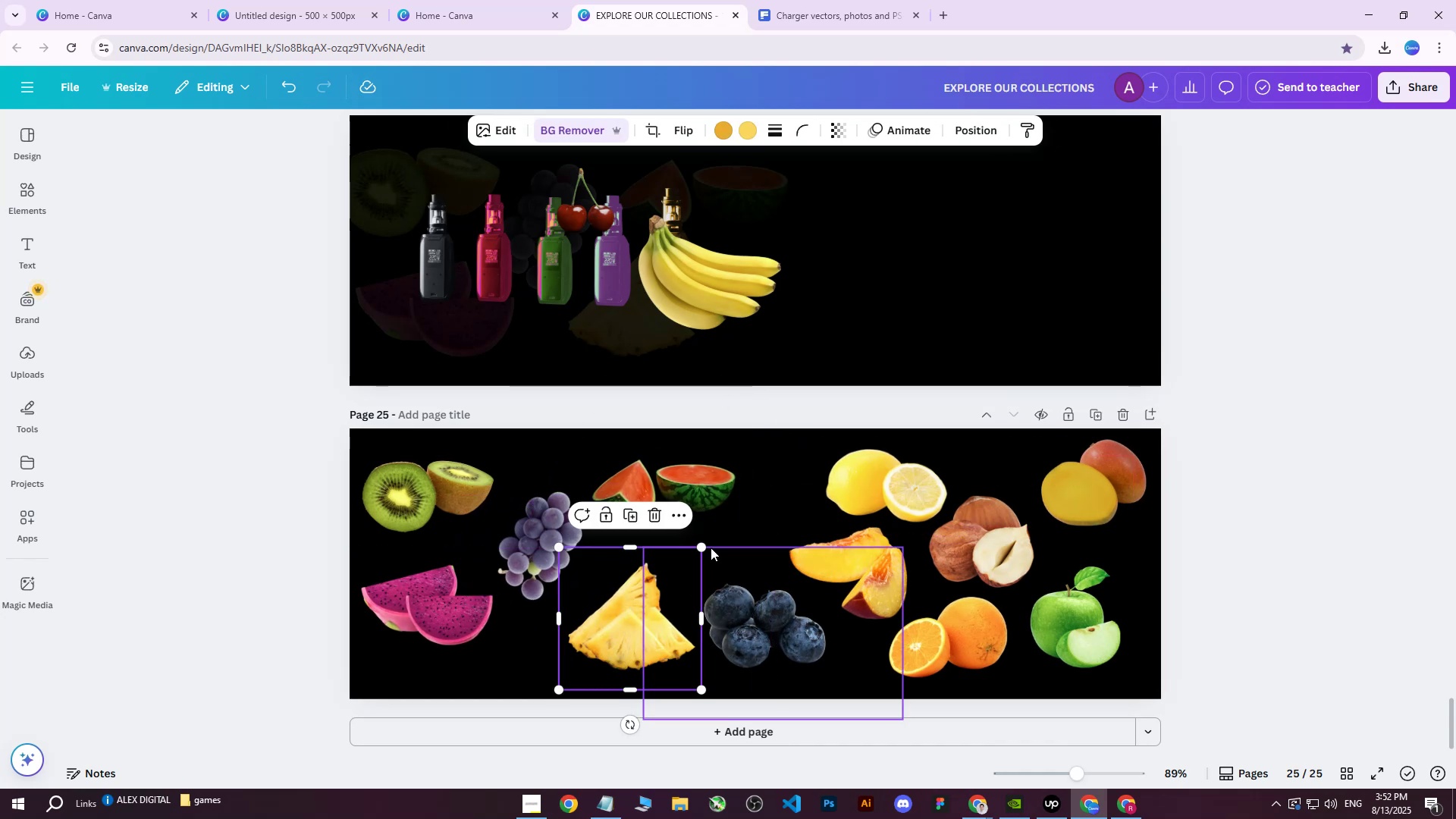 
left_click_drag(start_coordinate=[701, 544], to_coordinate=[688, 555])
 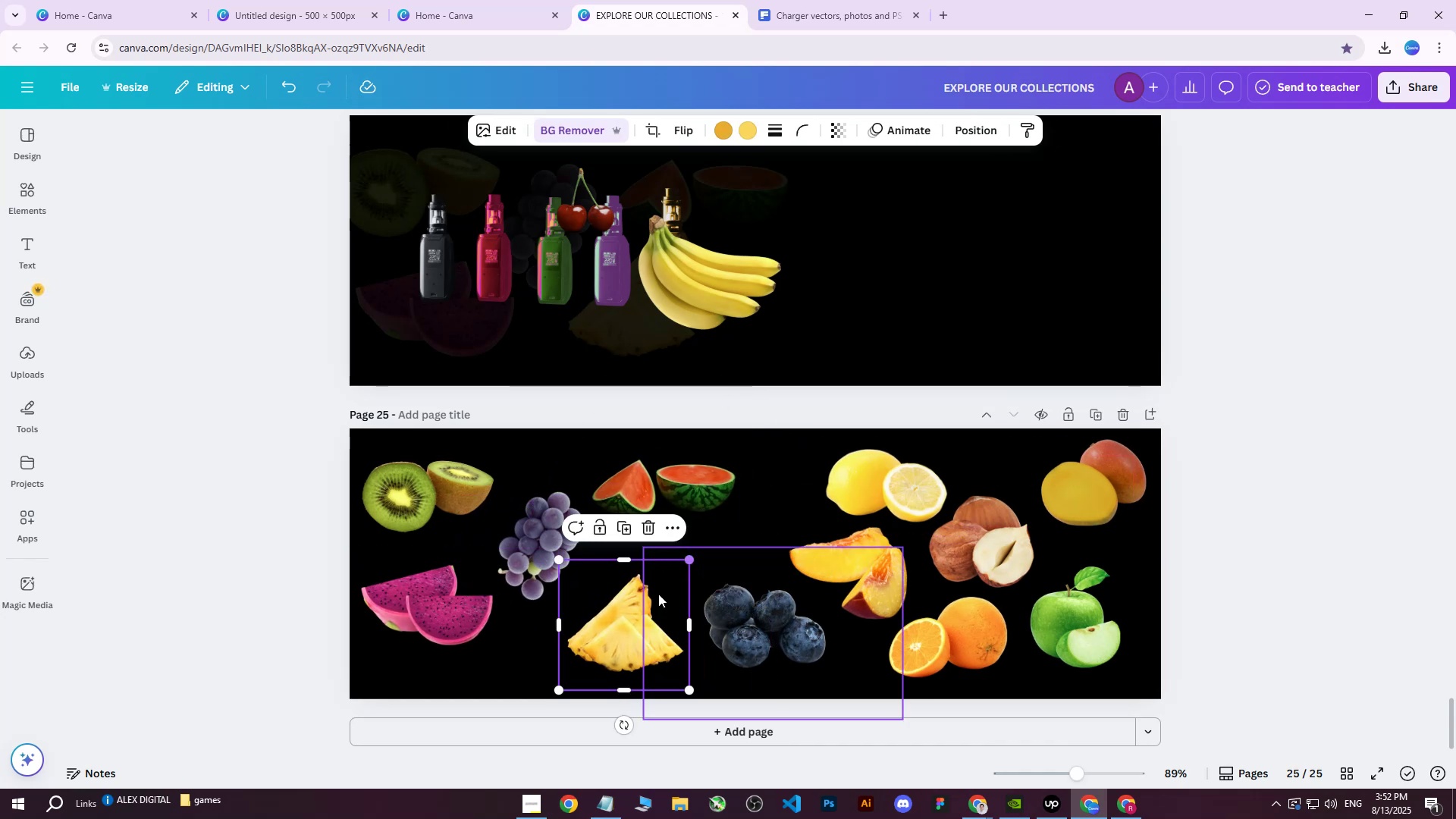 
left_click_drag(start_coordinate=[639, 605], to_coordinate=[633, 591])
 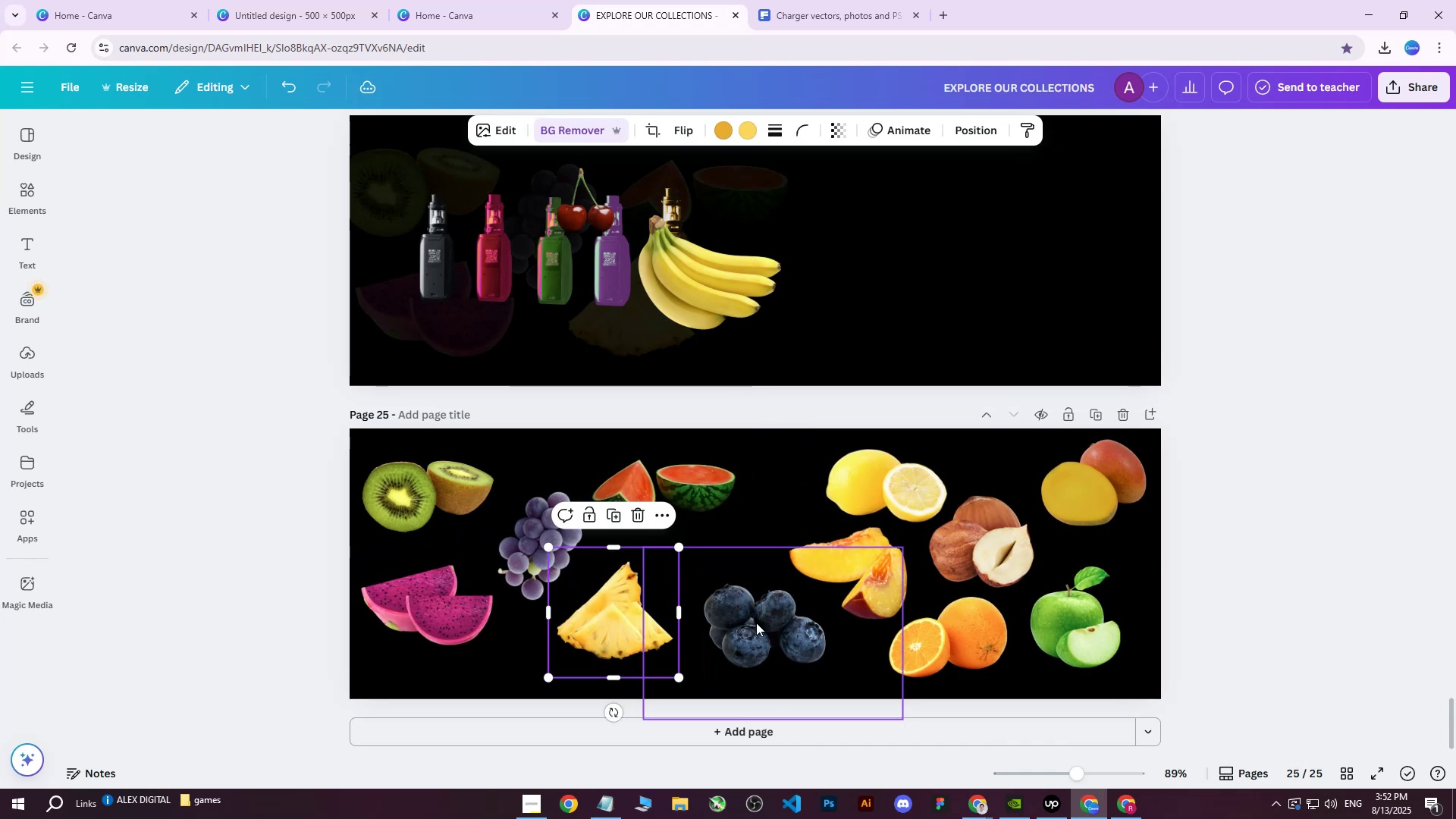 
left_click([758, 623])
 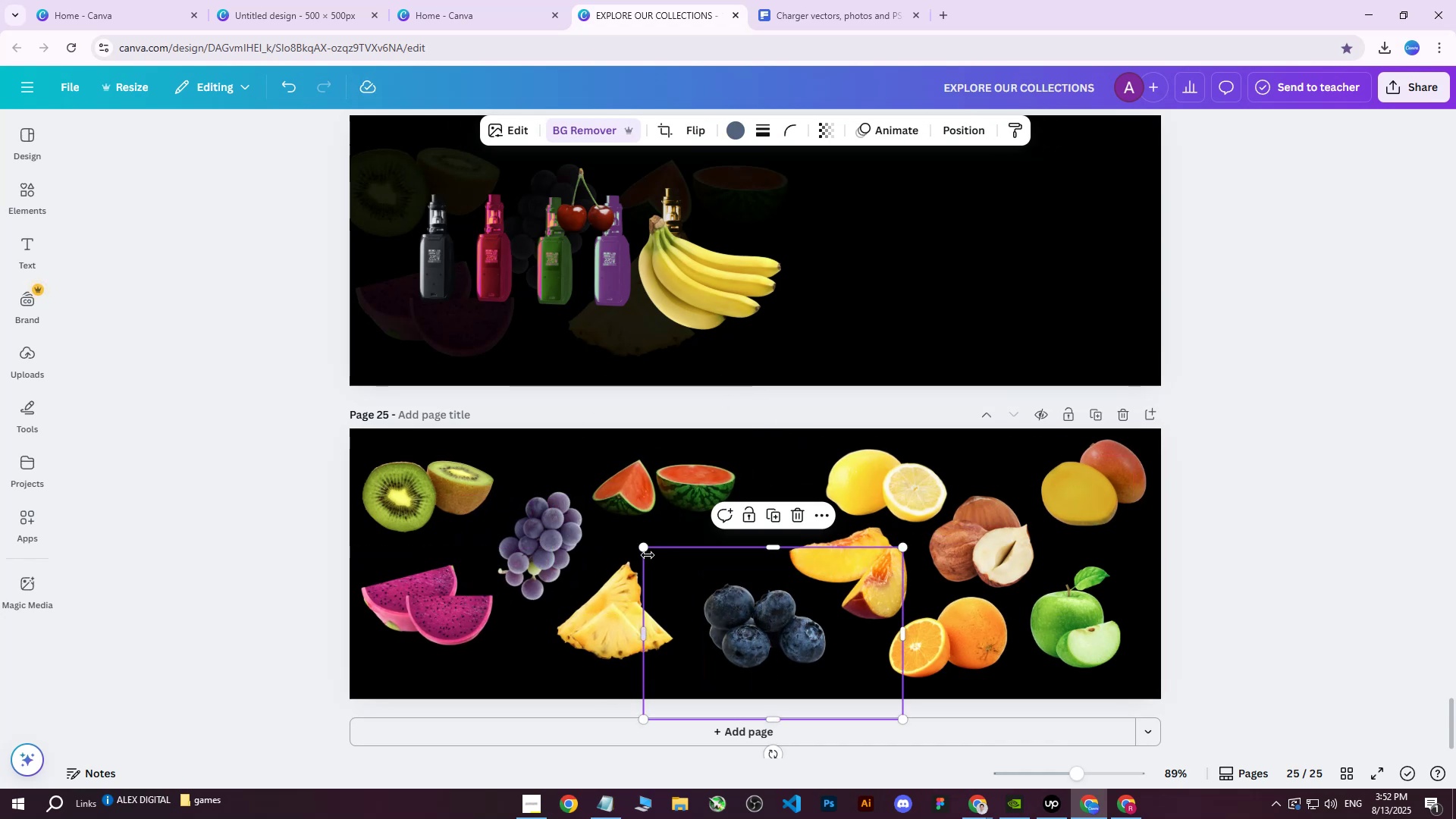 
left_click_drag(start_coordinate=[643, 549], to_coordinate=[671, 573])
 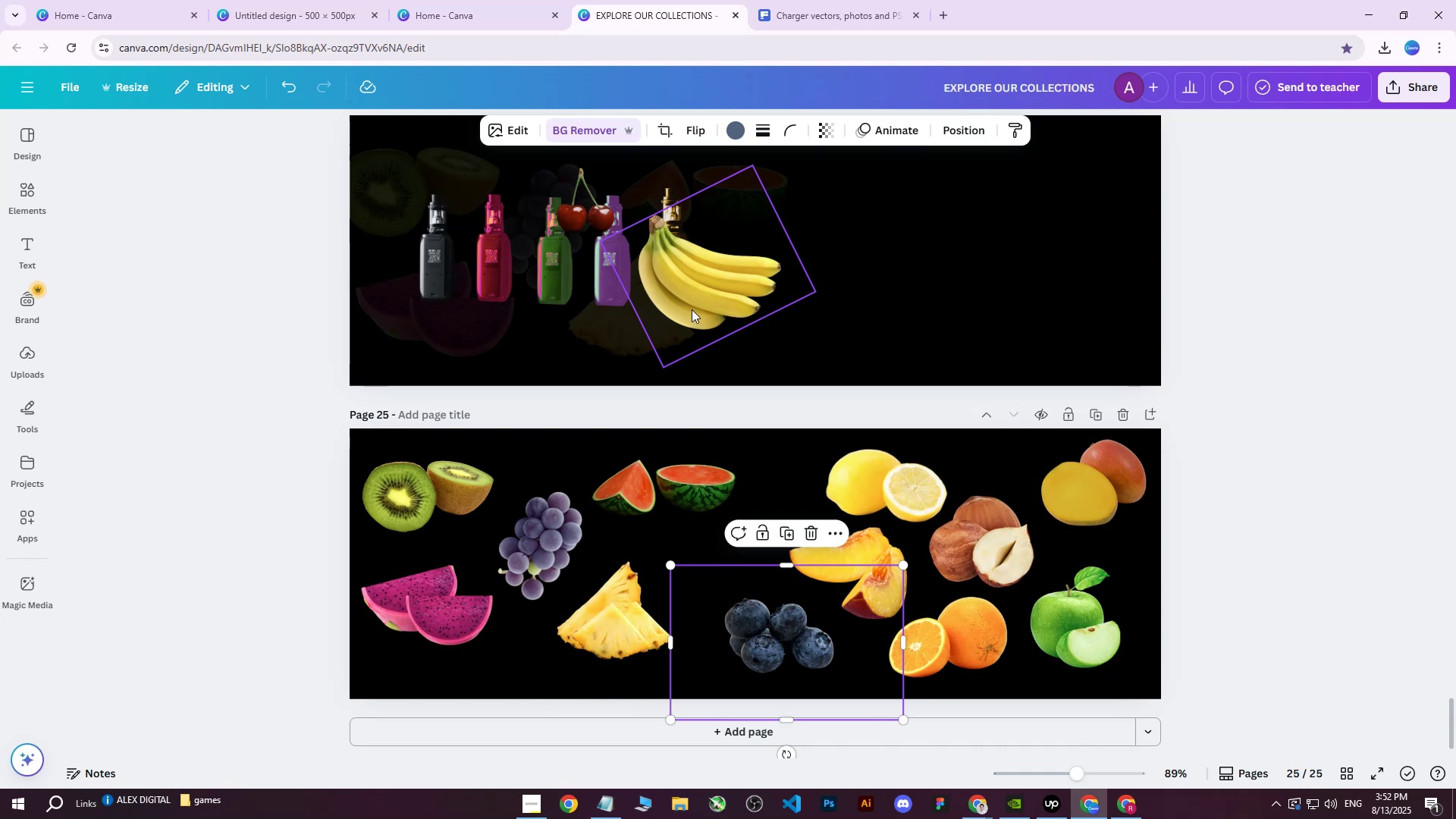 
left_click_drag(start_coordinate=[698, 292], to_coordinate=[747, 554])
 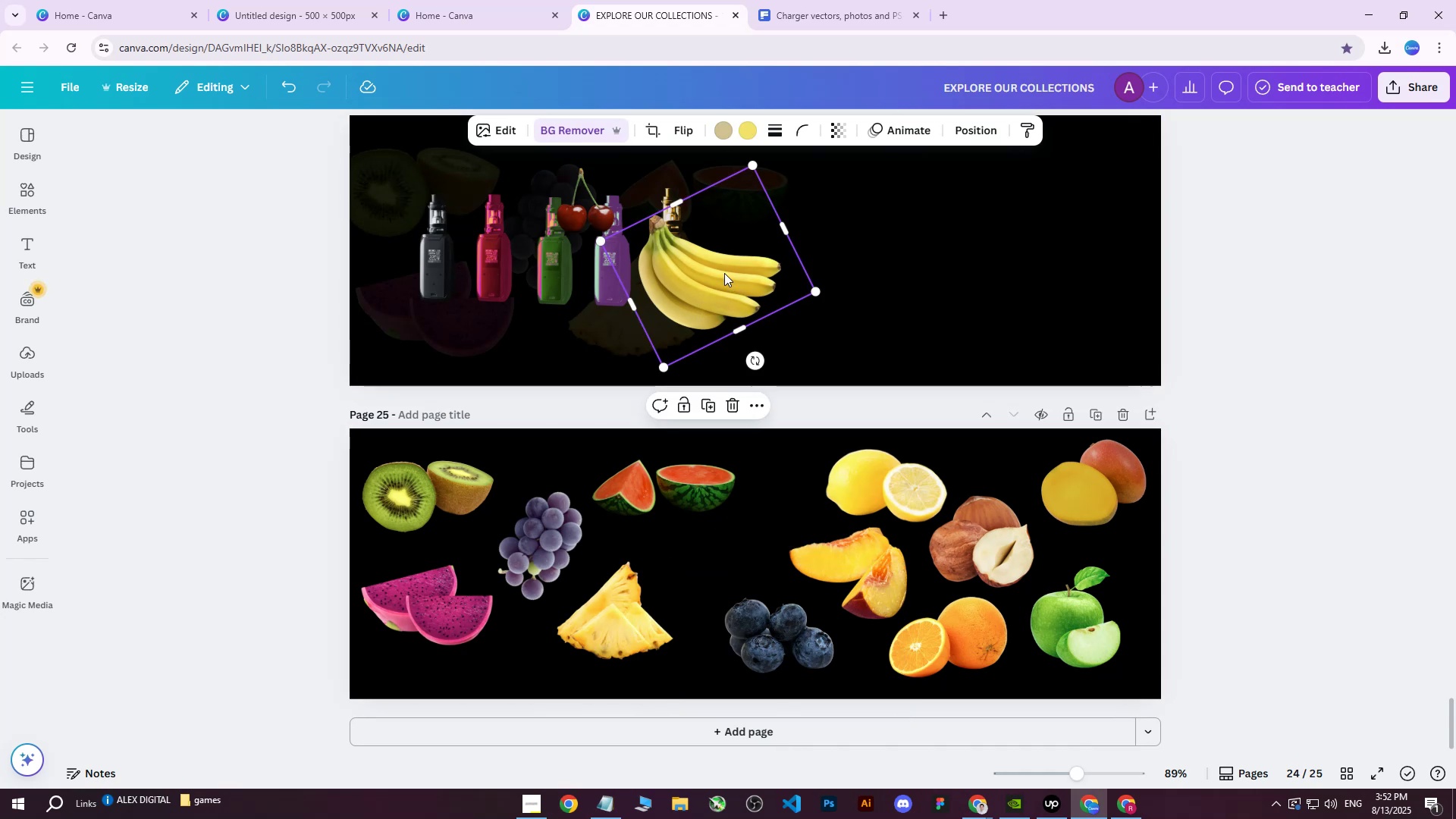 
left_click_drag(start_coordinate=[691, 287], to_coordinate=[752, 545])
 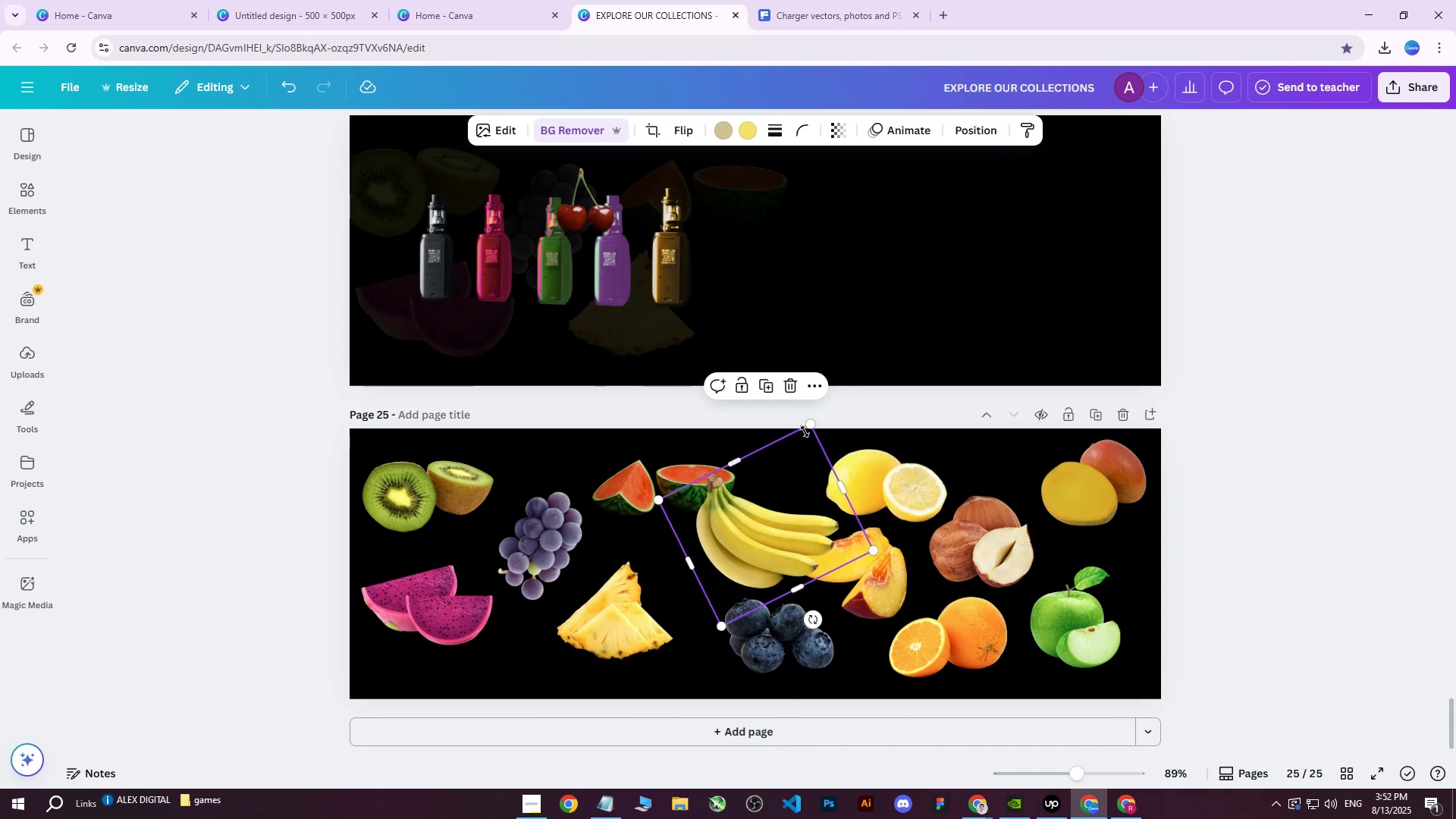 
left_click_drag(start_coordinate=[806, 427], to_coordinate=[781, 491])
 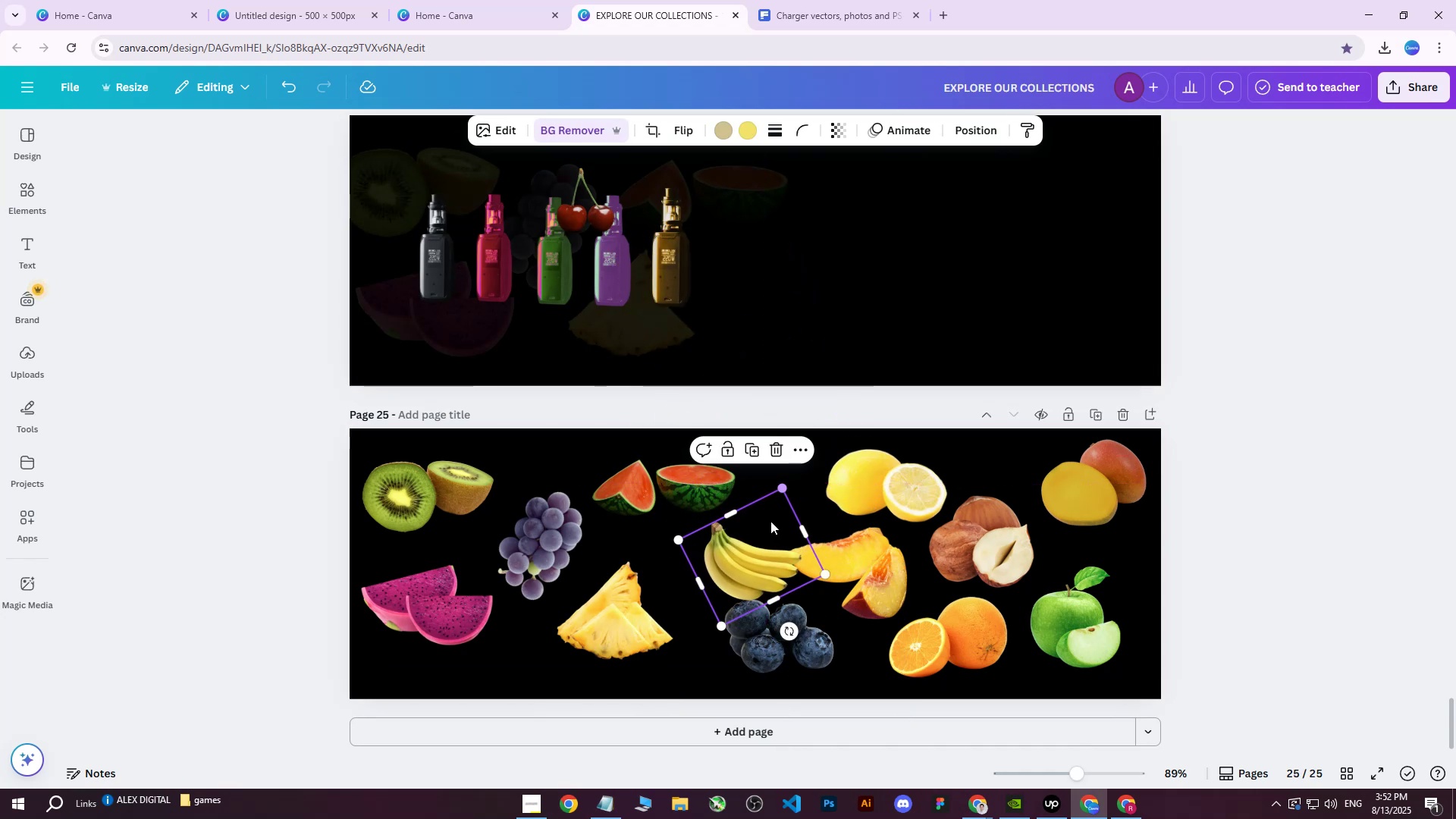 
left_click_drag(start_coordinate=[764, 536], to_coordinate=[730, 535])
 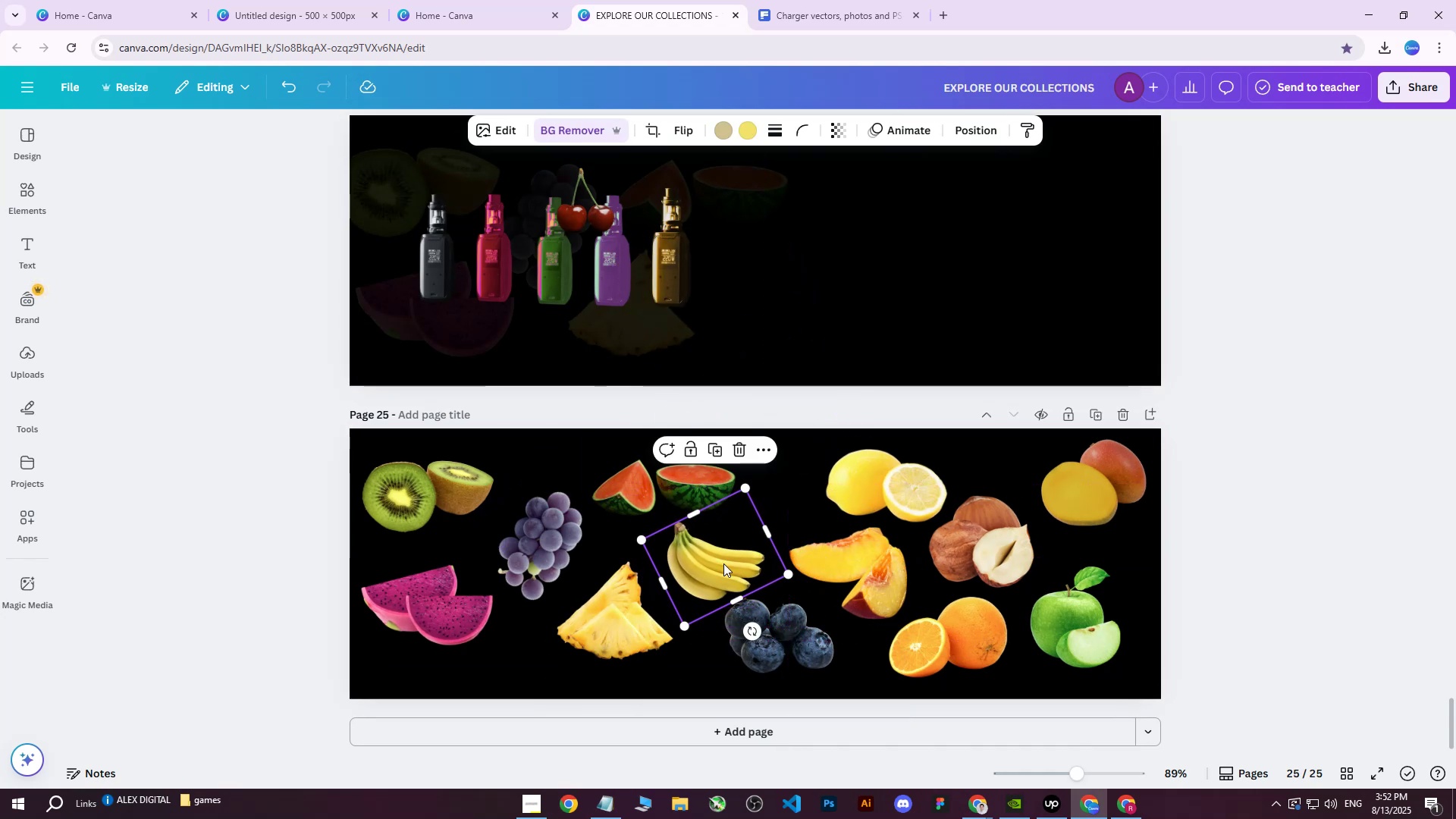 
left_click_drag(start_coordinate=[468, 496], to_coordinate=[820, 607])
 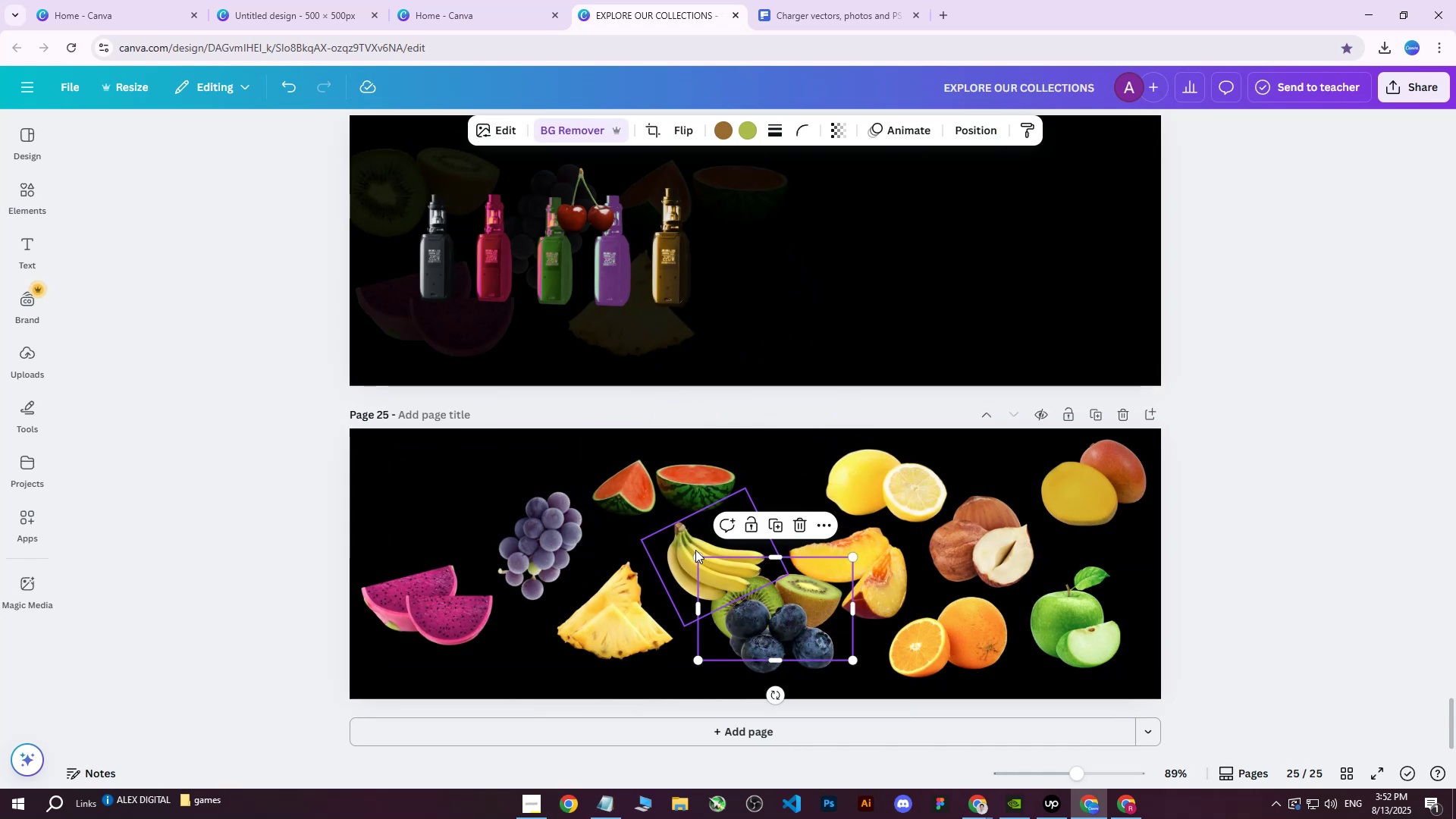 
left_click([689, 550])
 